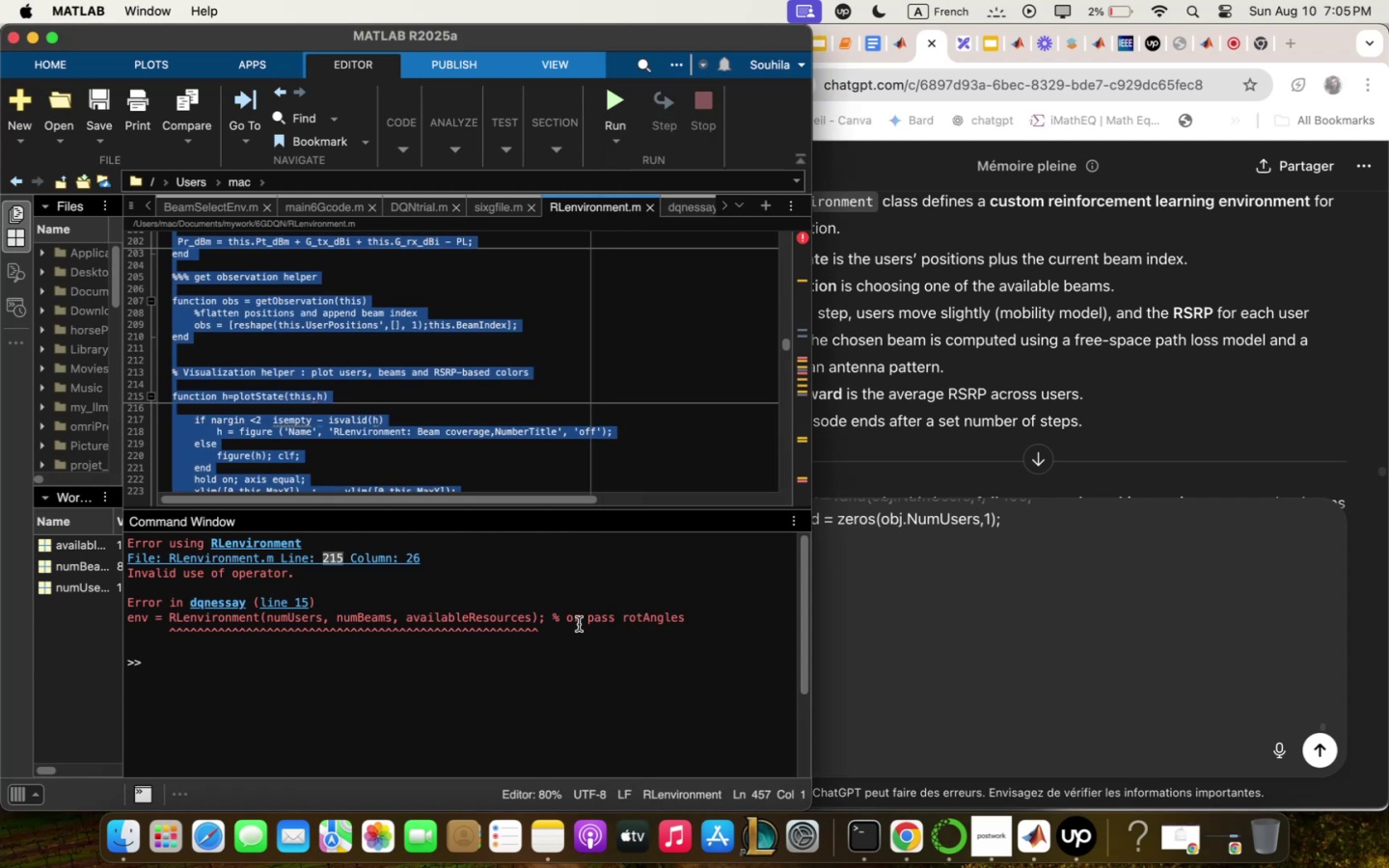 
wait(5.51)
 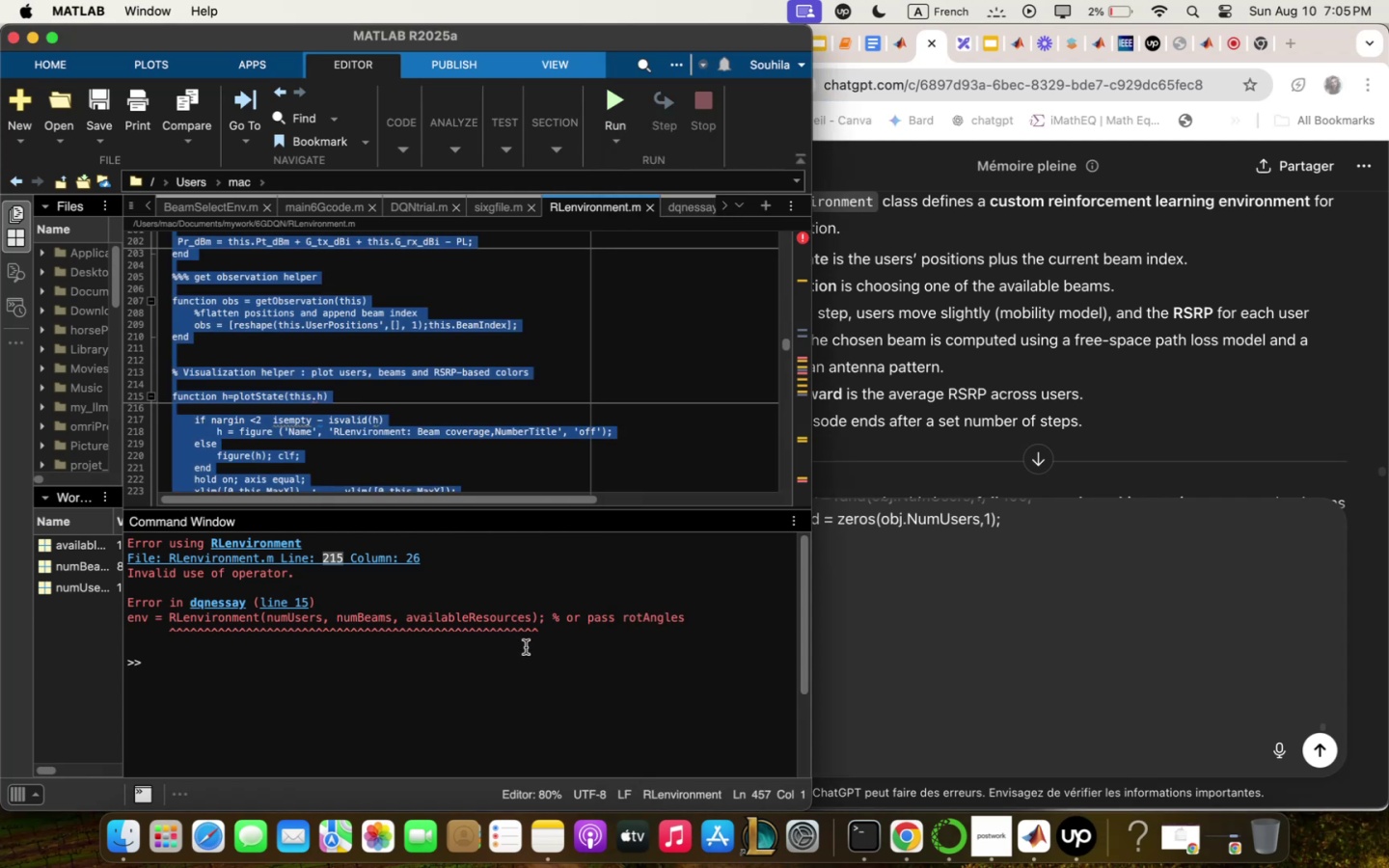 
left_click([540, 466])
 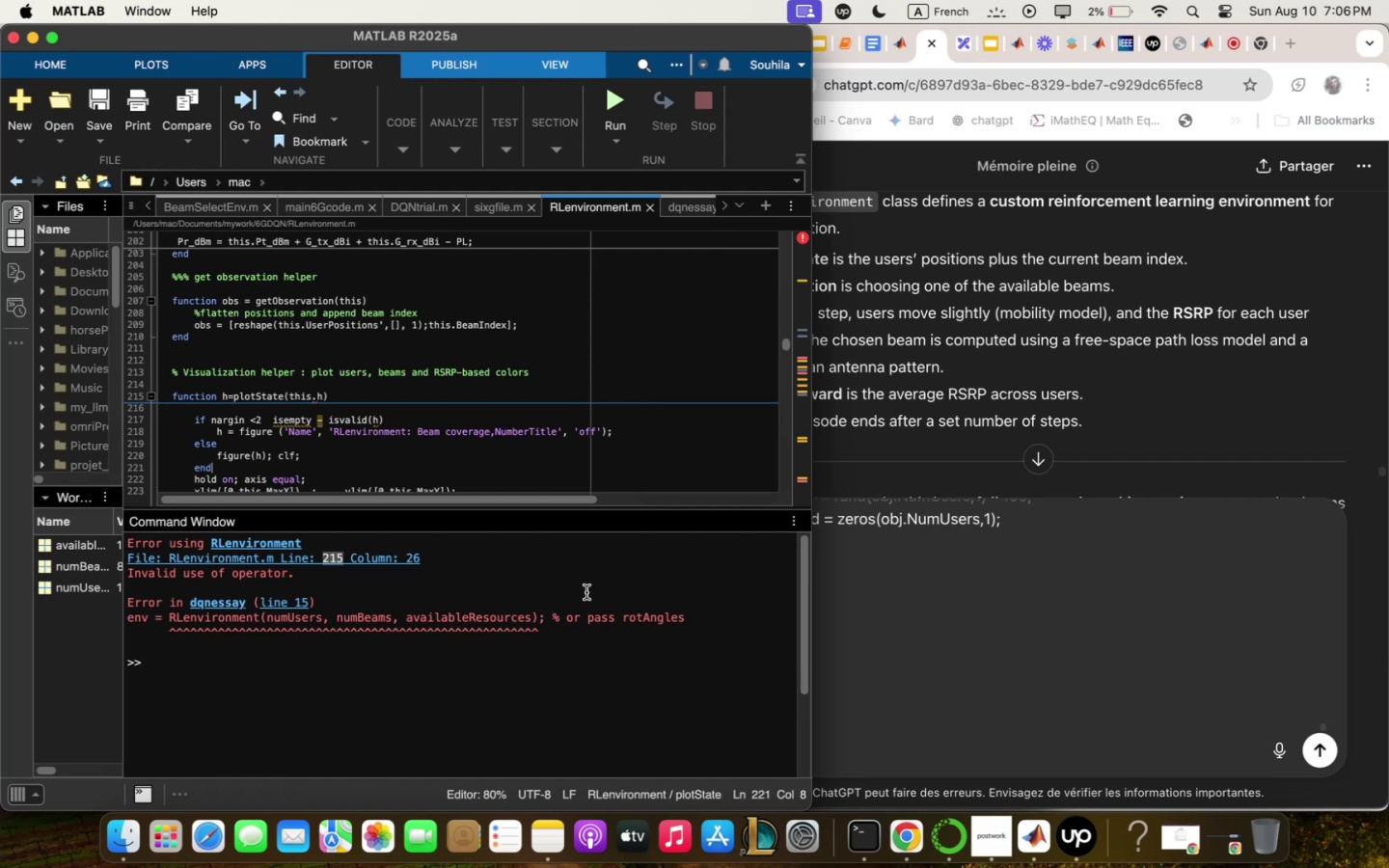 
wait(5.82)
 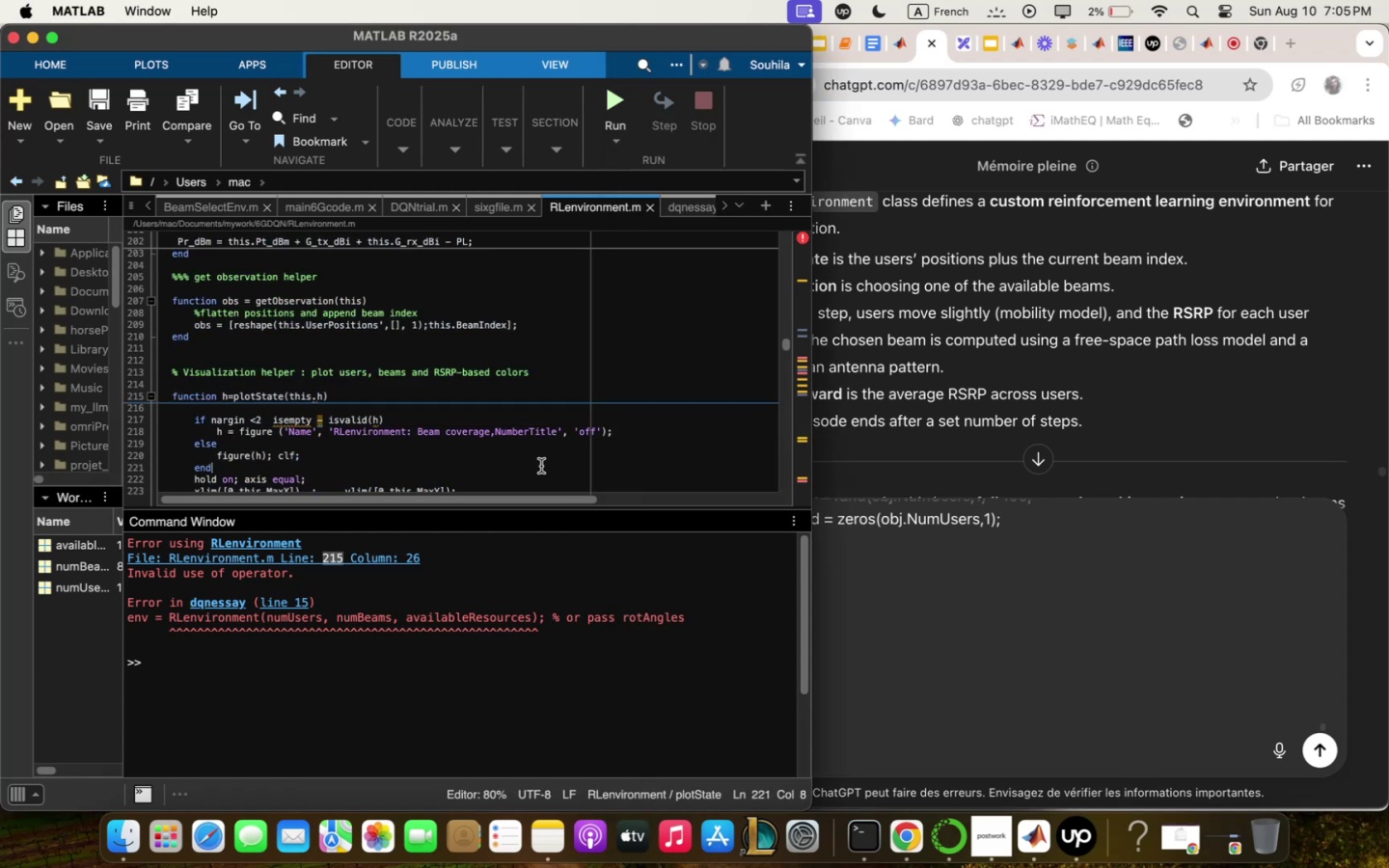 
left_click_drag(start_coordinate=[292, 679], to_coordinate=[30, 433])
 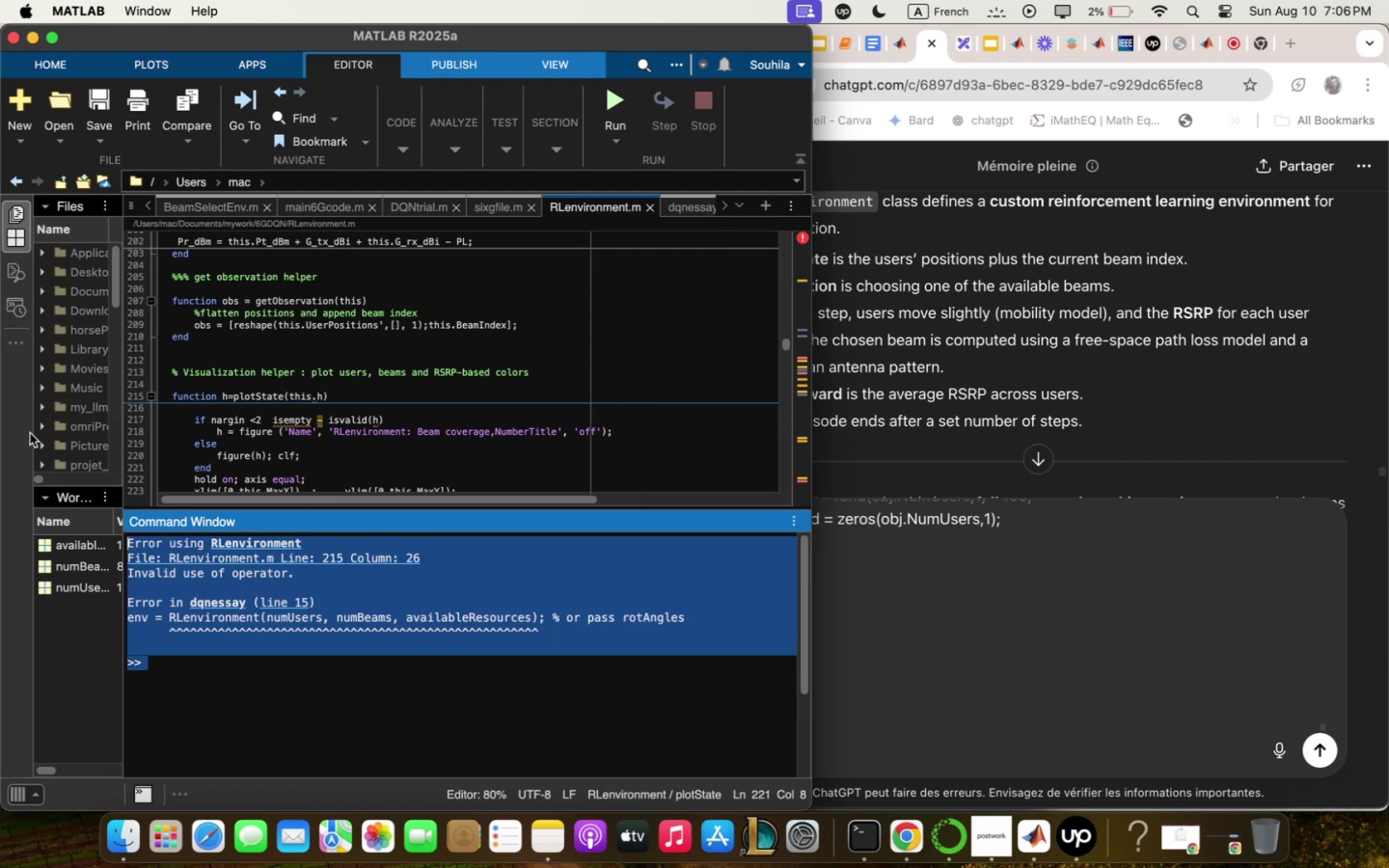 
key(Meta+C)
 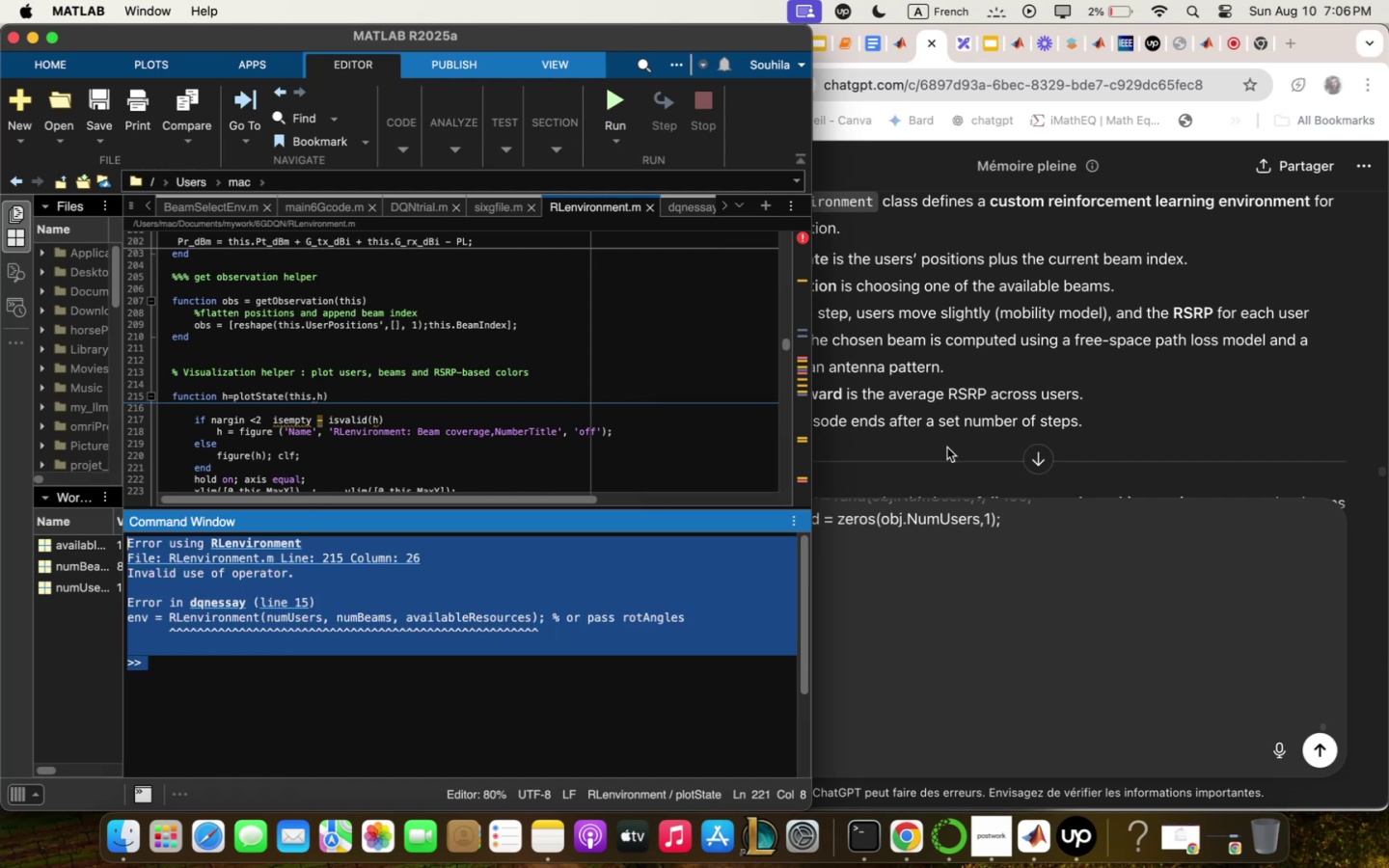 
left_click([1044, 627])
 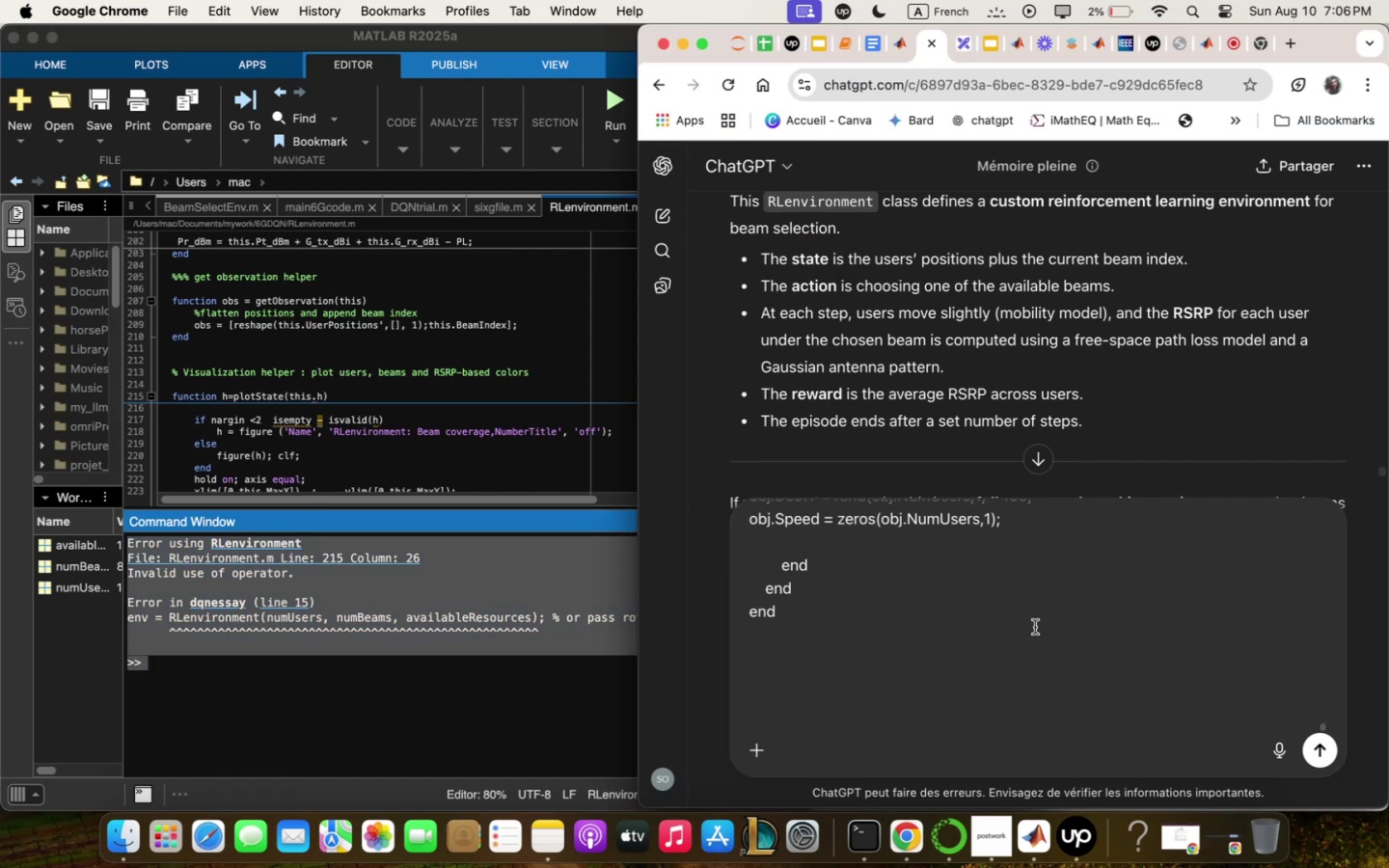 
key(Meta+CommandLeft)
 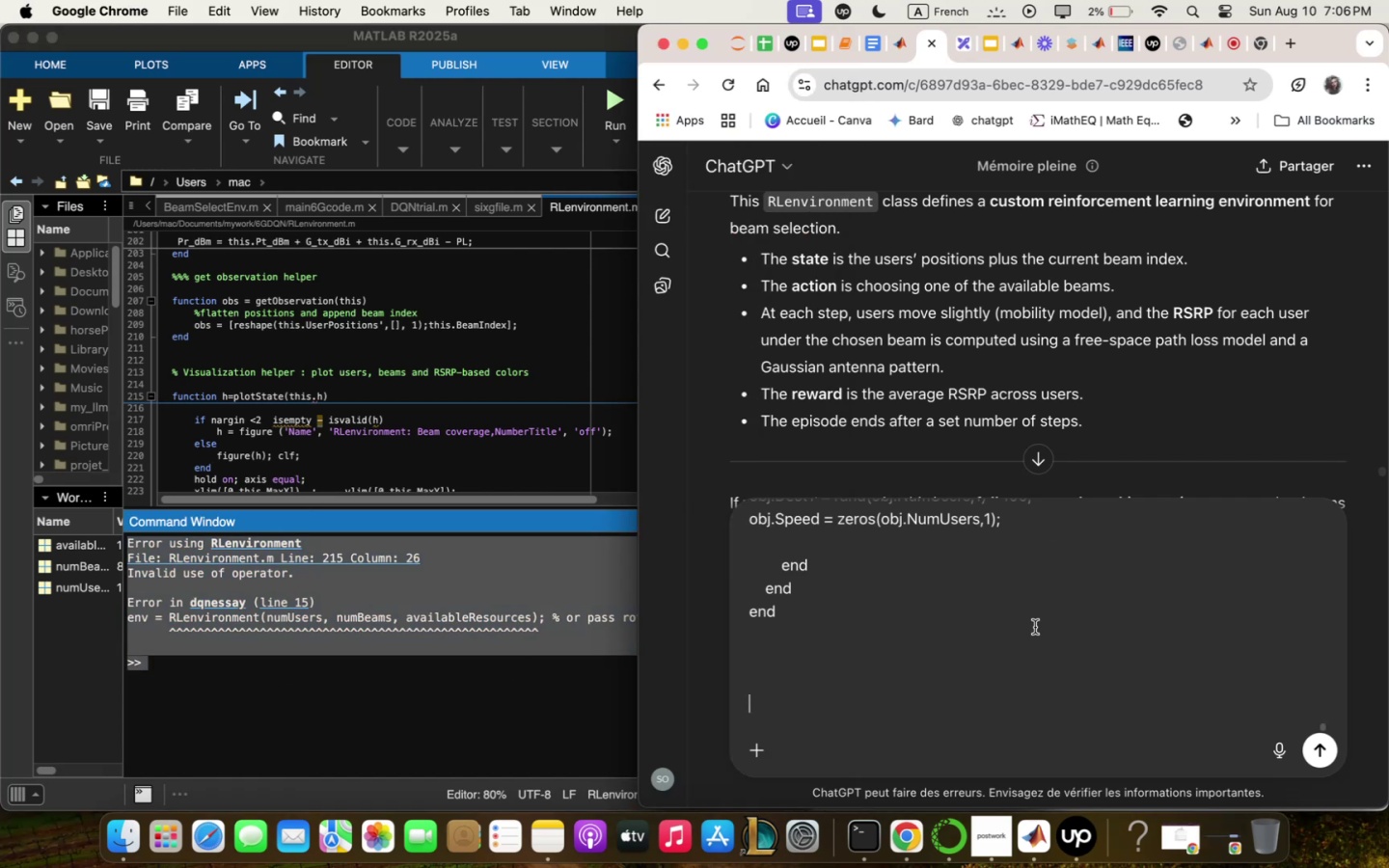 
key(Meta+V)
 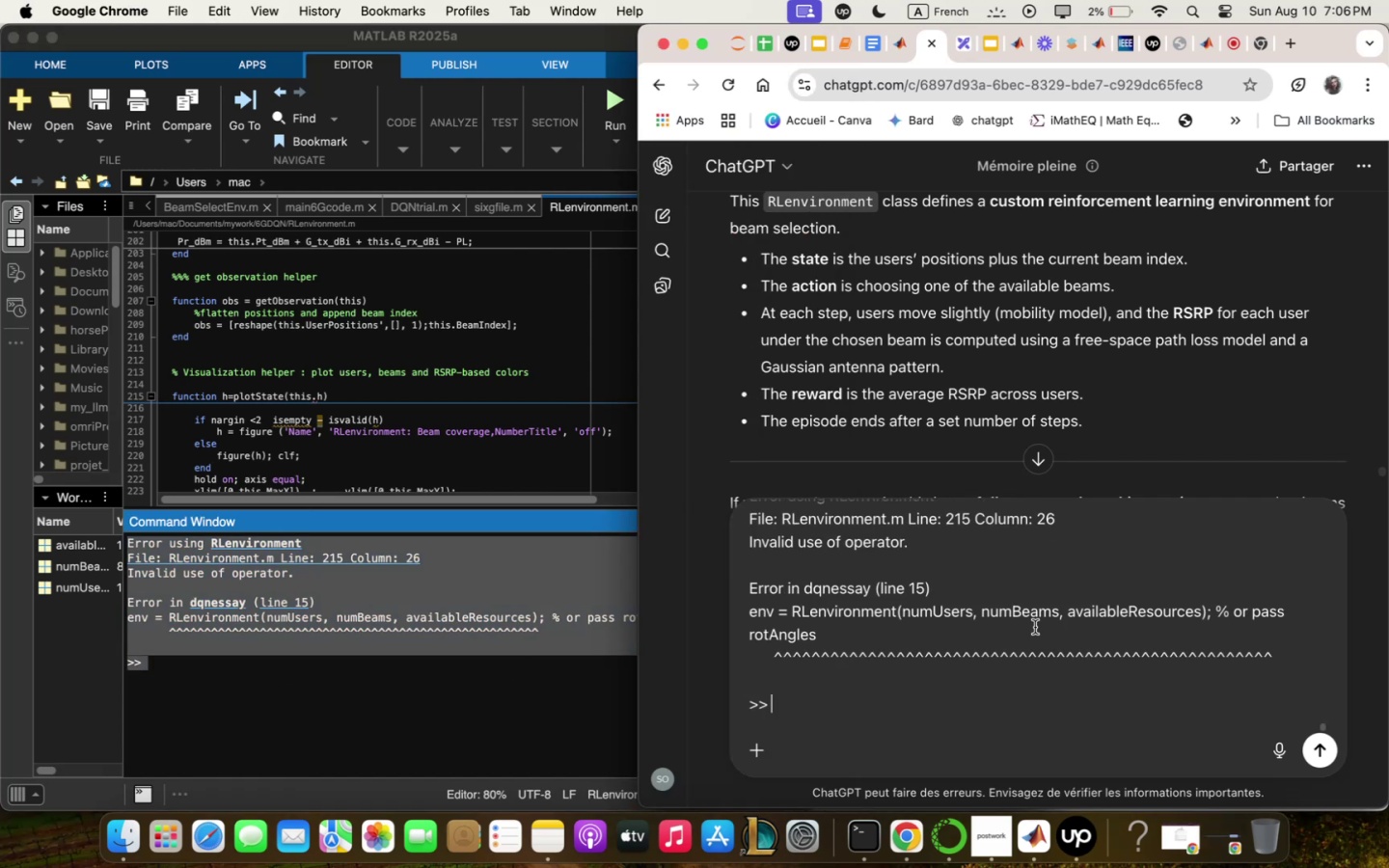 
scroll: coordinate [1088, 560], scroll_direction: up, amount: 4.0
 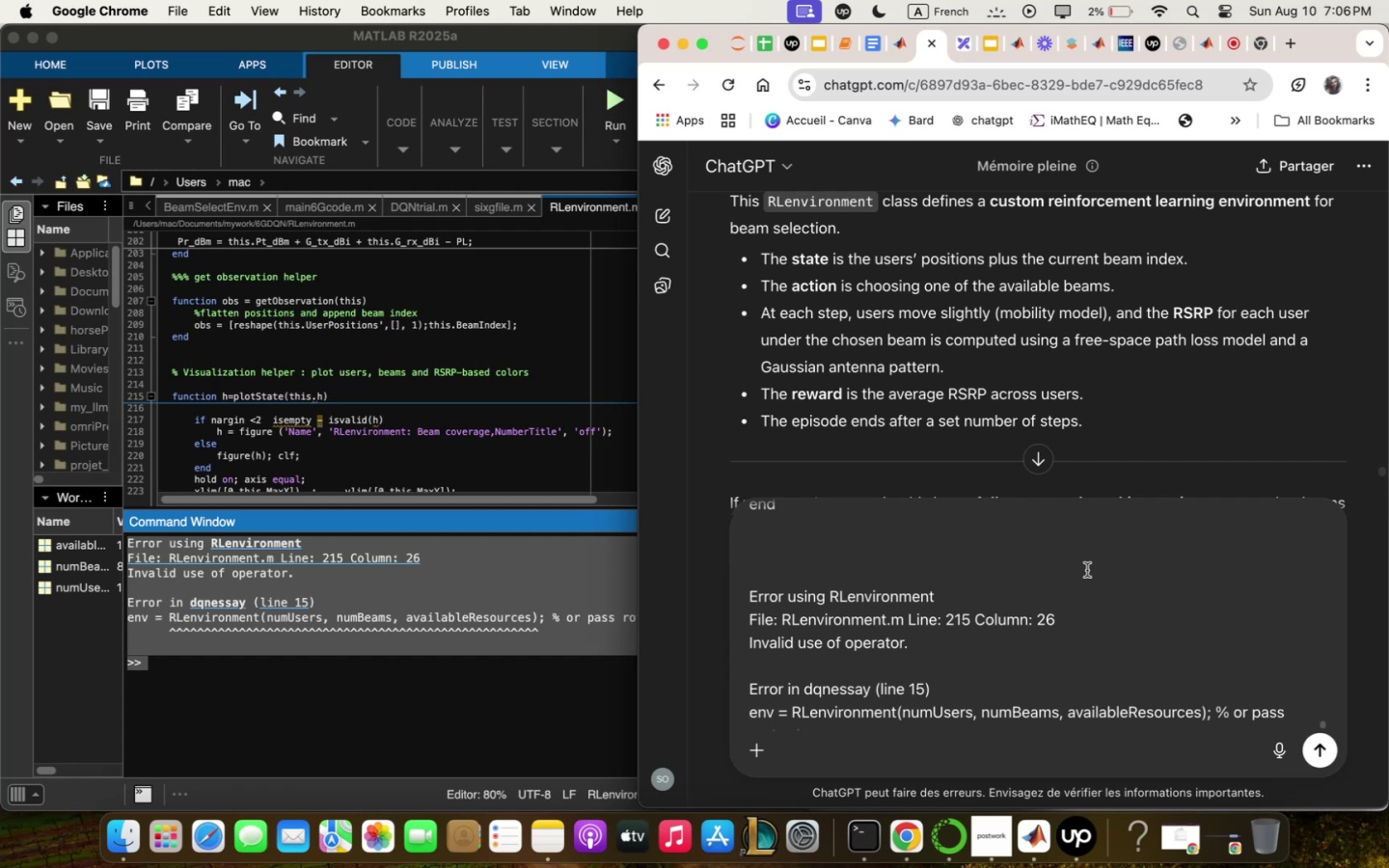 
key(Enter)
 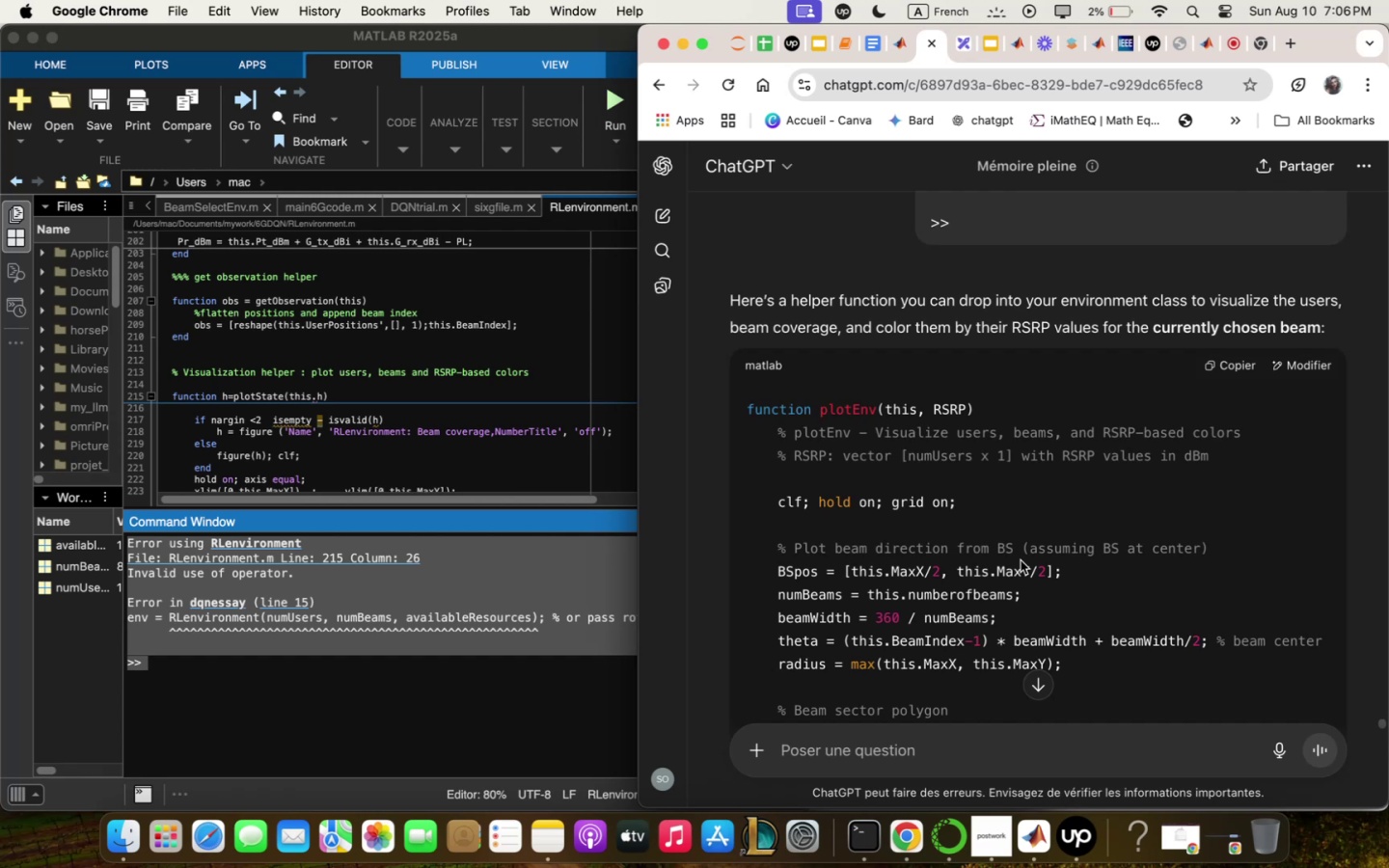 
wait(35.05)
 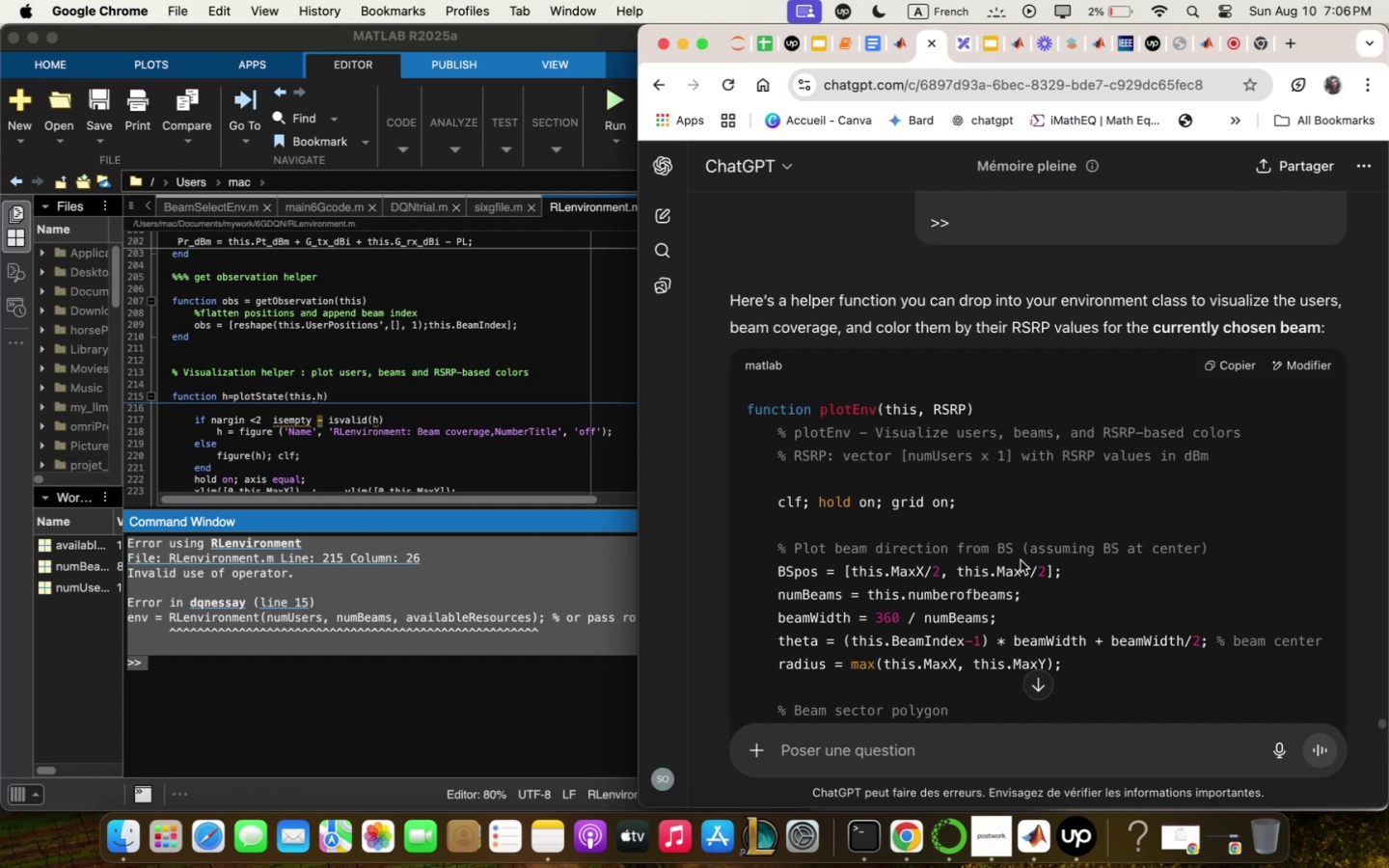 
scroll: coordinate [1262, 498], scroll_direction: down, amount: 21.0
 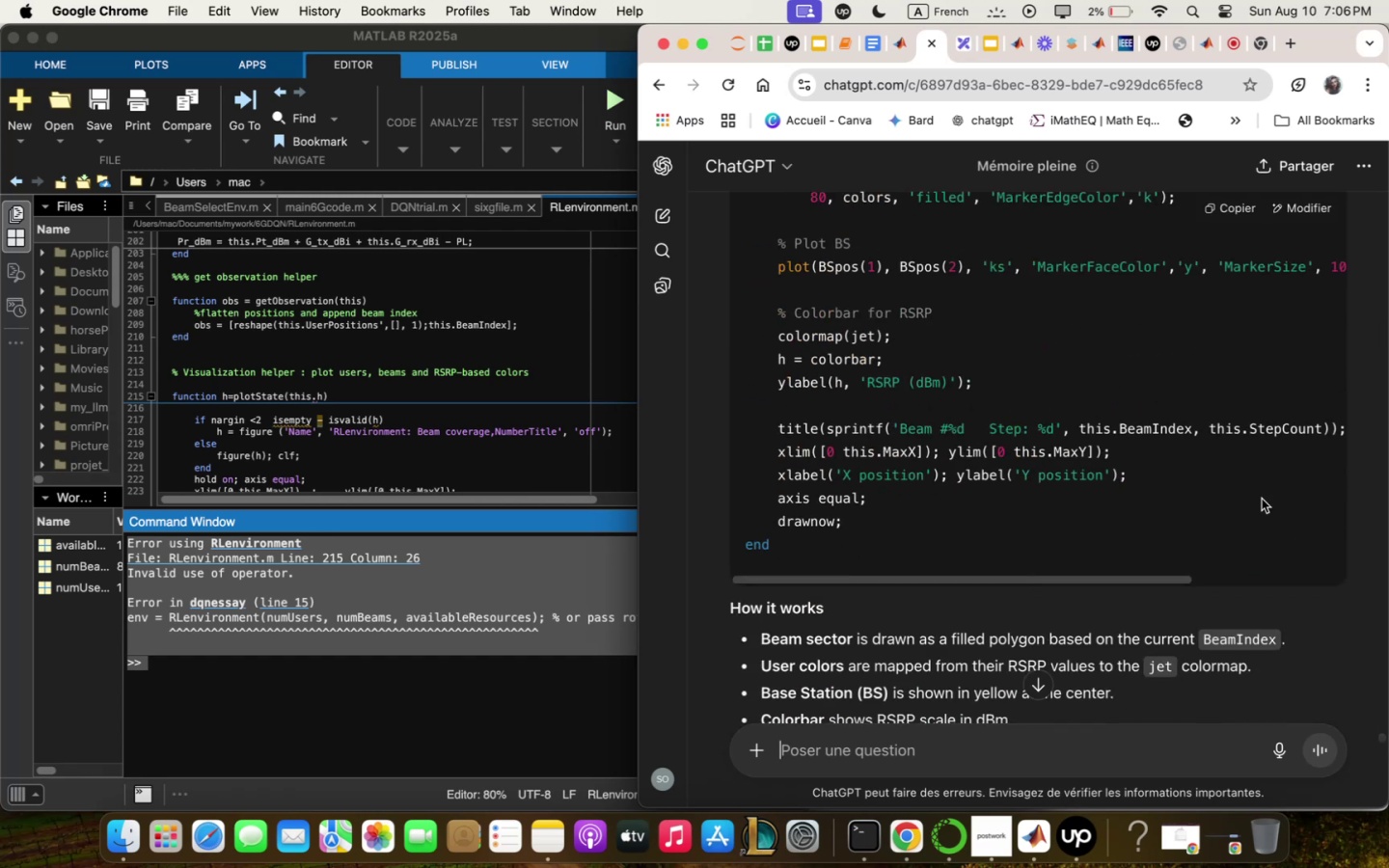 
scroll: coordinate [1262, 499], scroll_direction: up, amount: 3.0
 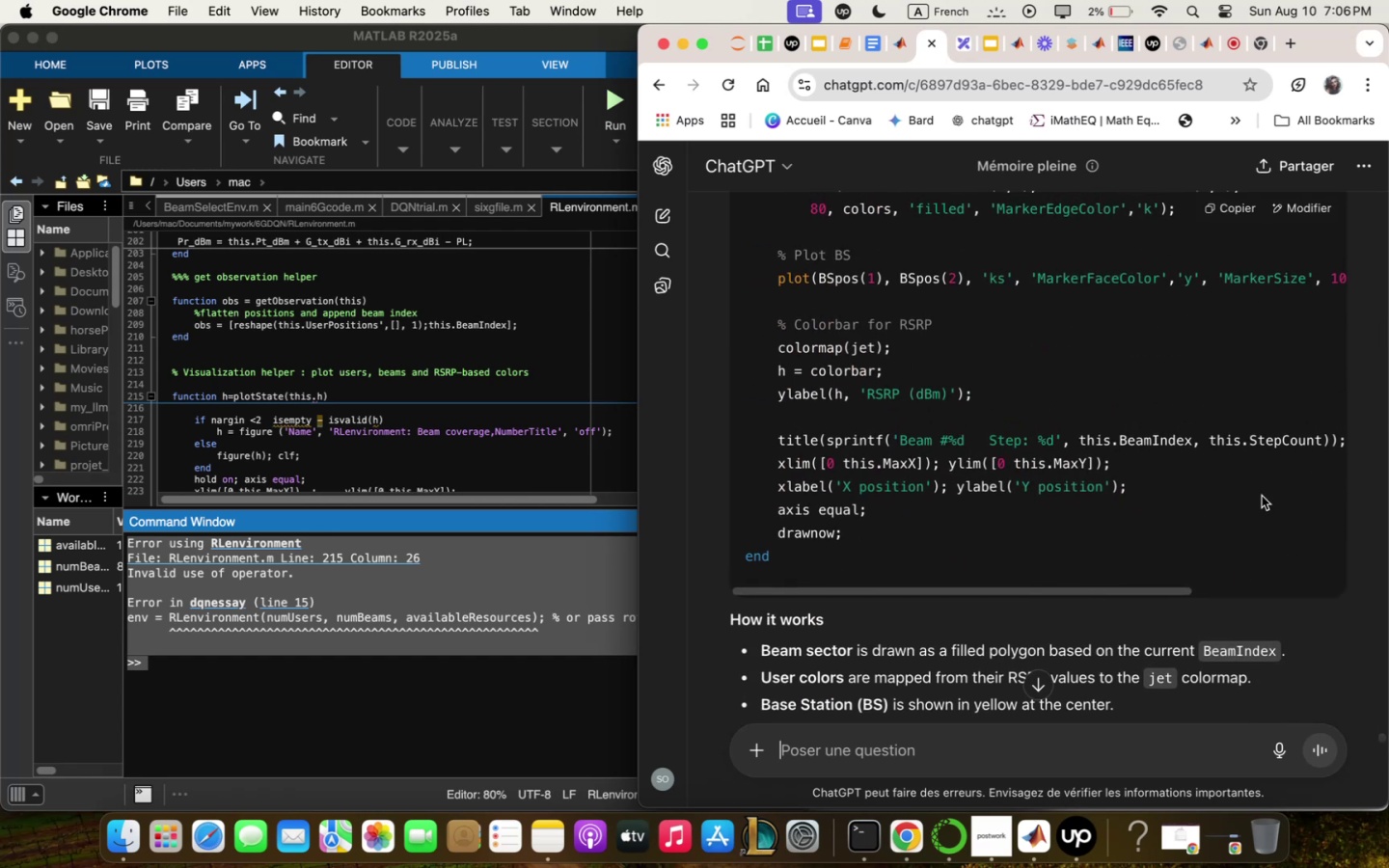 
scroll: coordinate [1241, 382], scroll_direction: down, amount: 3.0
 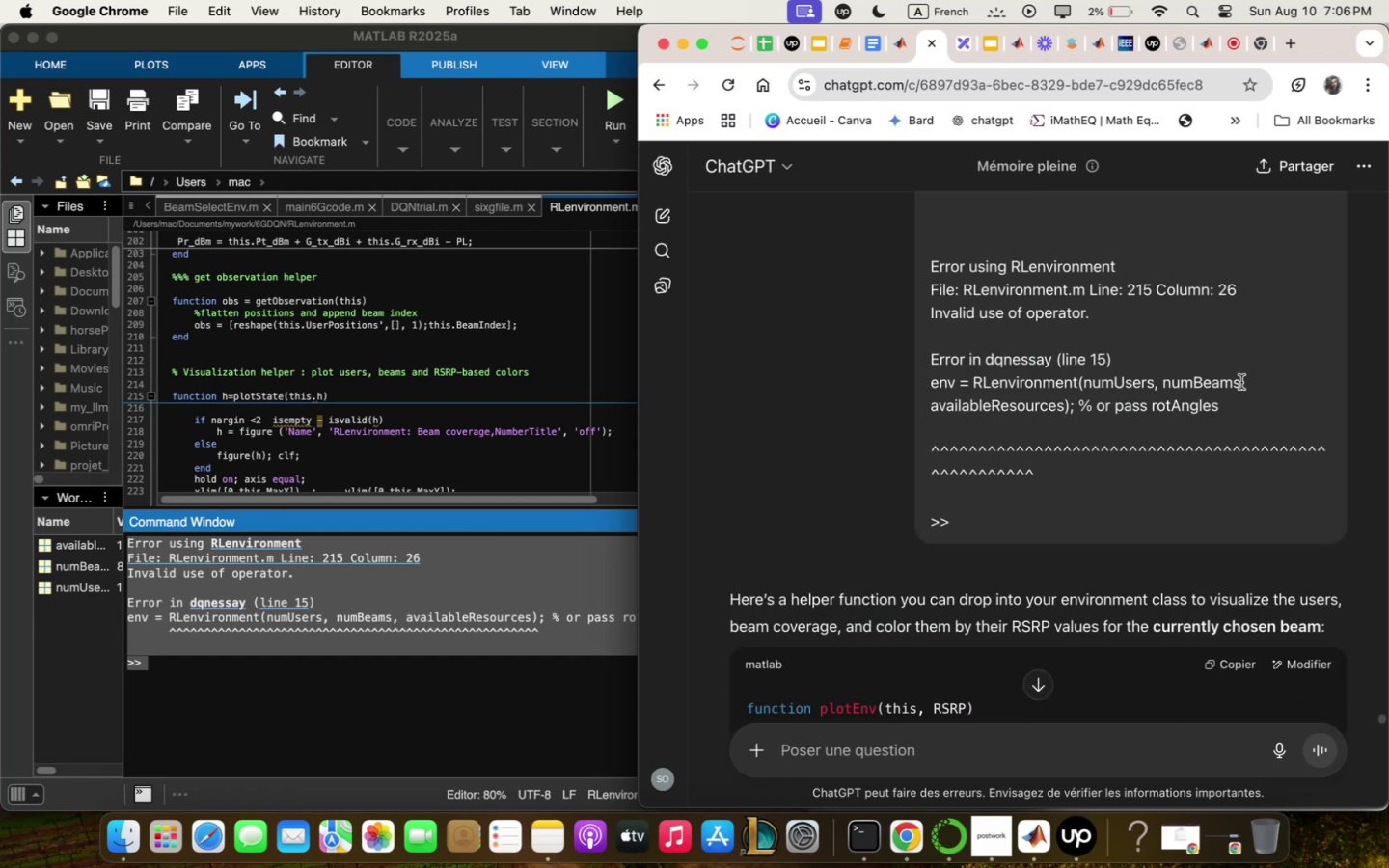 
scroll: coordinate [1241, 382], scroll_direction: up, amount: 33.0
 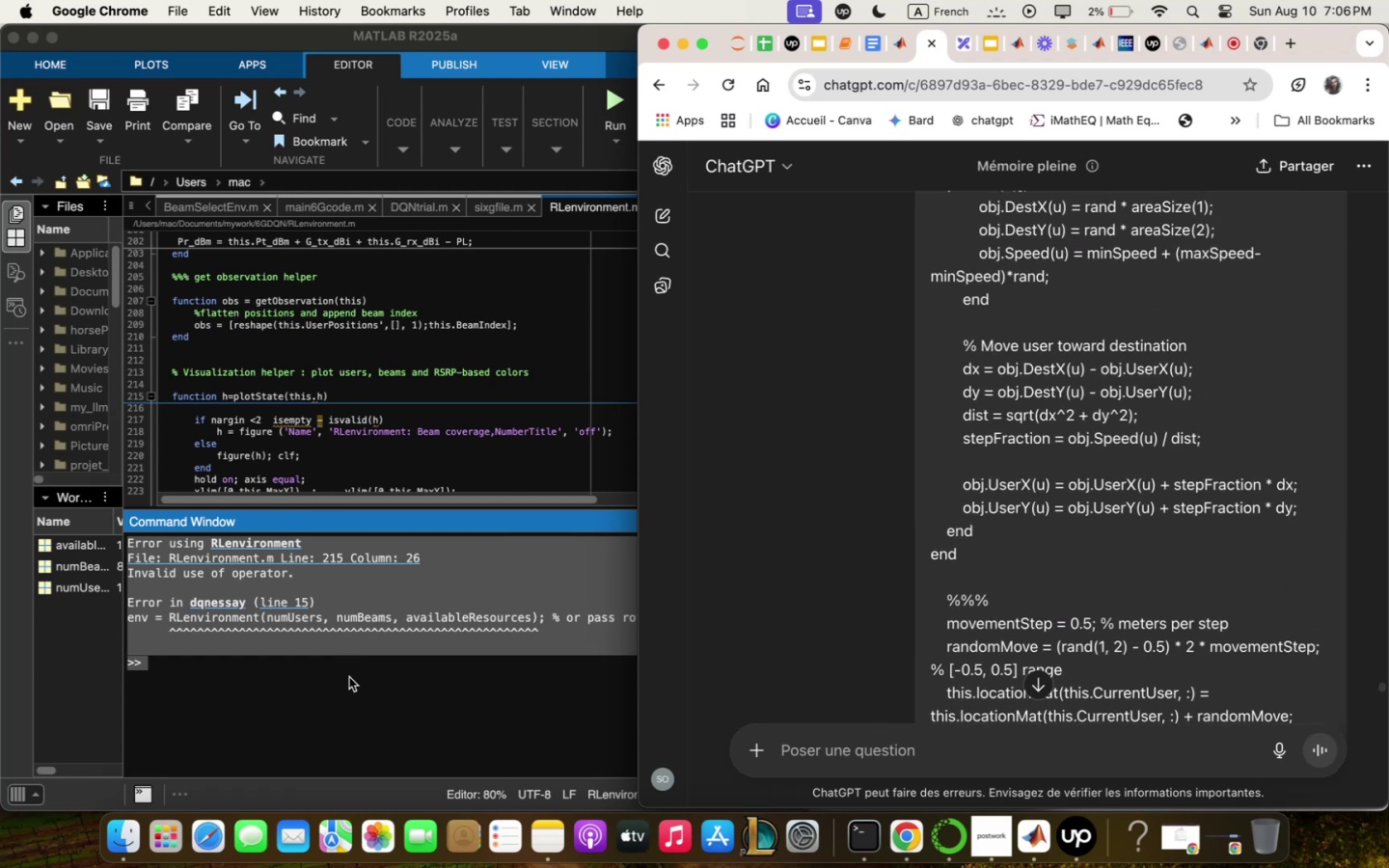 
left_click([216, 663])
 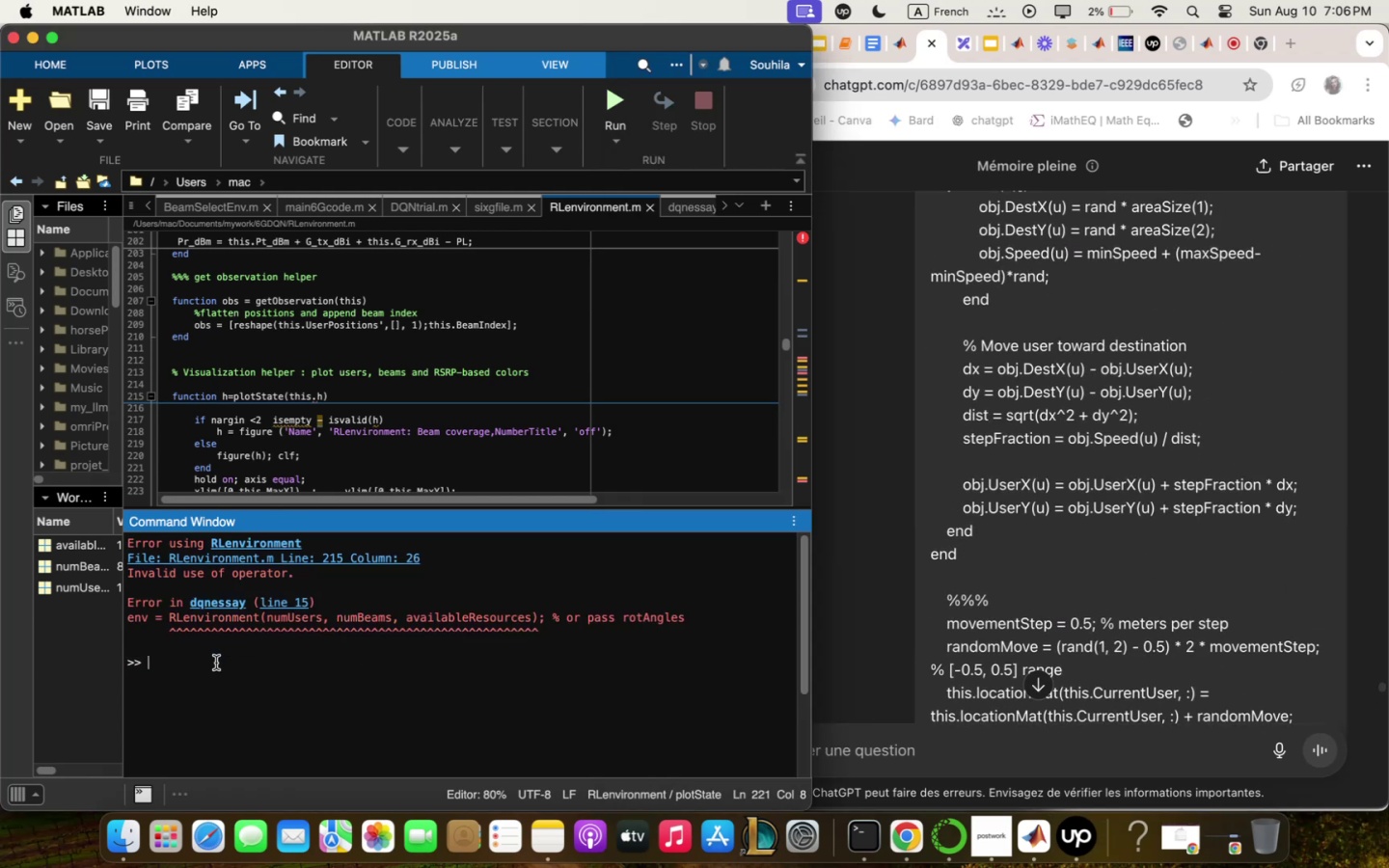 
left_click_drag(start_coordinate=[214, 659], to_coordinate=[48, 507])
 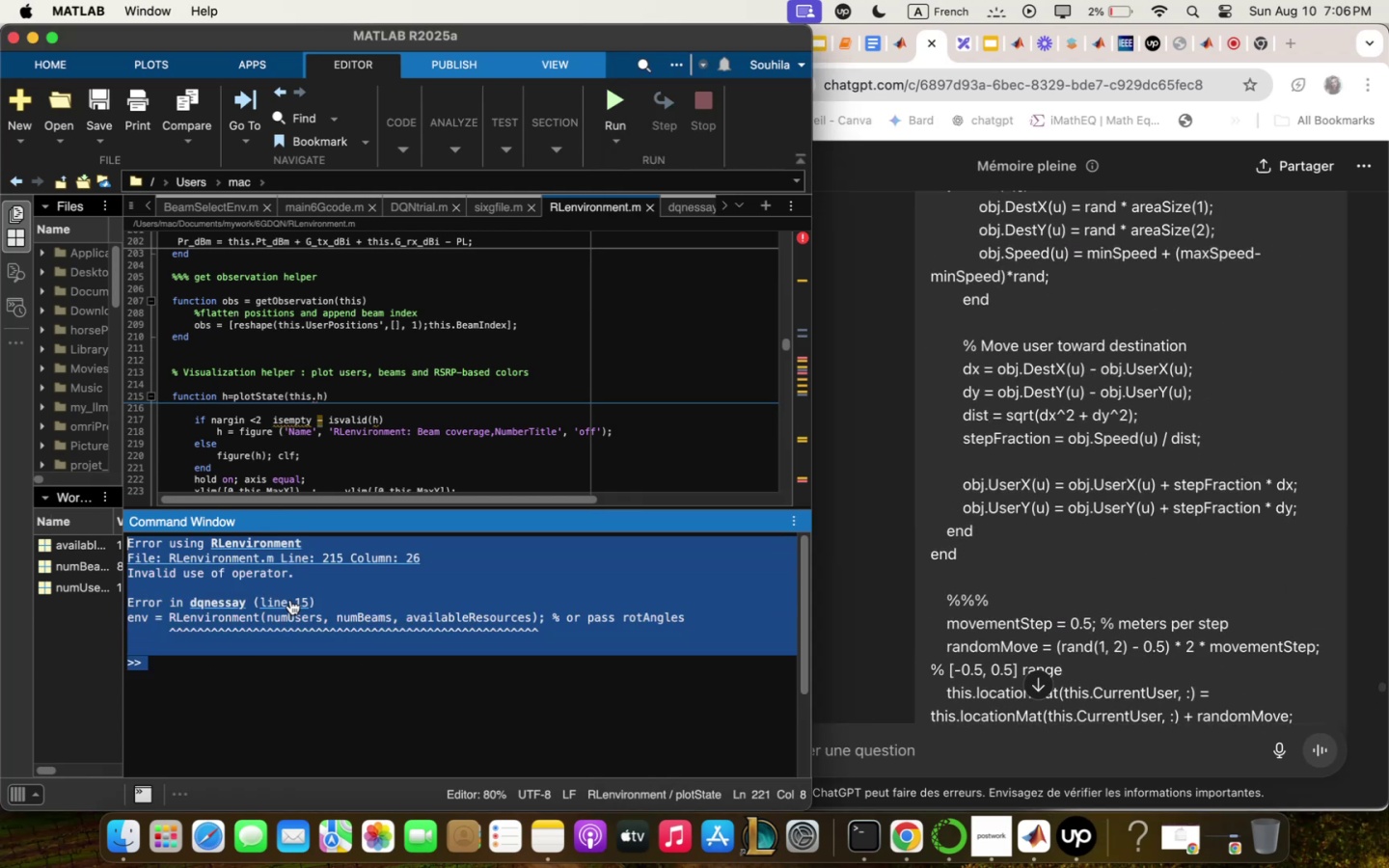 
right_click([297, 564])
 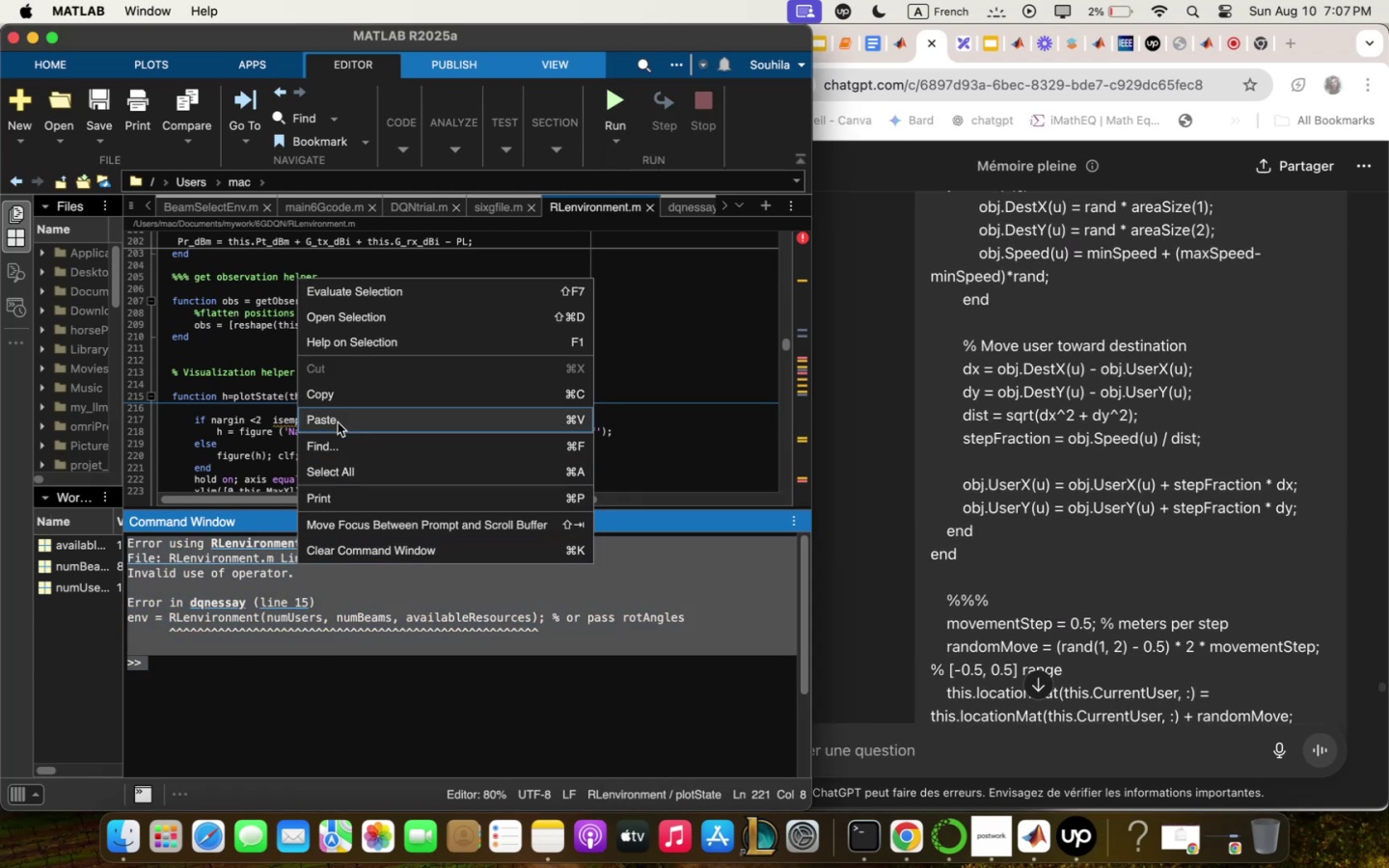 
left_click([338, 398])
 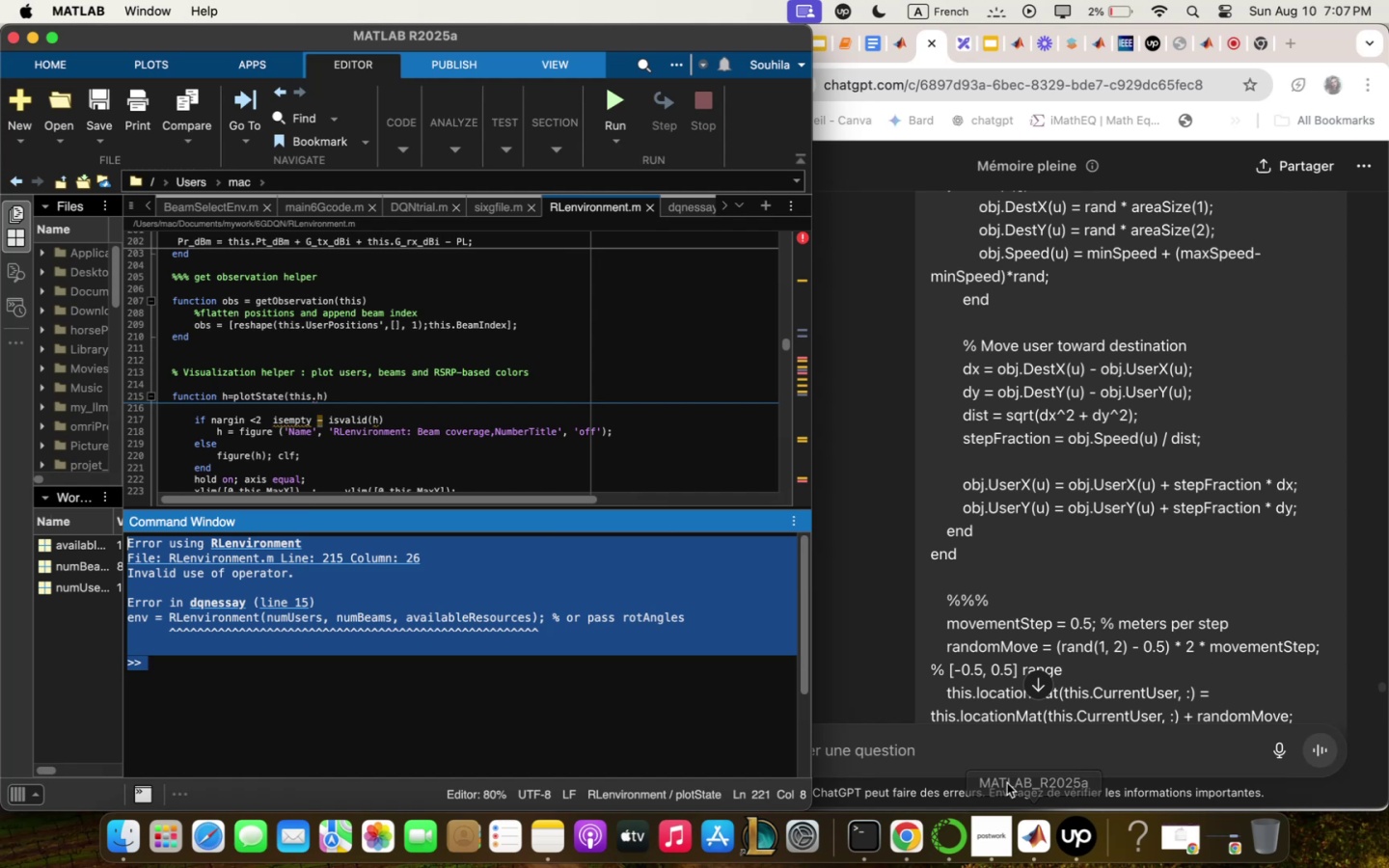 
left_click([996, 739])
 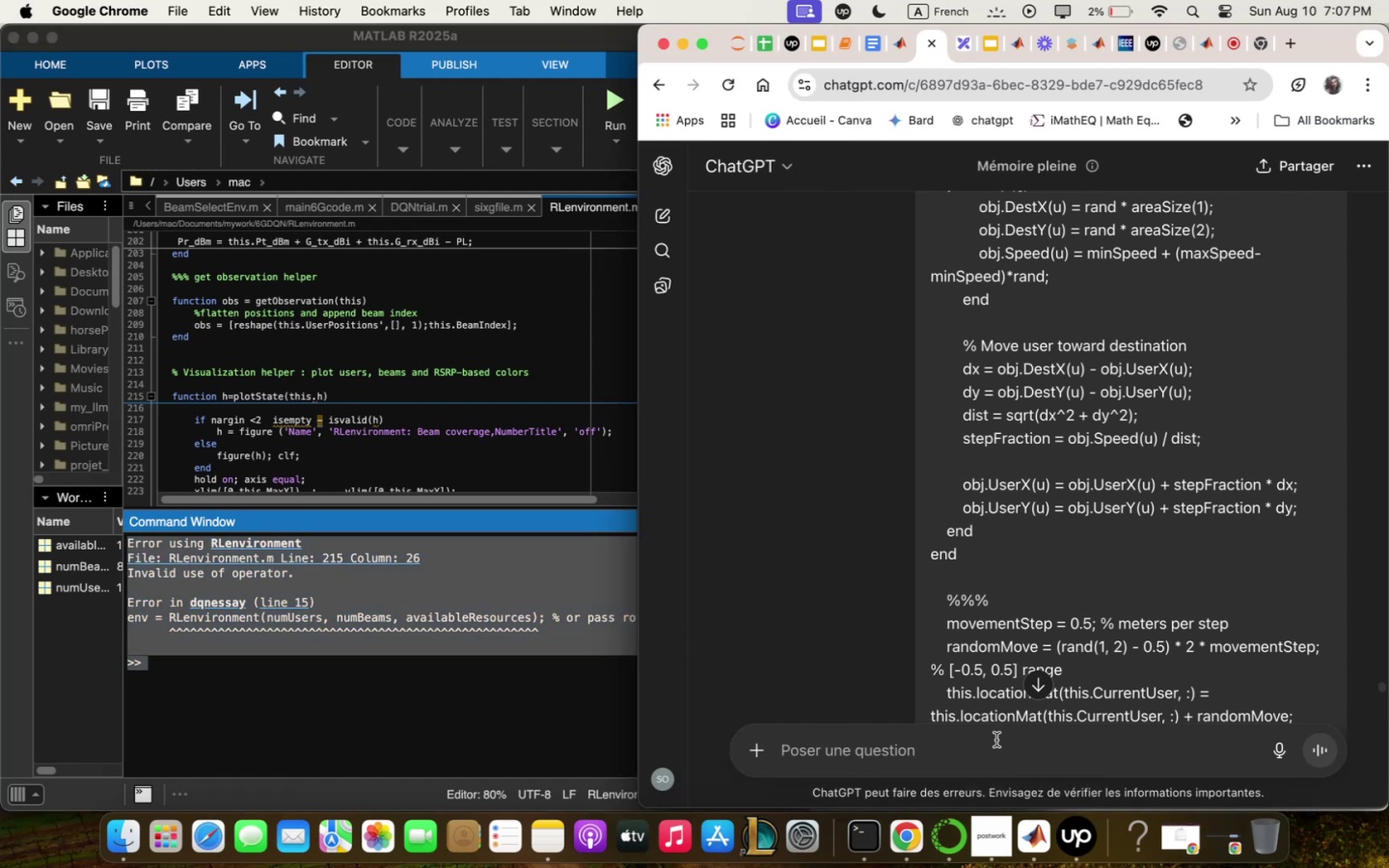 
key(Meta+CommandLeft)
 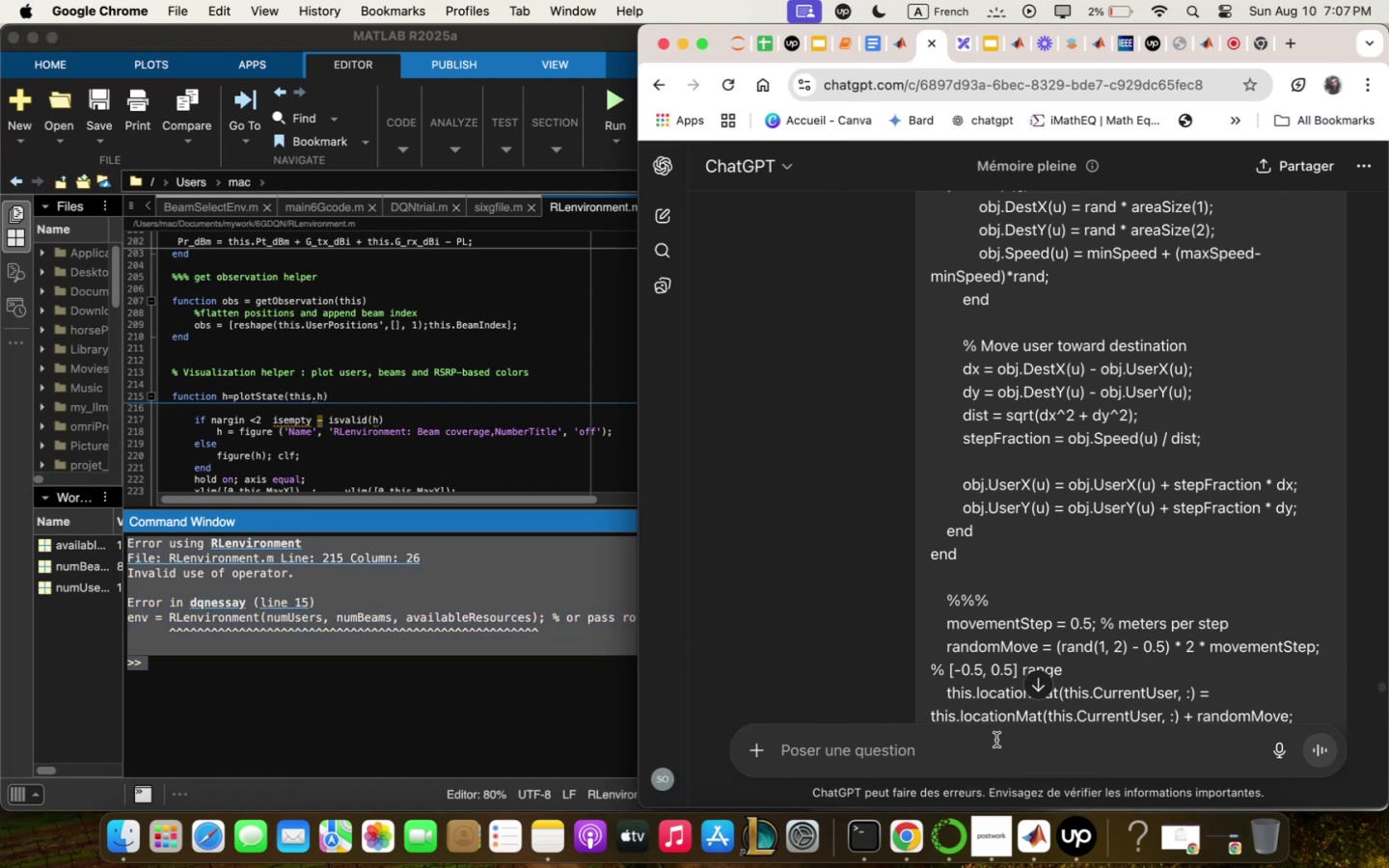 
key(Meta+V)
 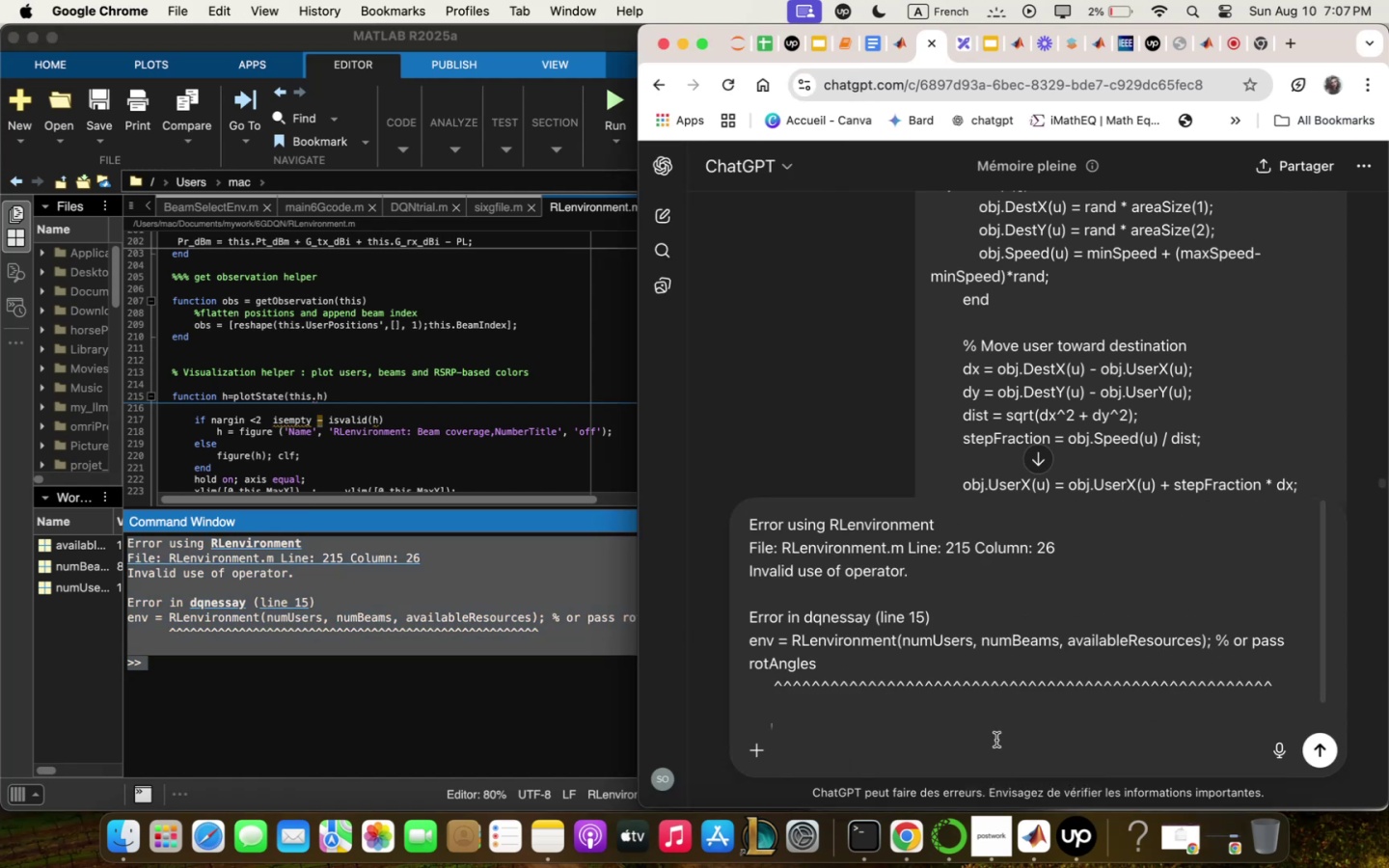 
key(Enter)
 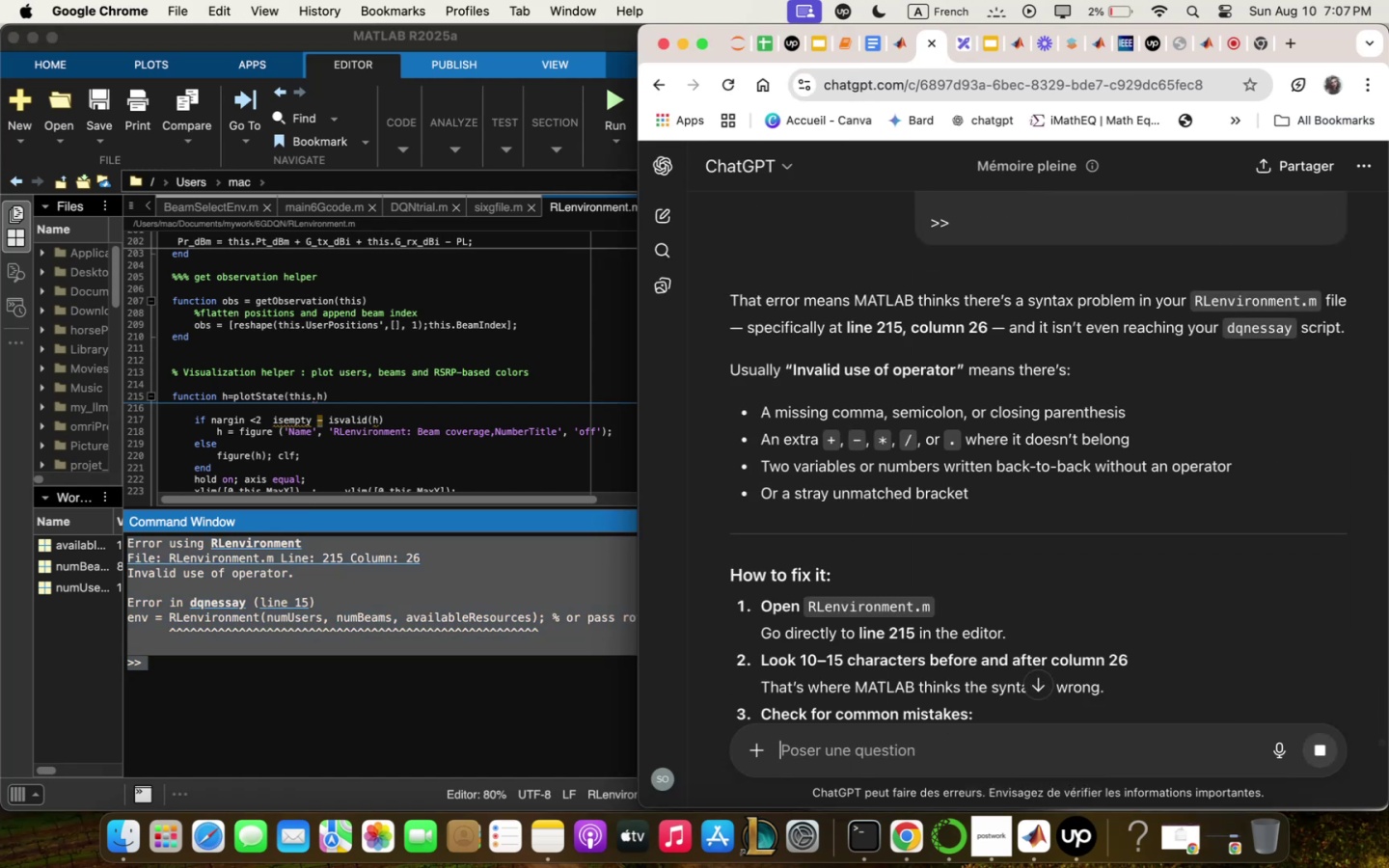 
wait(6.33)
 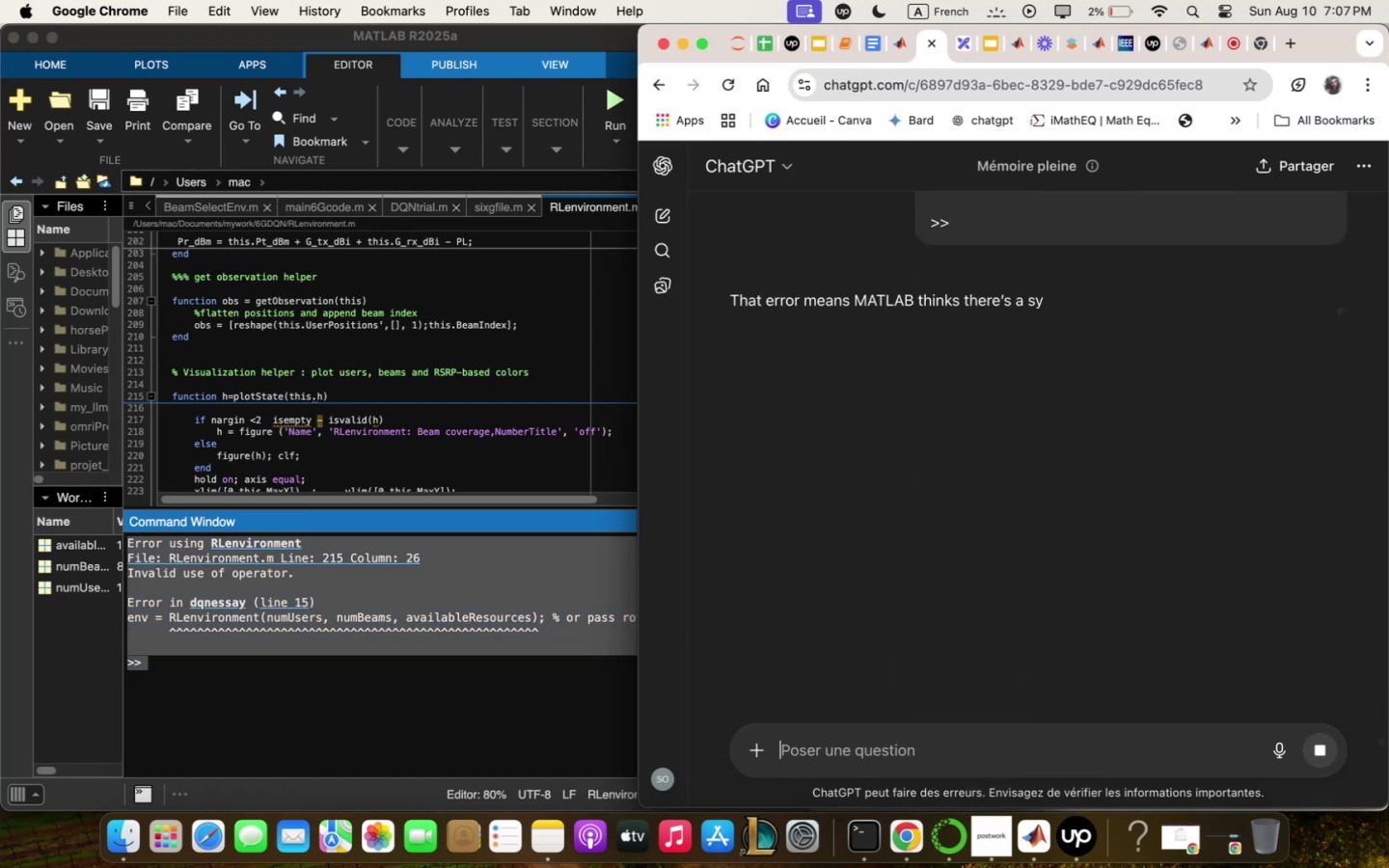 
scroll: coordinate [936, 549], scroll_direction: down, amount: 29.0
 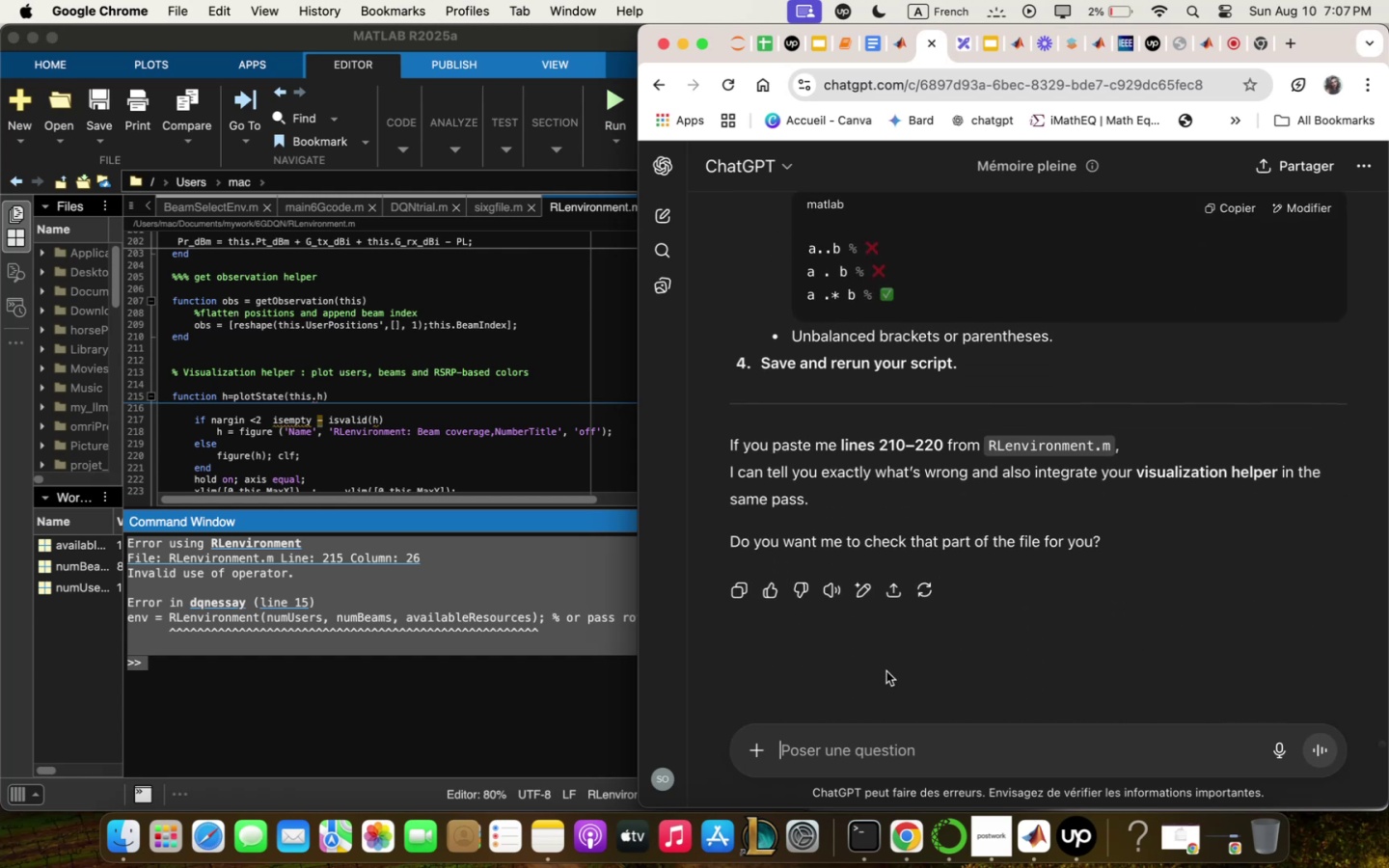 
type(the error is here ,. )
key(Backspace)
key(Backspace)
key(Backspace)
type(. )
 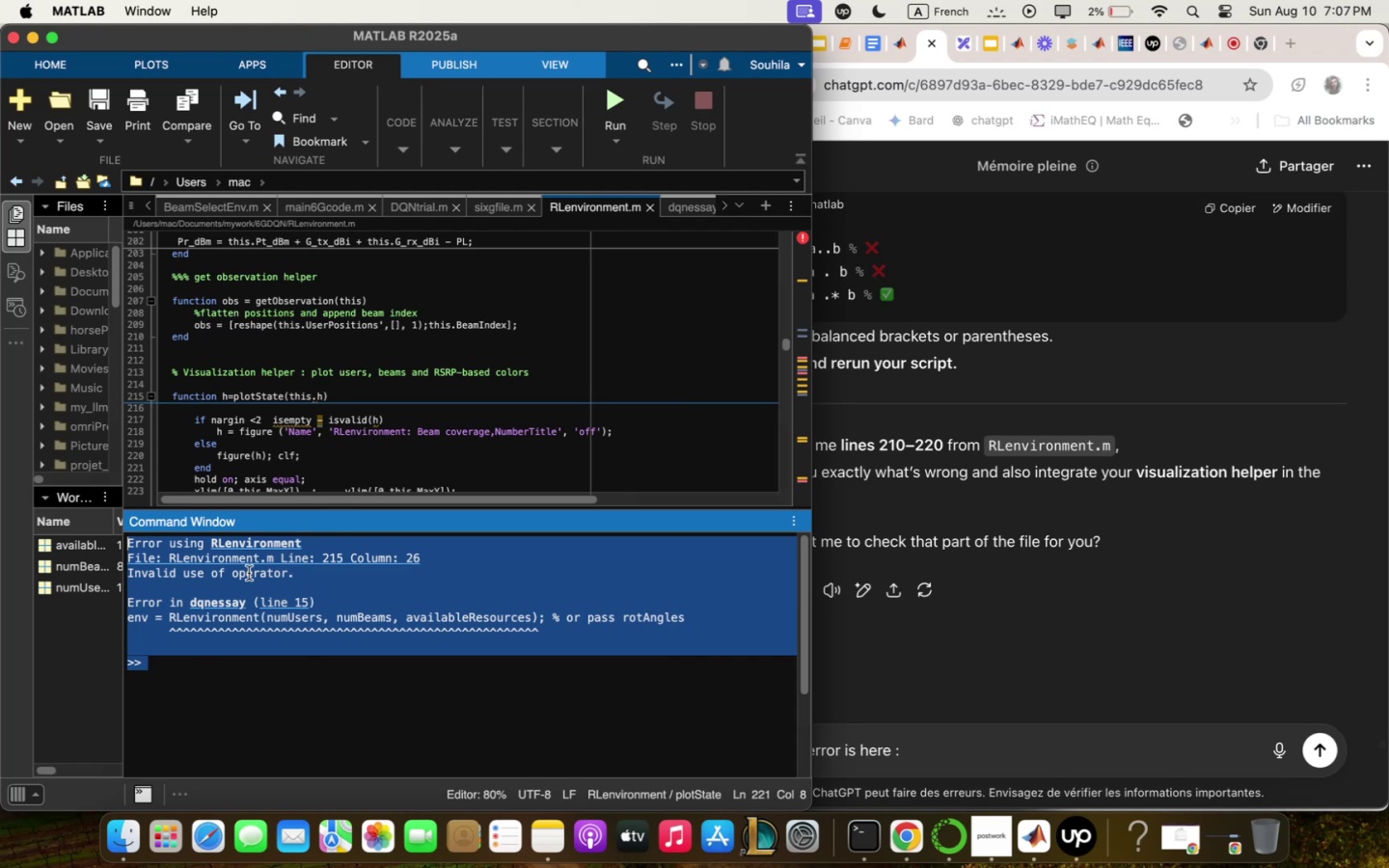 
left_click([324, 587])
 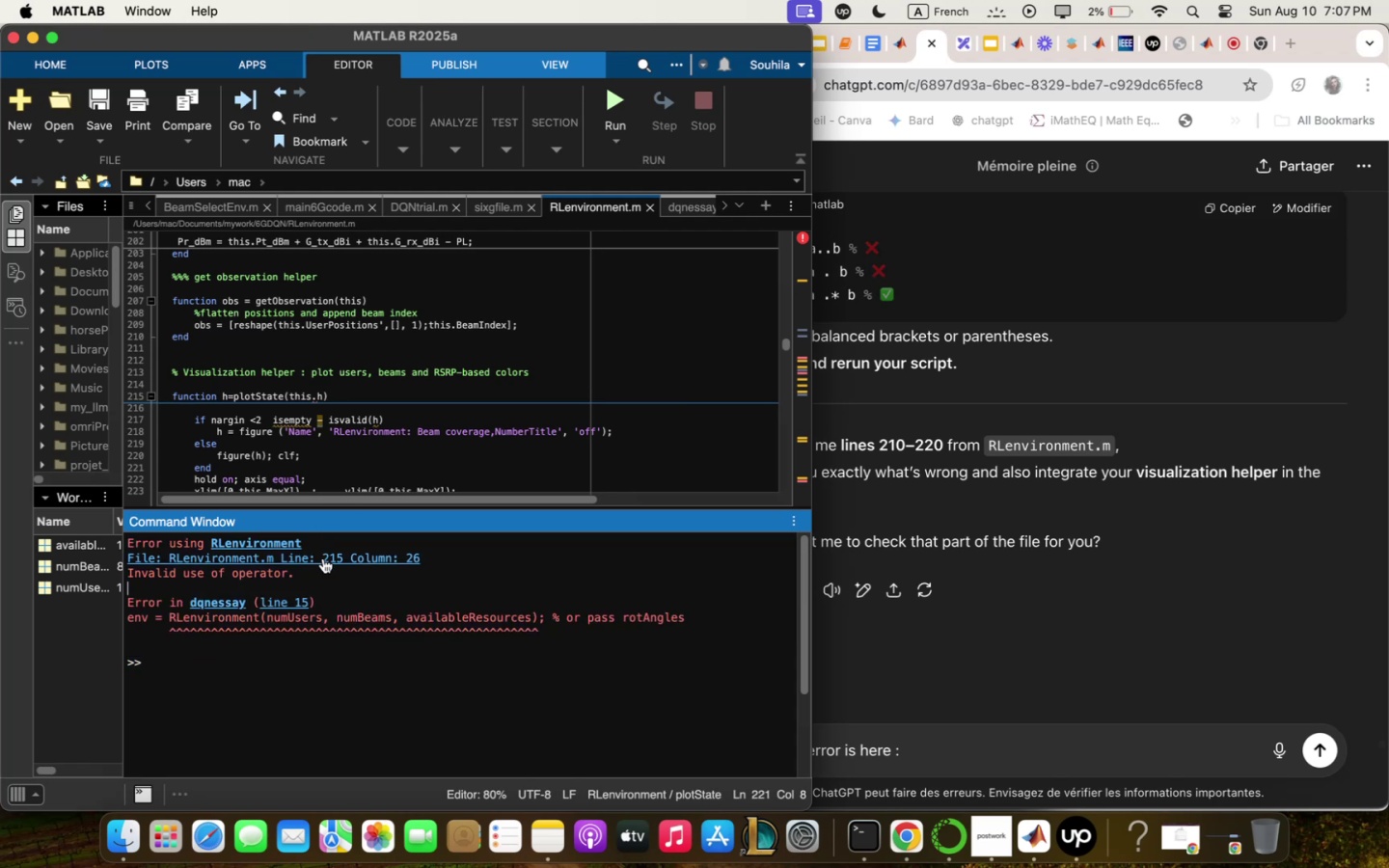 
double_click([323, 558])
 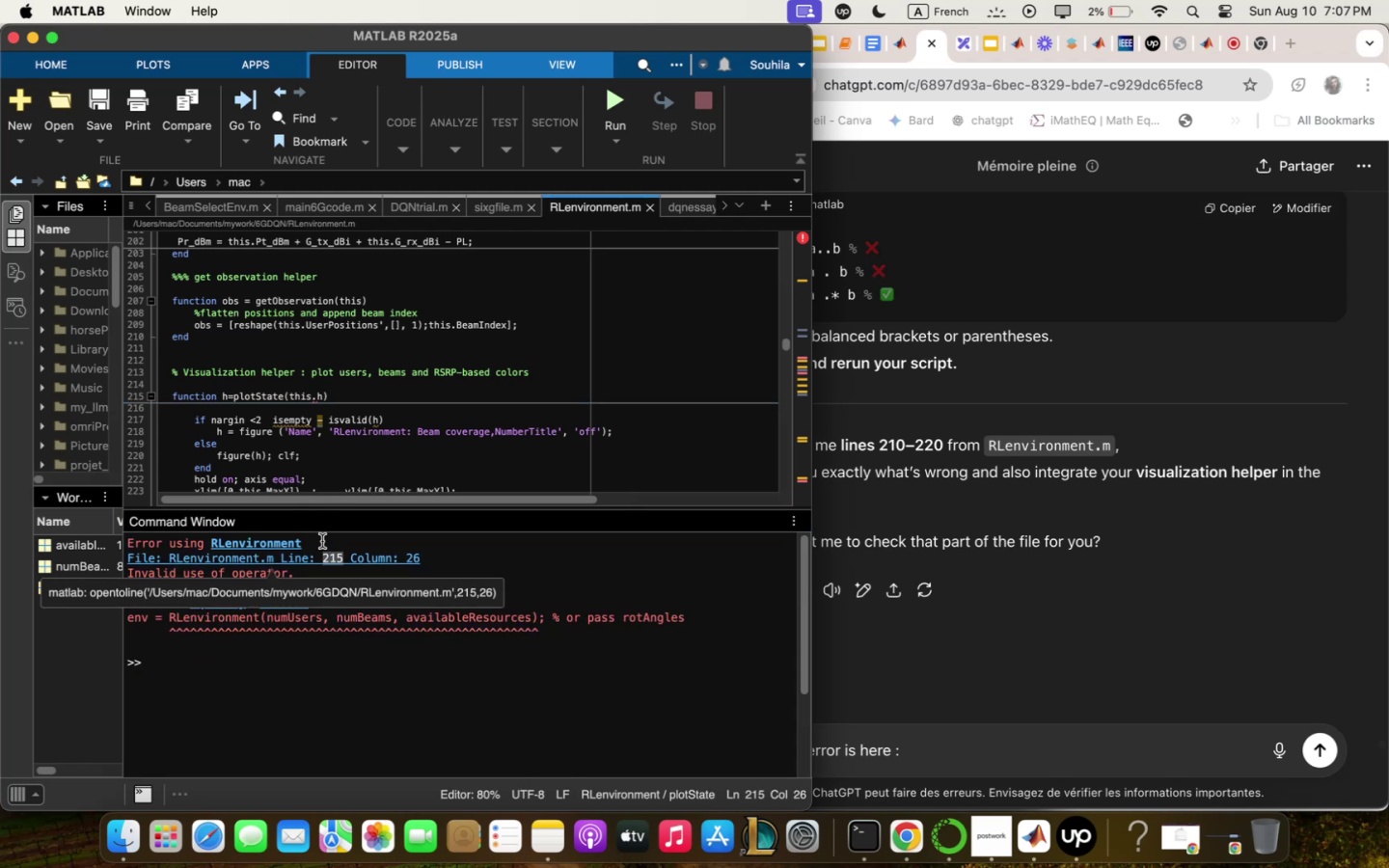 
mouse_move([374, 417])
 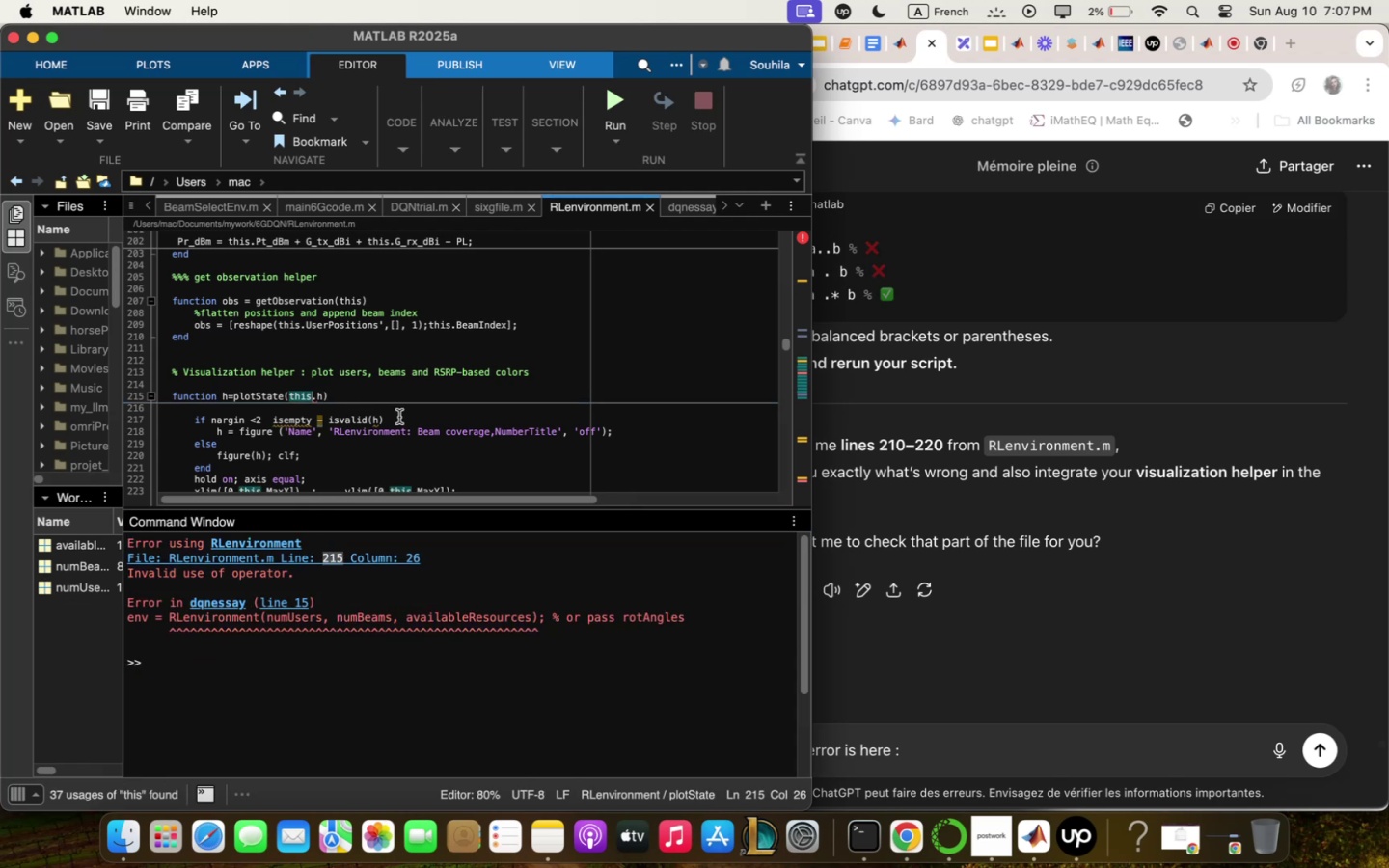 
left_click_drag(start_coordinate=[401, 416], to_coordinate=[172, 390])
 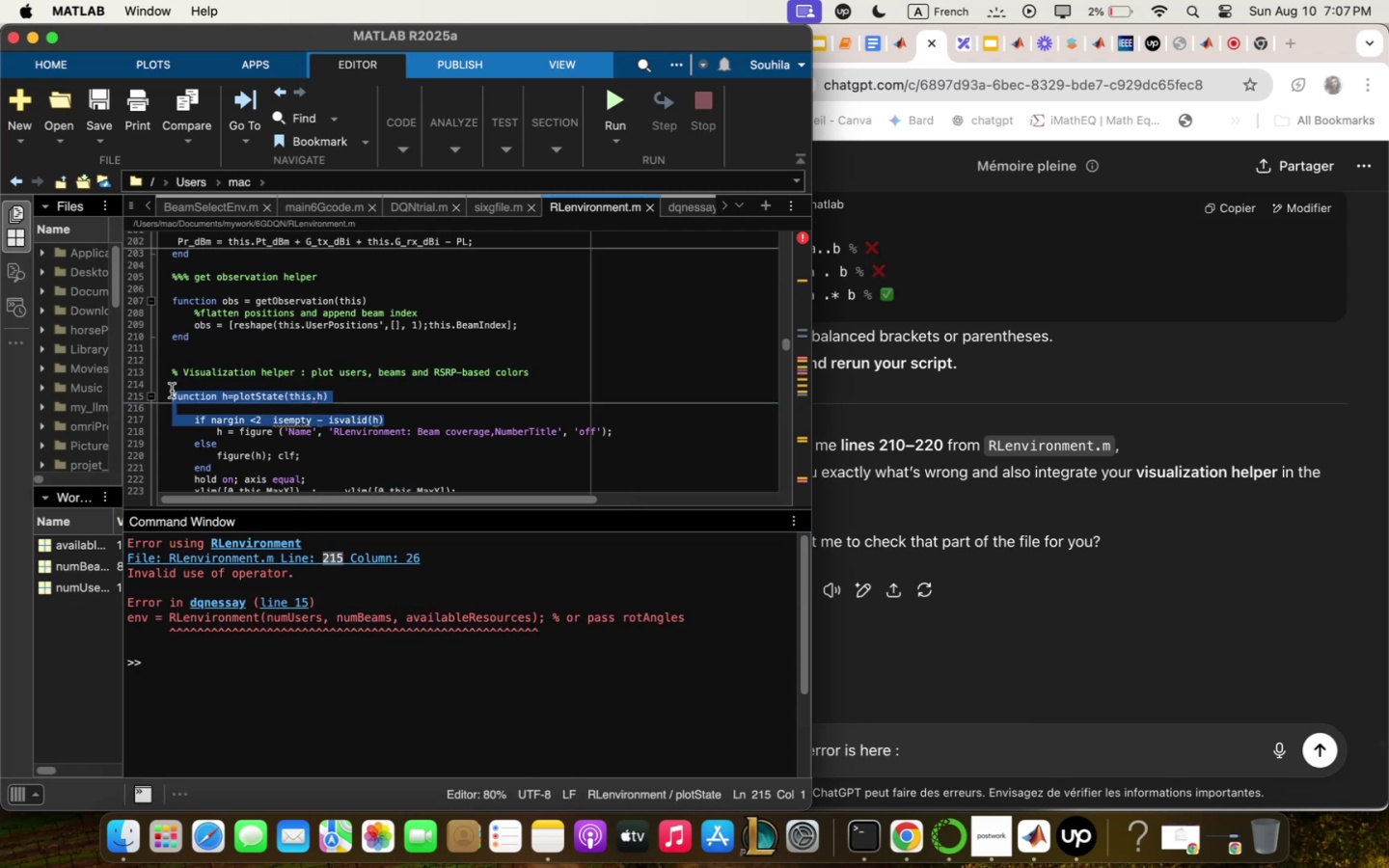 
key(Meta+C)
 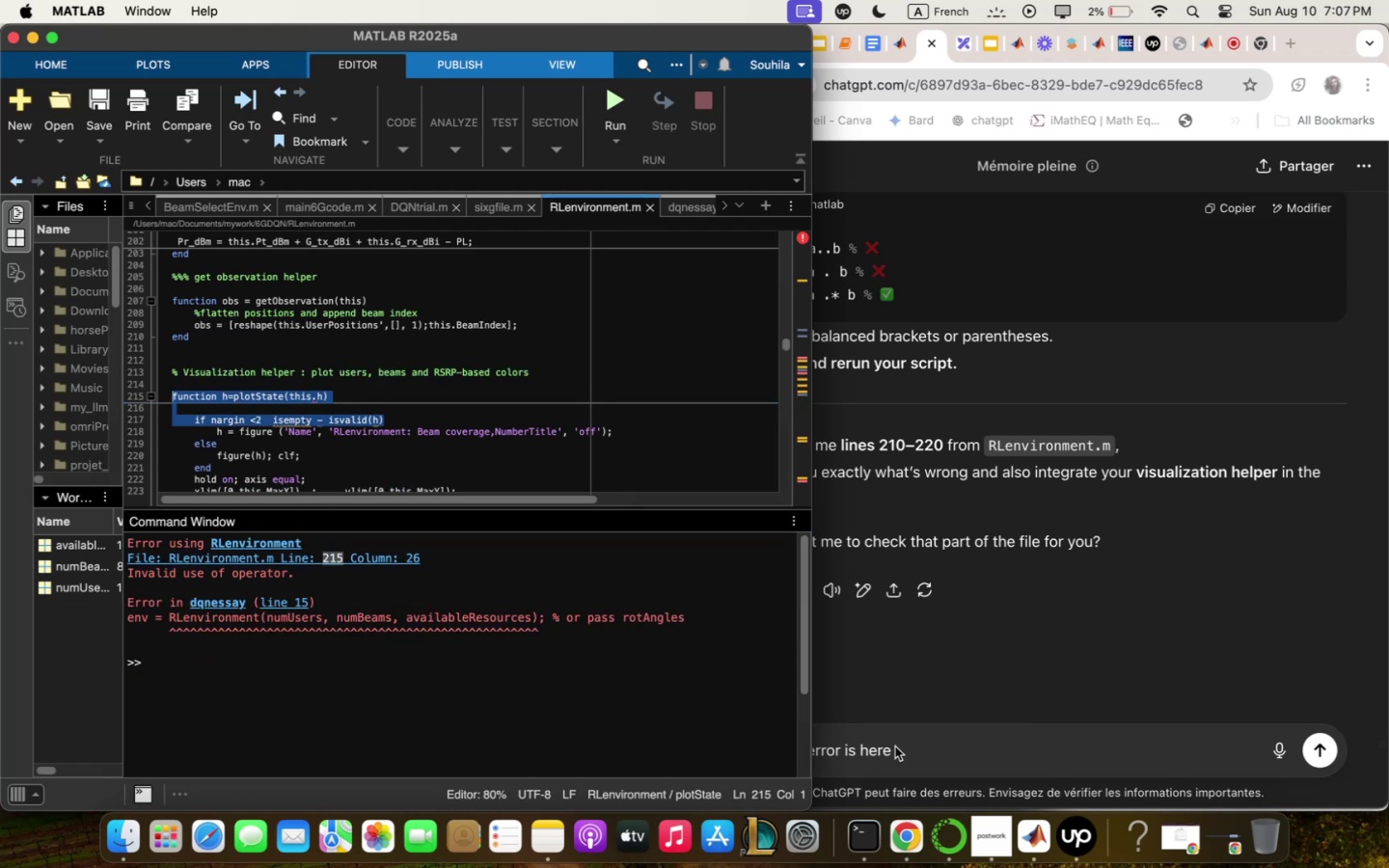 
left_click([899, 748])
 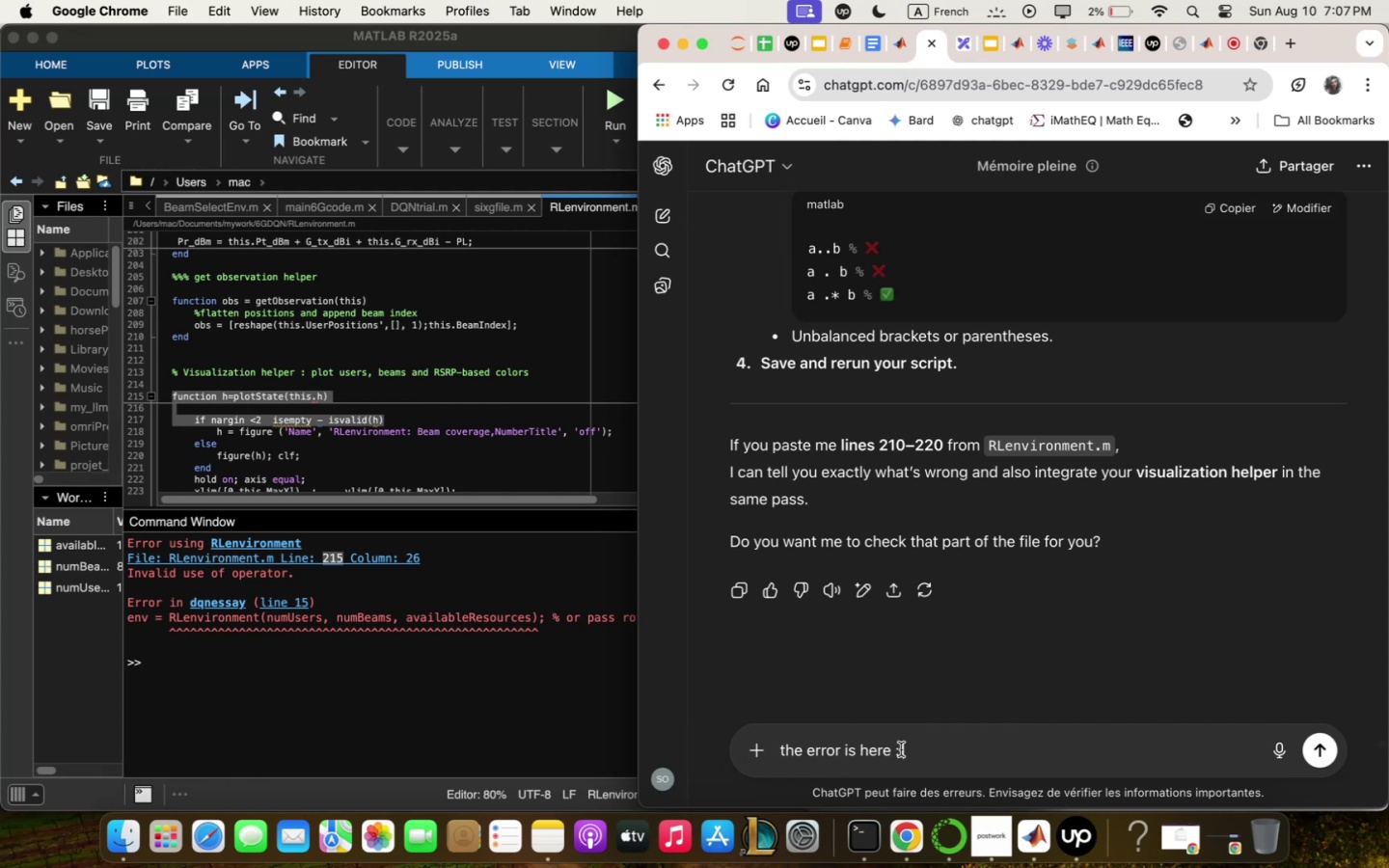 
key(Meta+V)
 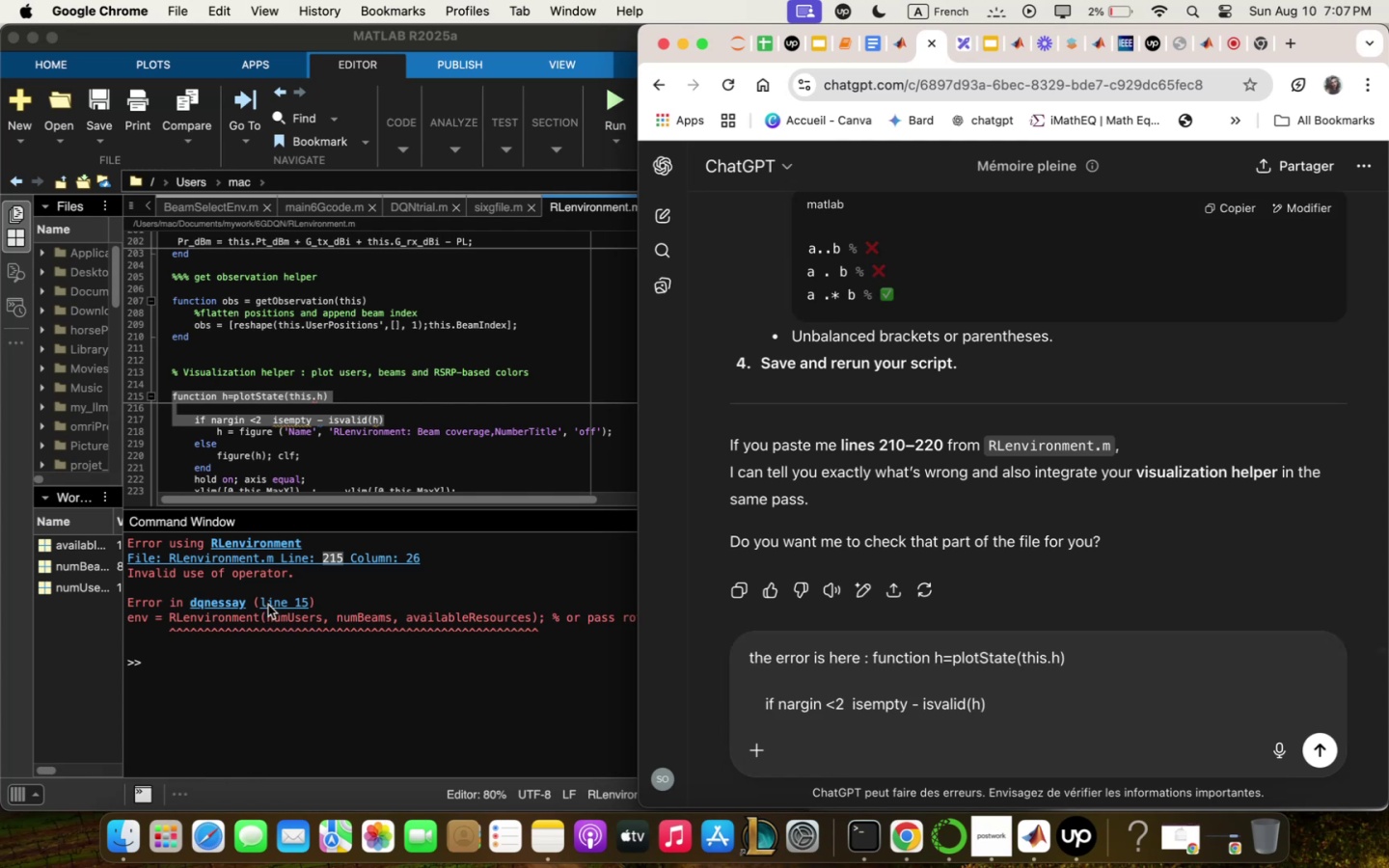 
left_click([272, 601])
 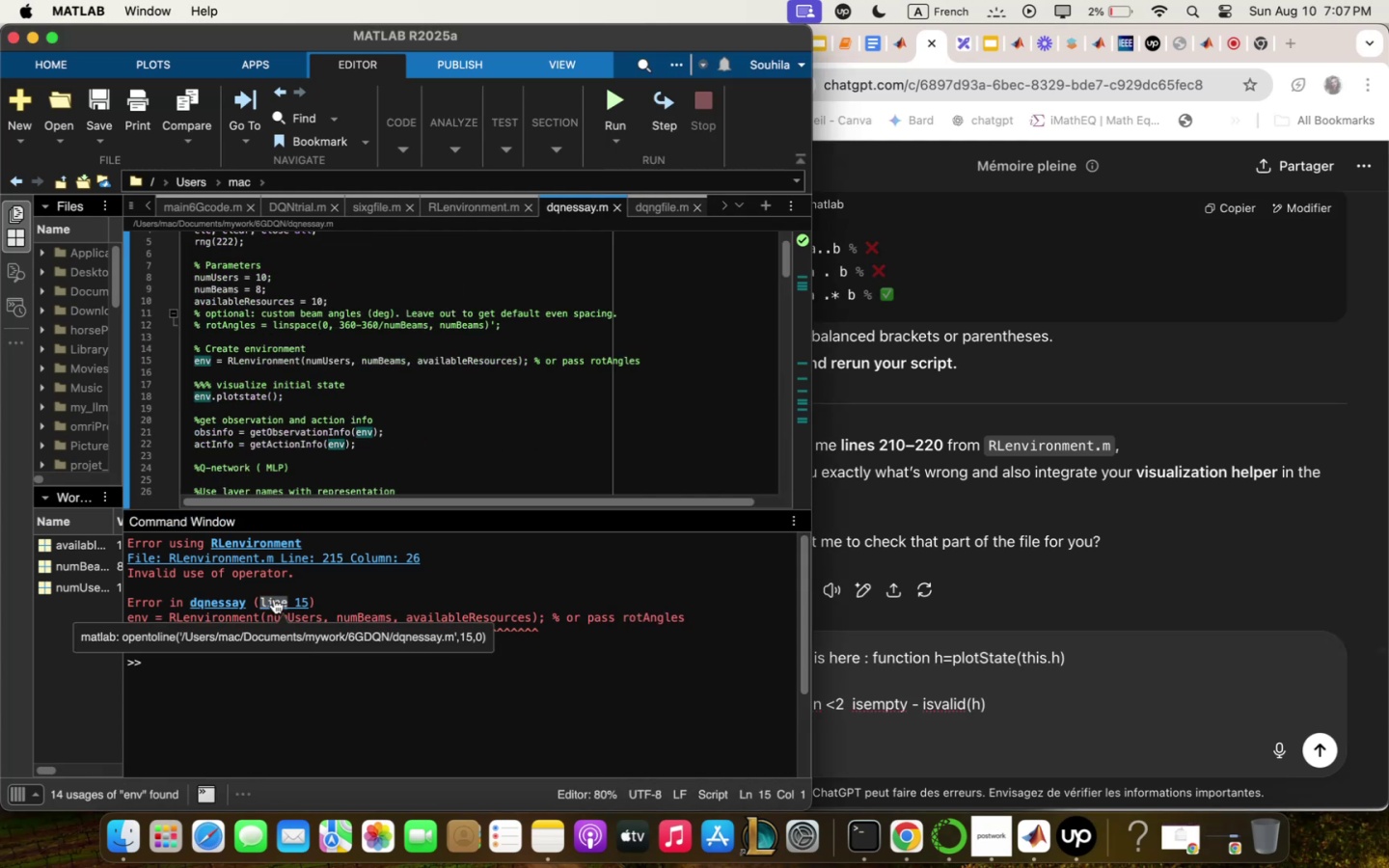 
wait(8.13)
 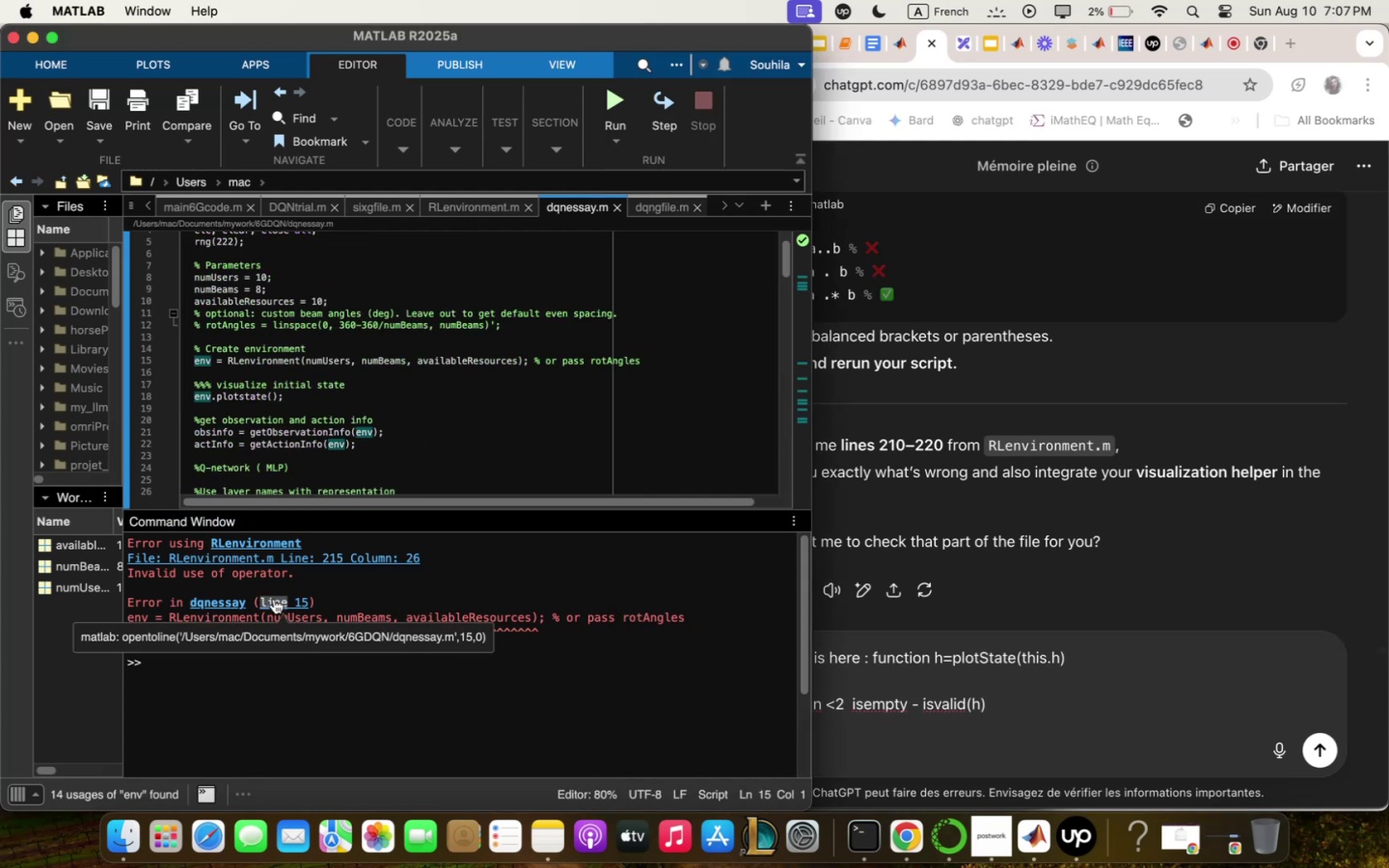 
left_click_drag(start_coordinate=[297, 397], to_coordinate=[190, 344])
 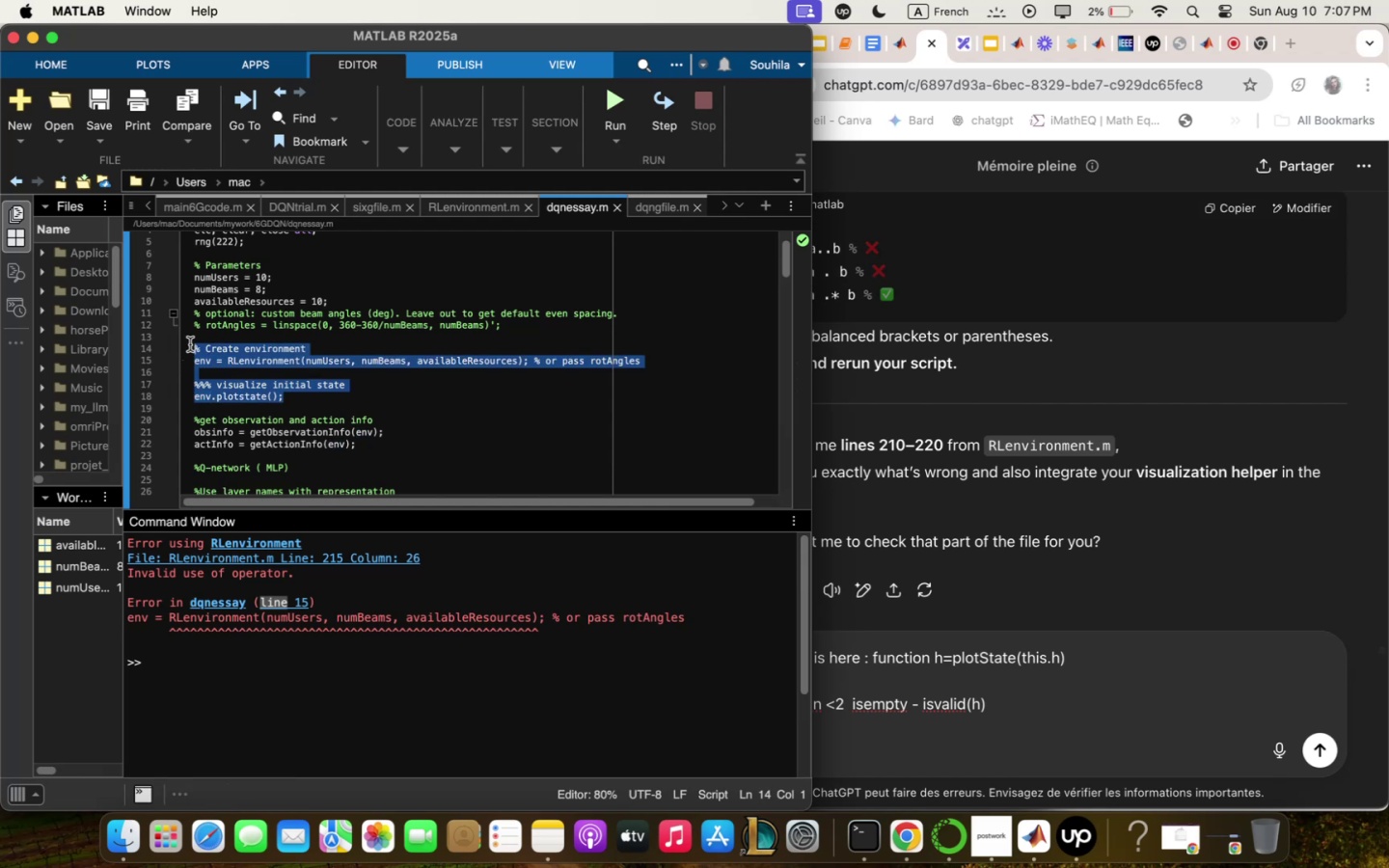 
key(Meta+C)
 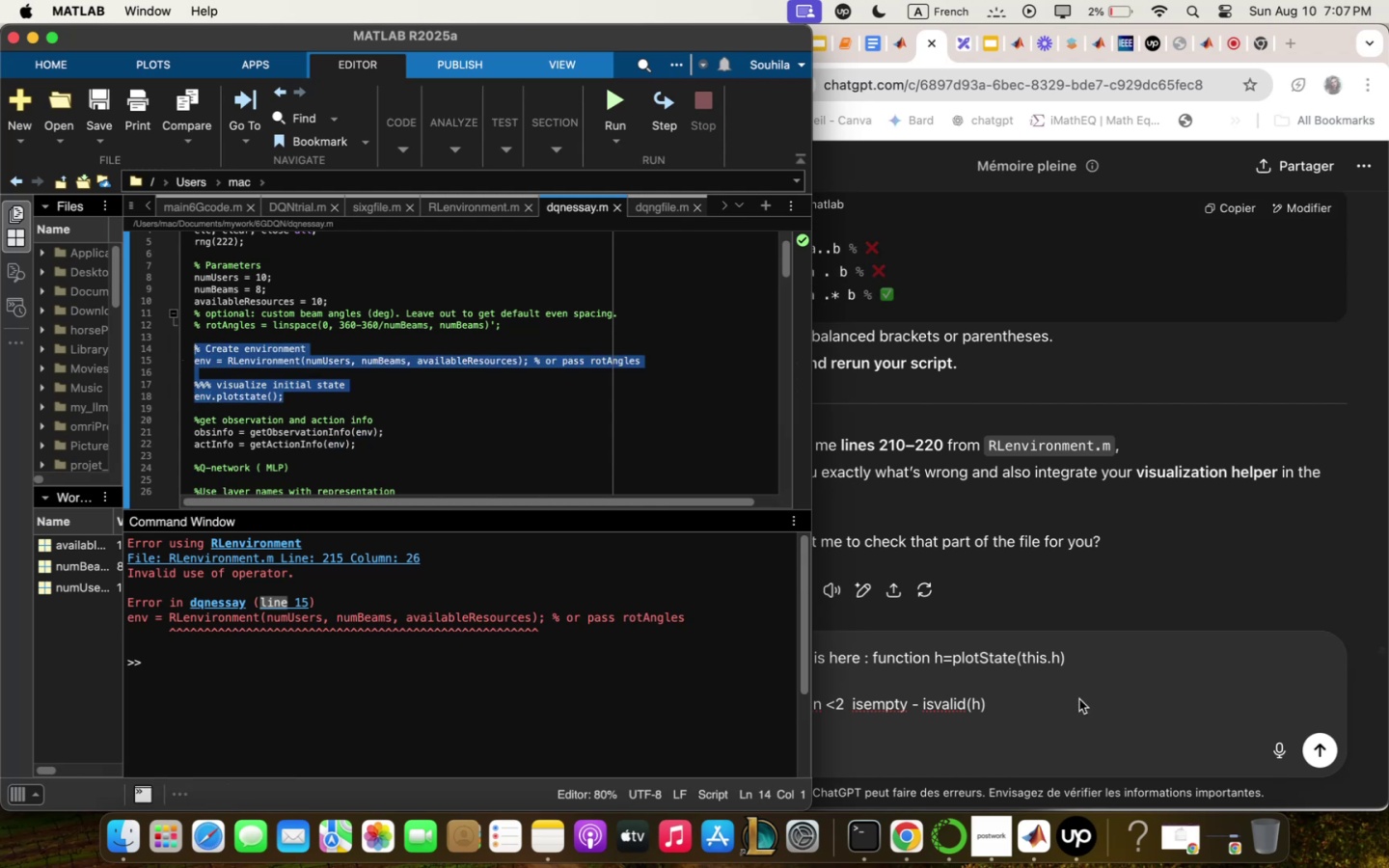 
left_click([1076, 703])
 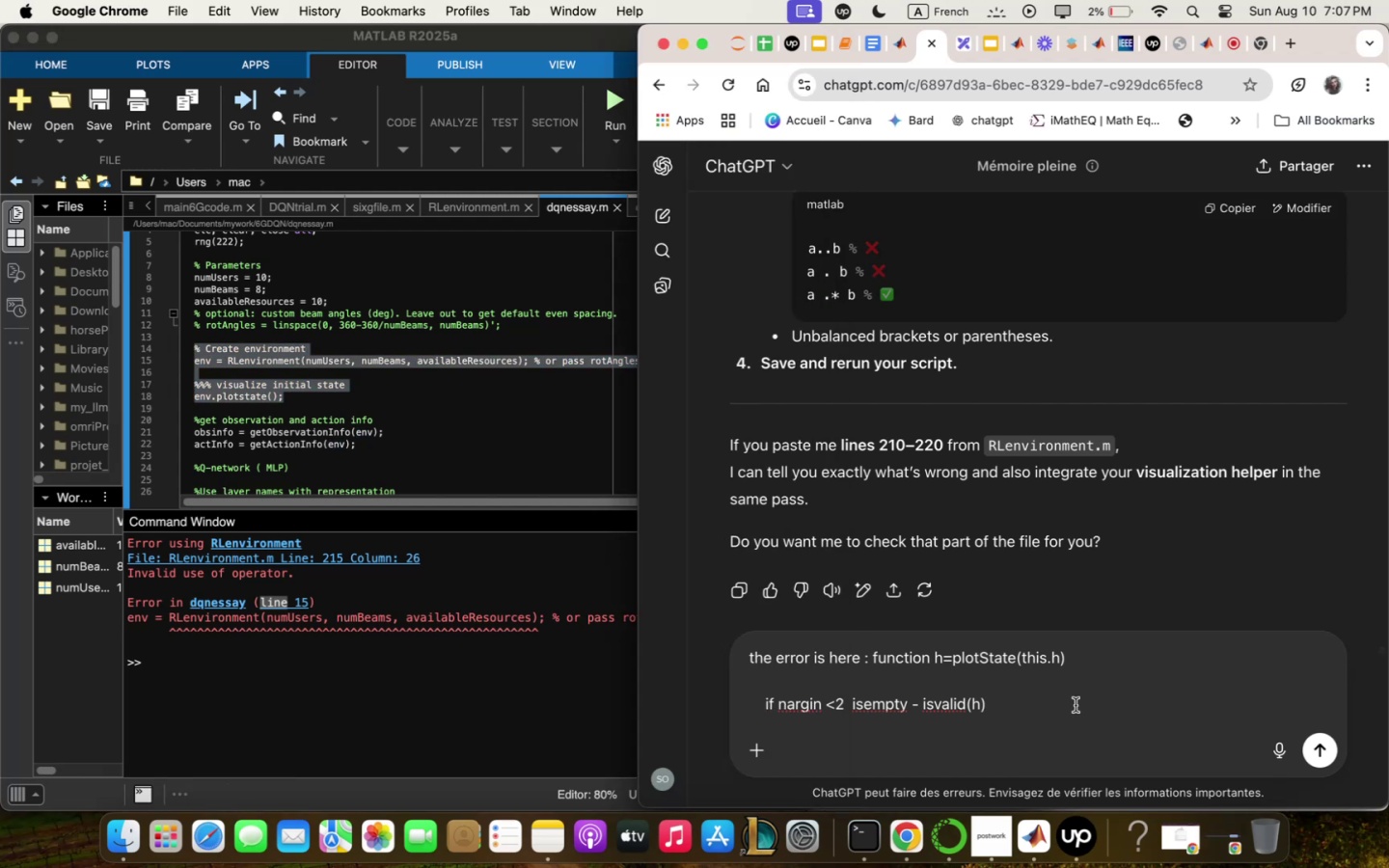 
key(Space)
 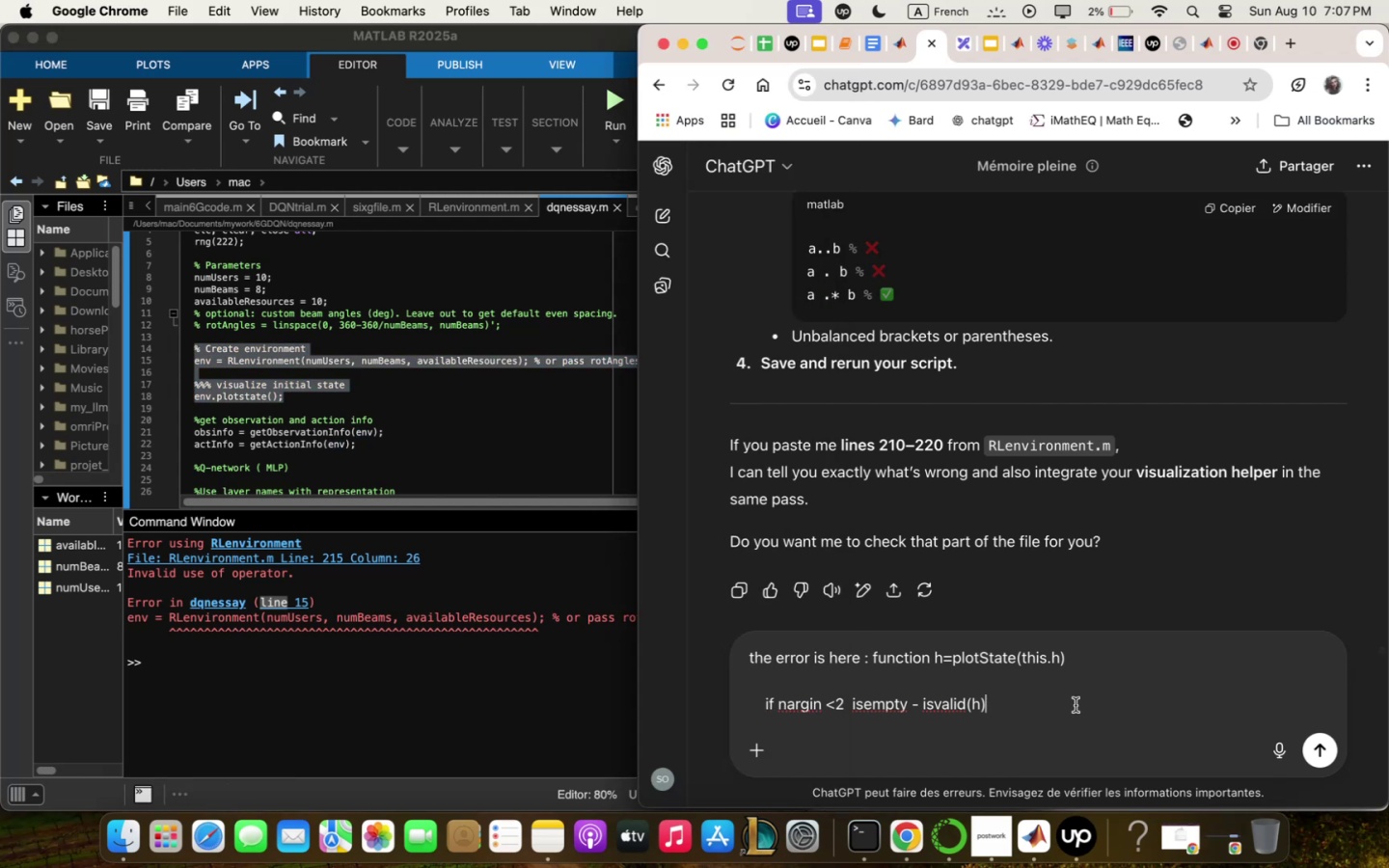 
key(Meta+V)
 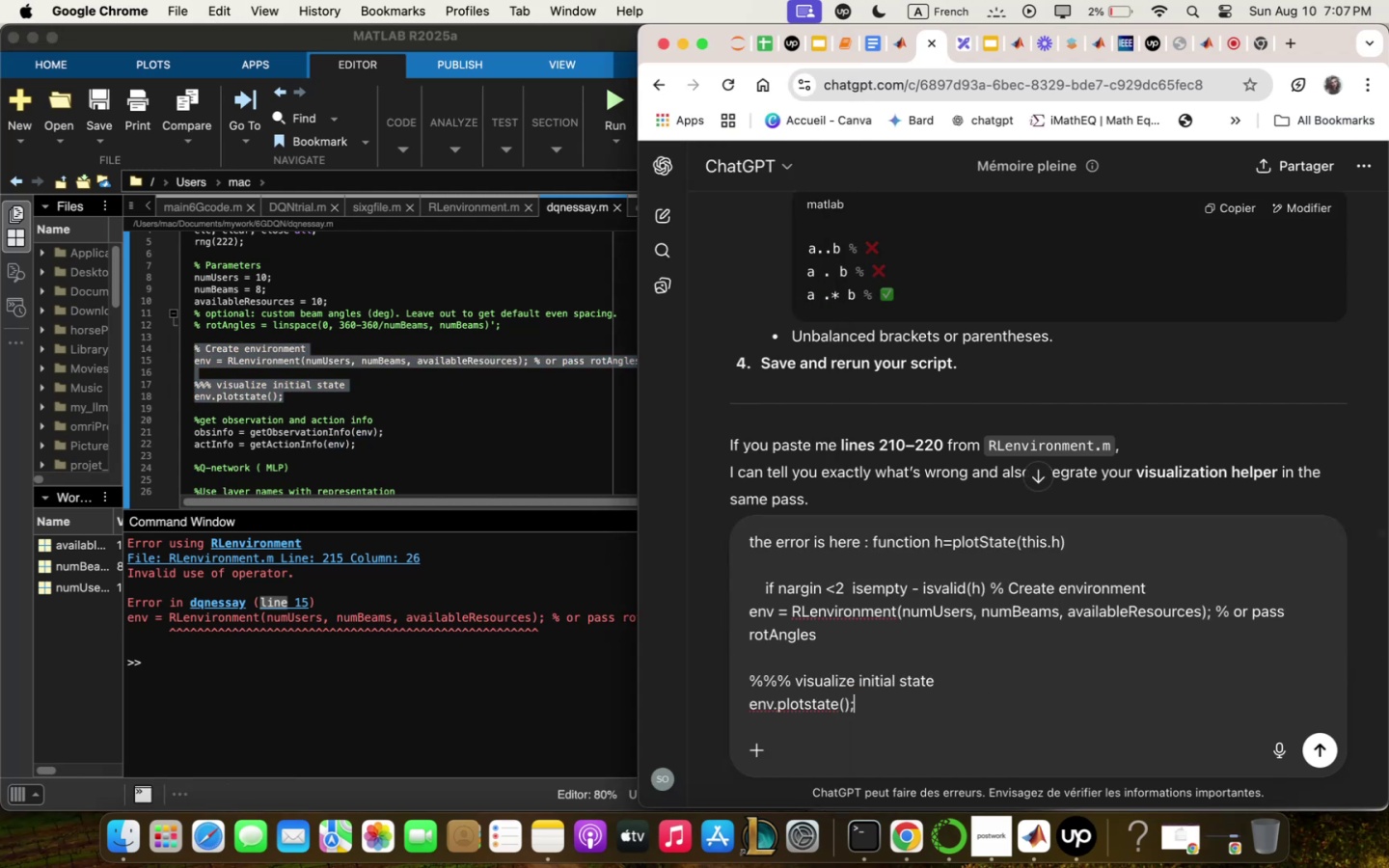 
key(Enter)
 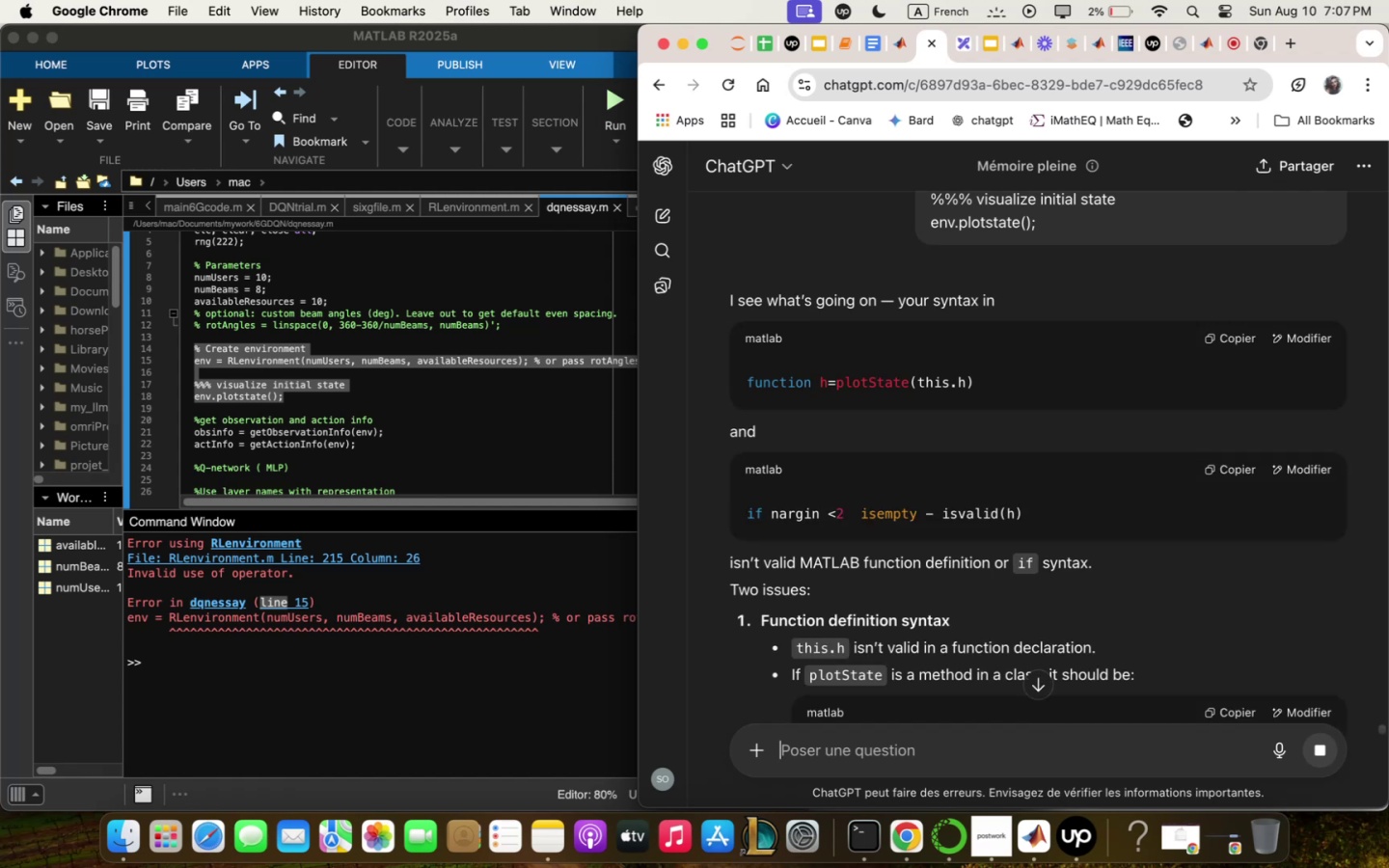 
wait(11.36)
 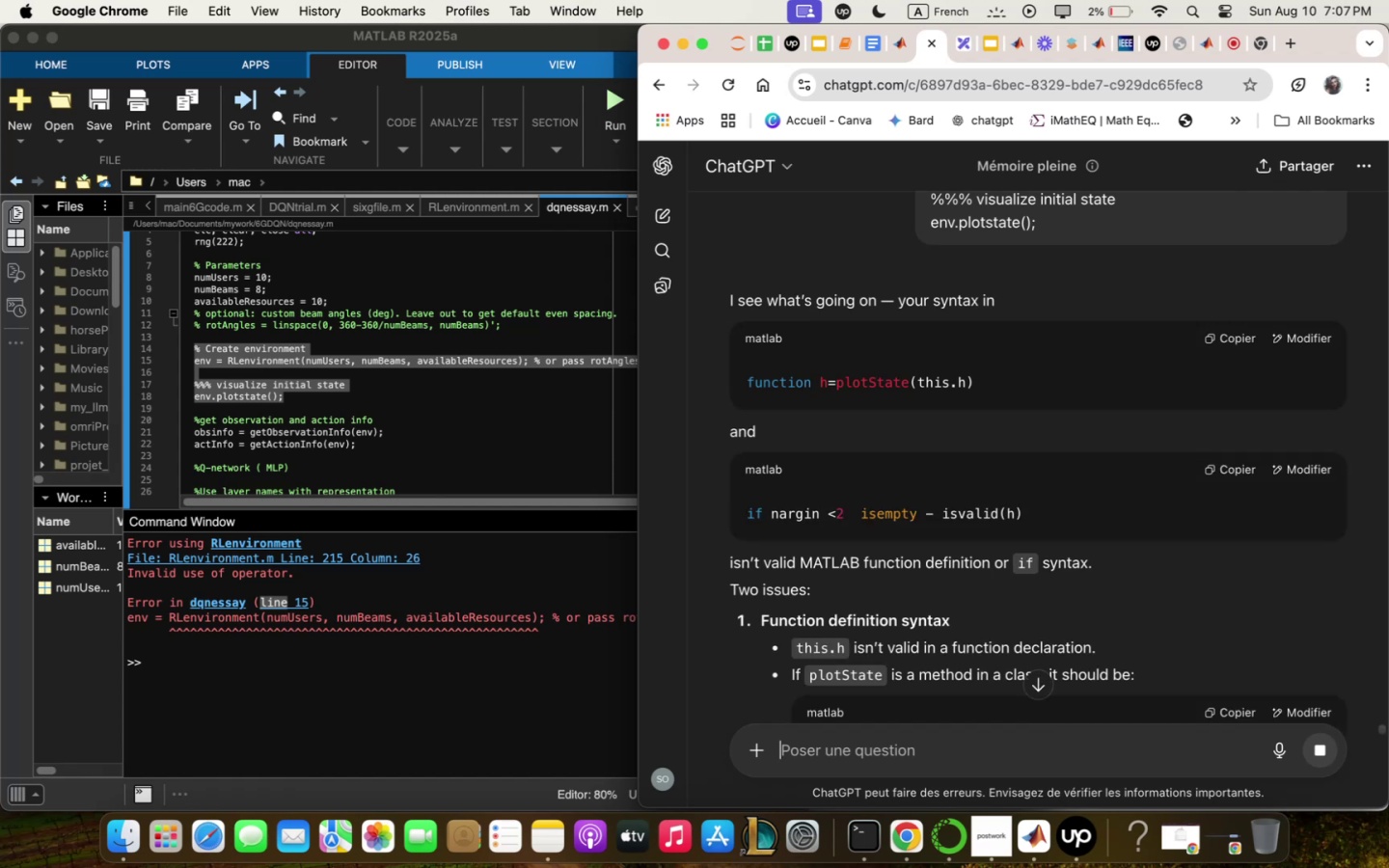 
scroll: coordinate [395, 396], scroll_direction: down, amount: 67.0
 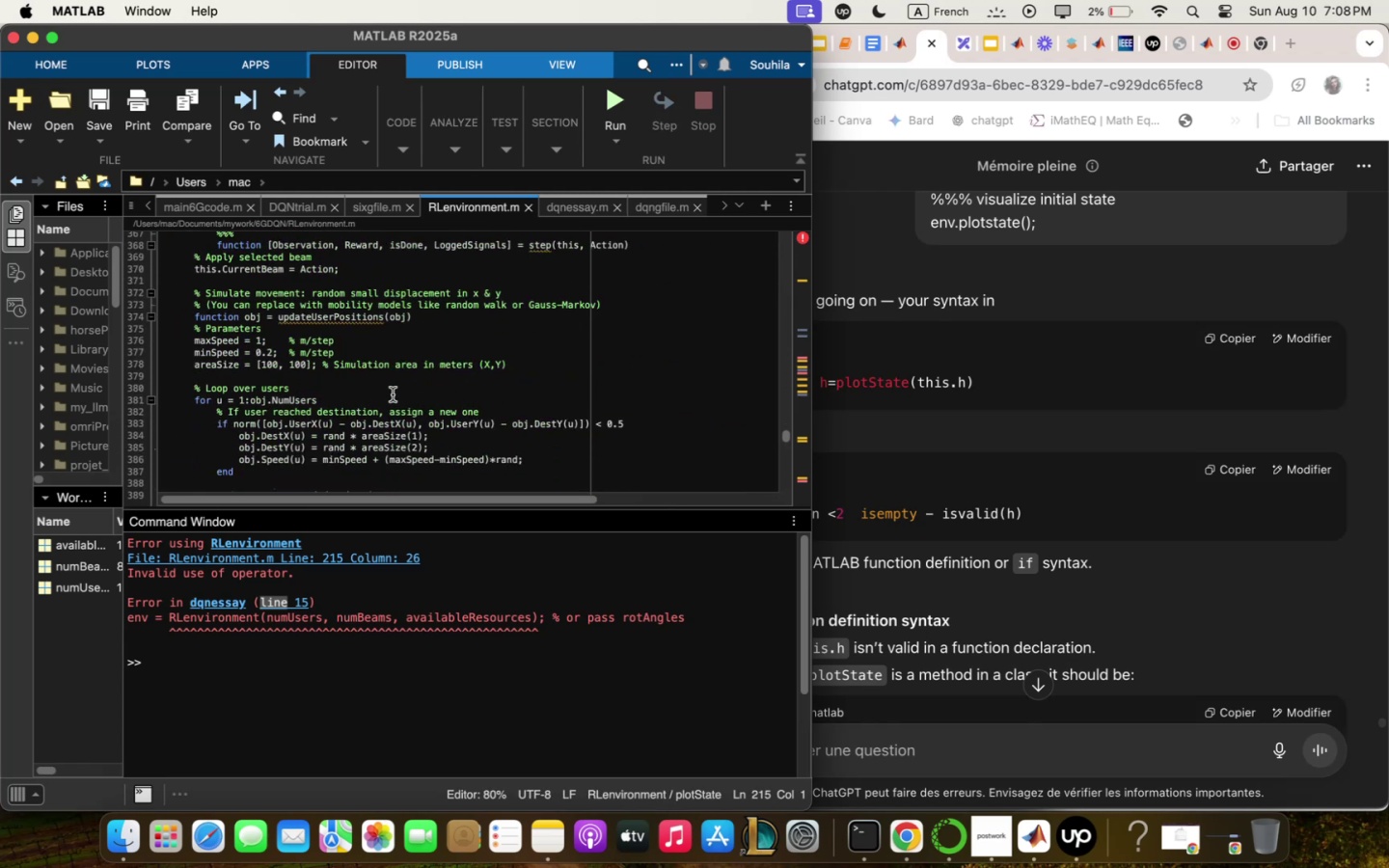 
scroll: coordinate [369, 348], scroll_direction: up, amount: 2.0
 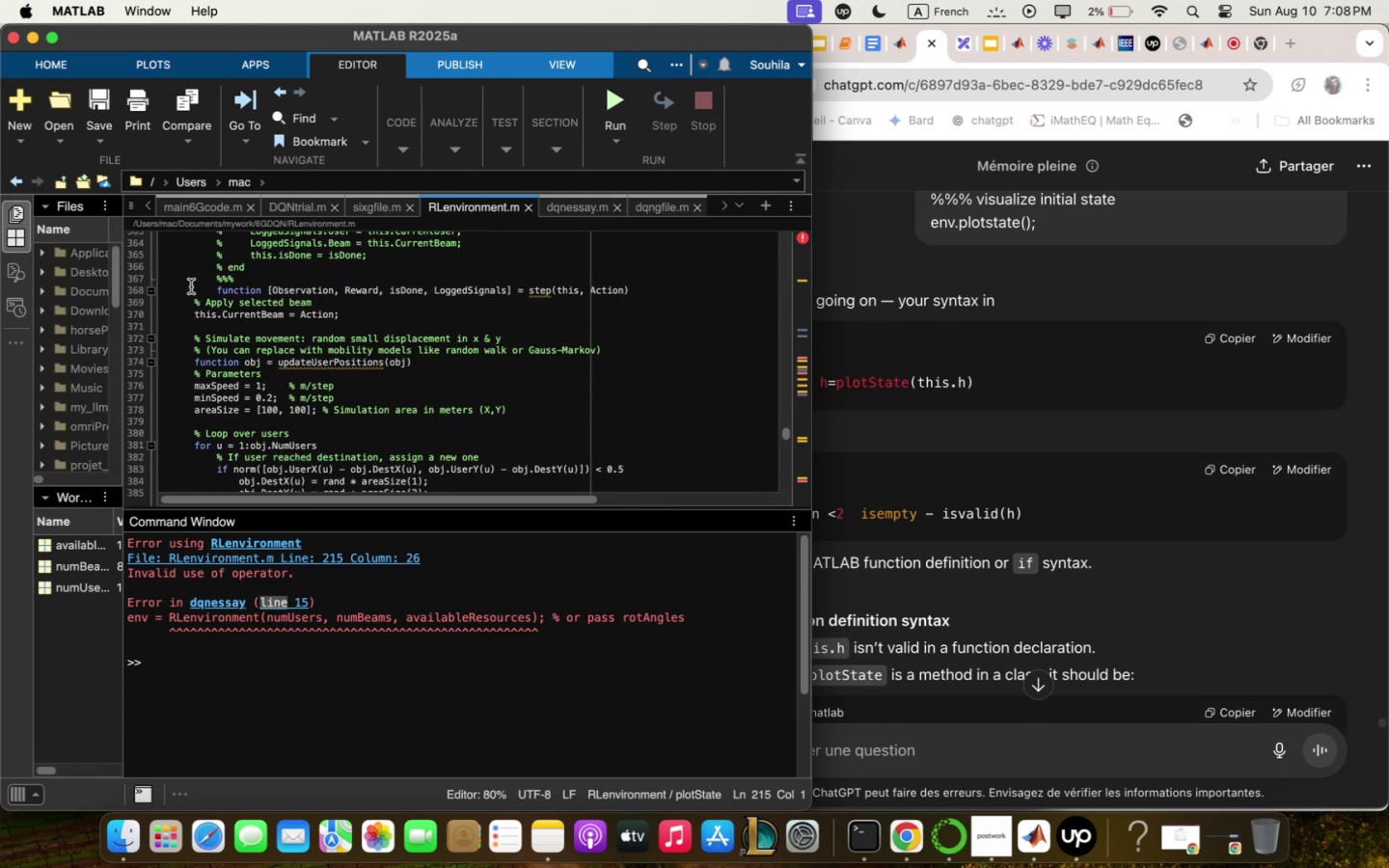 
left_click_drag(start_coordinate=[190, 287], to_coordinate=[259, 453])
 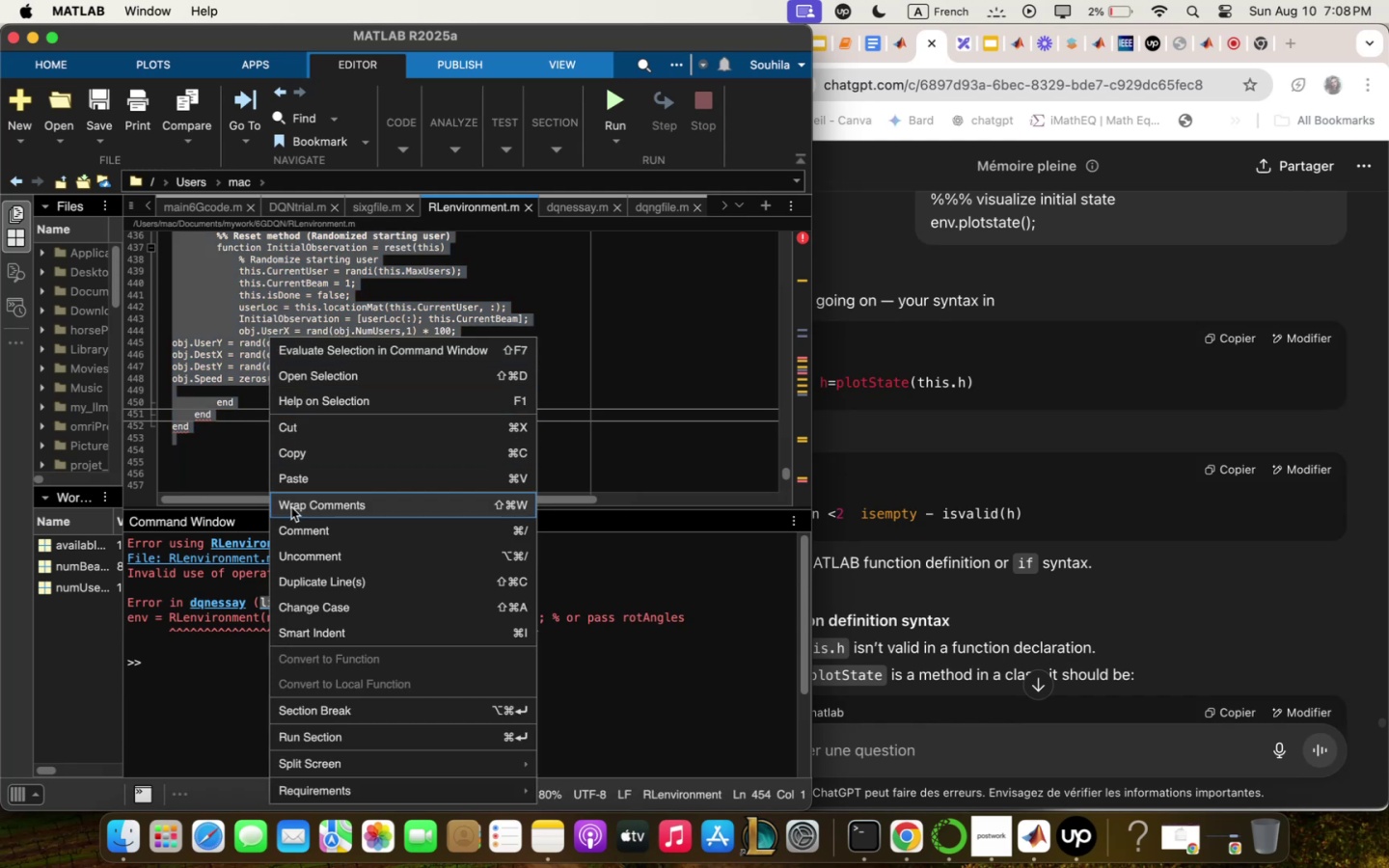 
left_click([291, 523])
 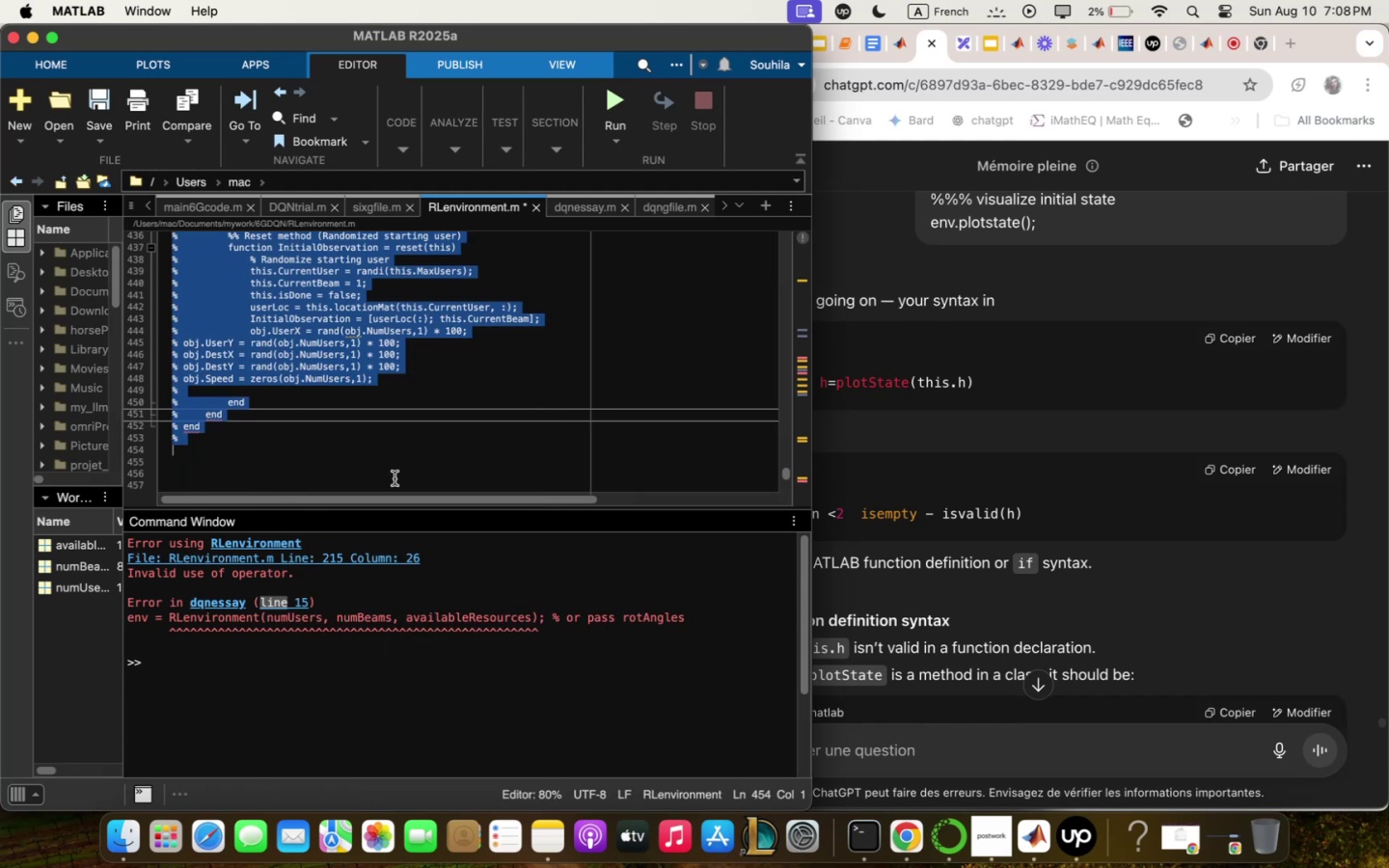 
scroll: coordinate [509, 364], scroll_direction: up, amount: 153.0
 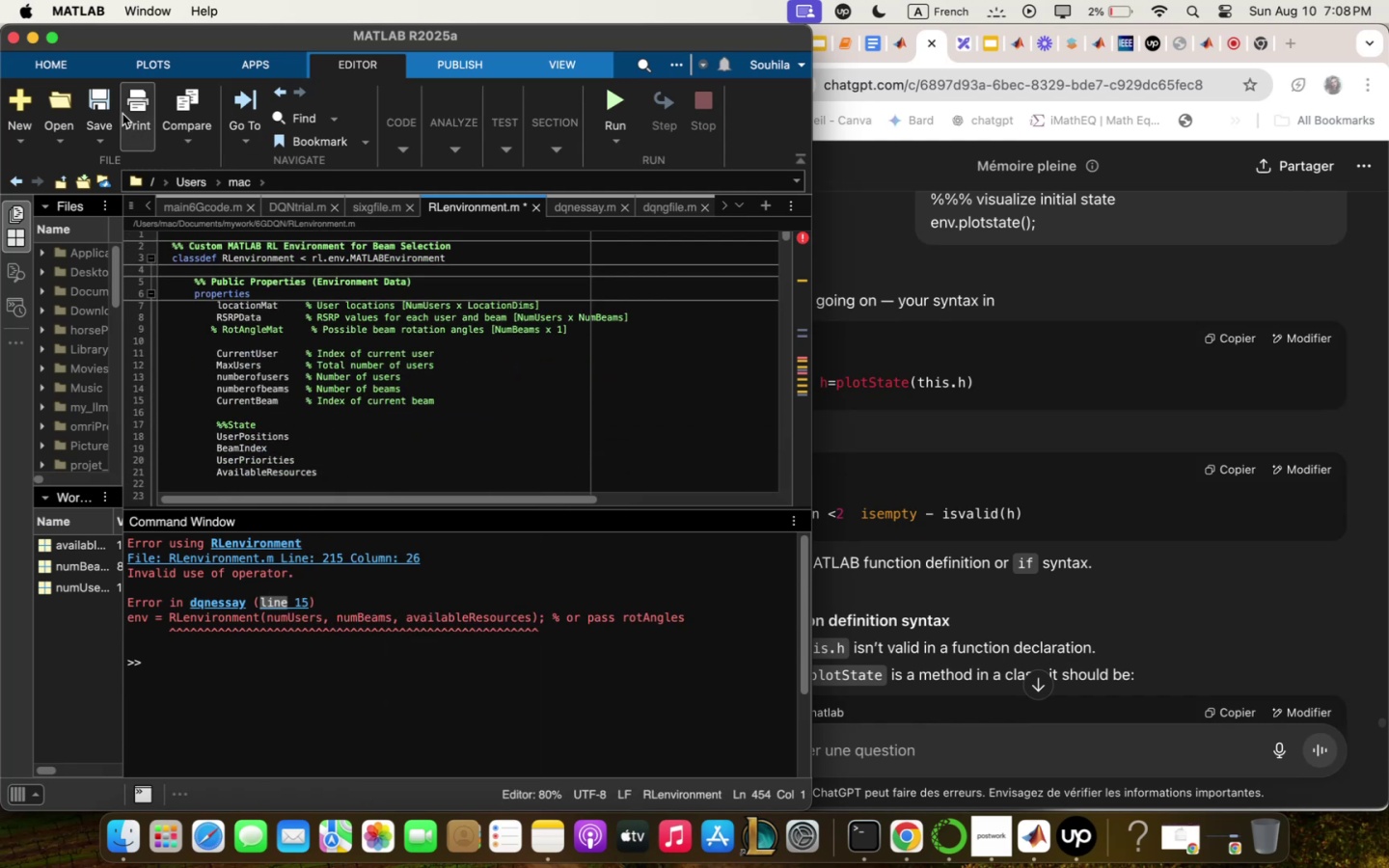 
left_click([109, 99])
 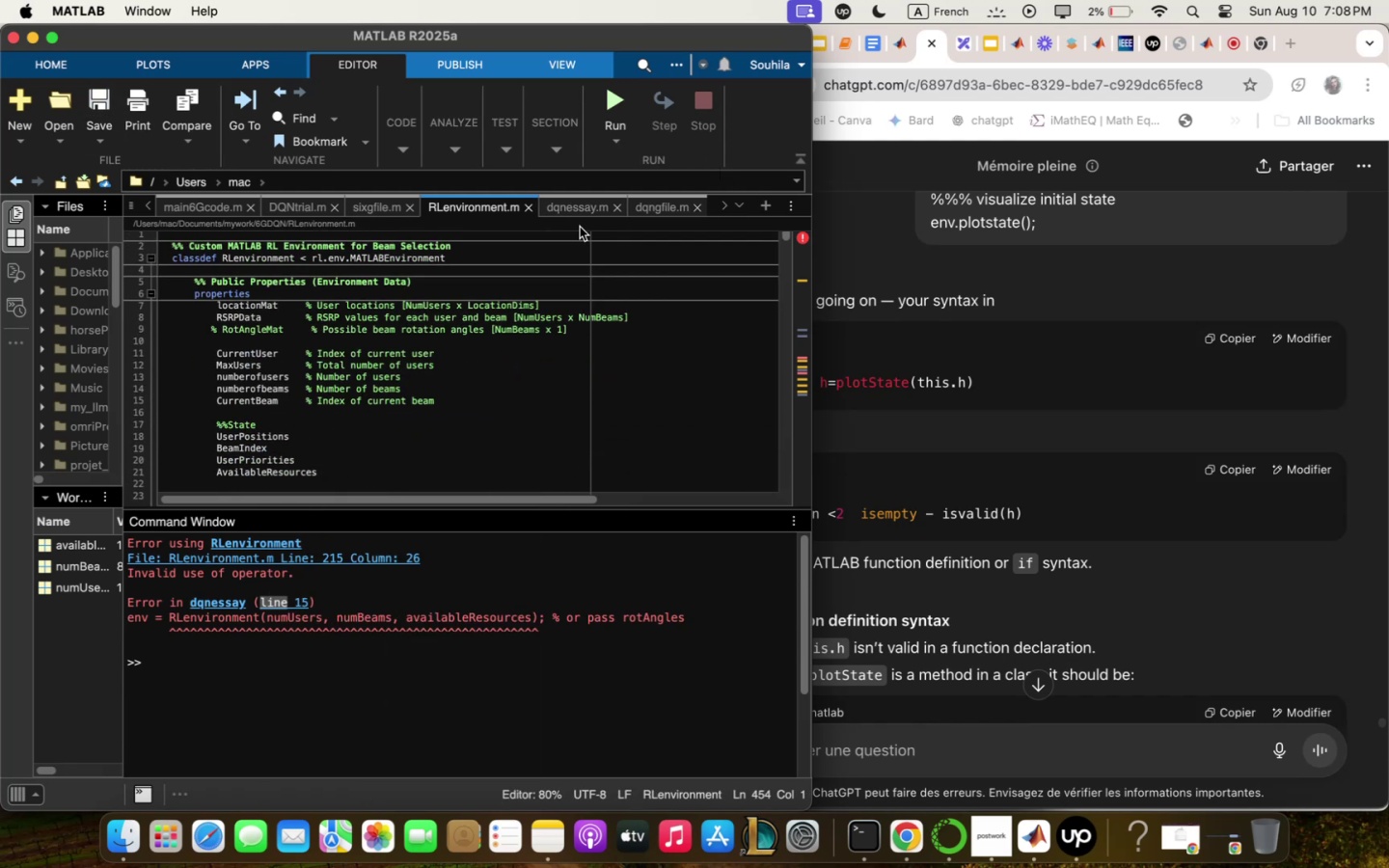 
left_click([573, 212])
 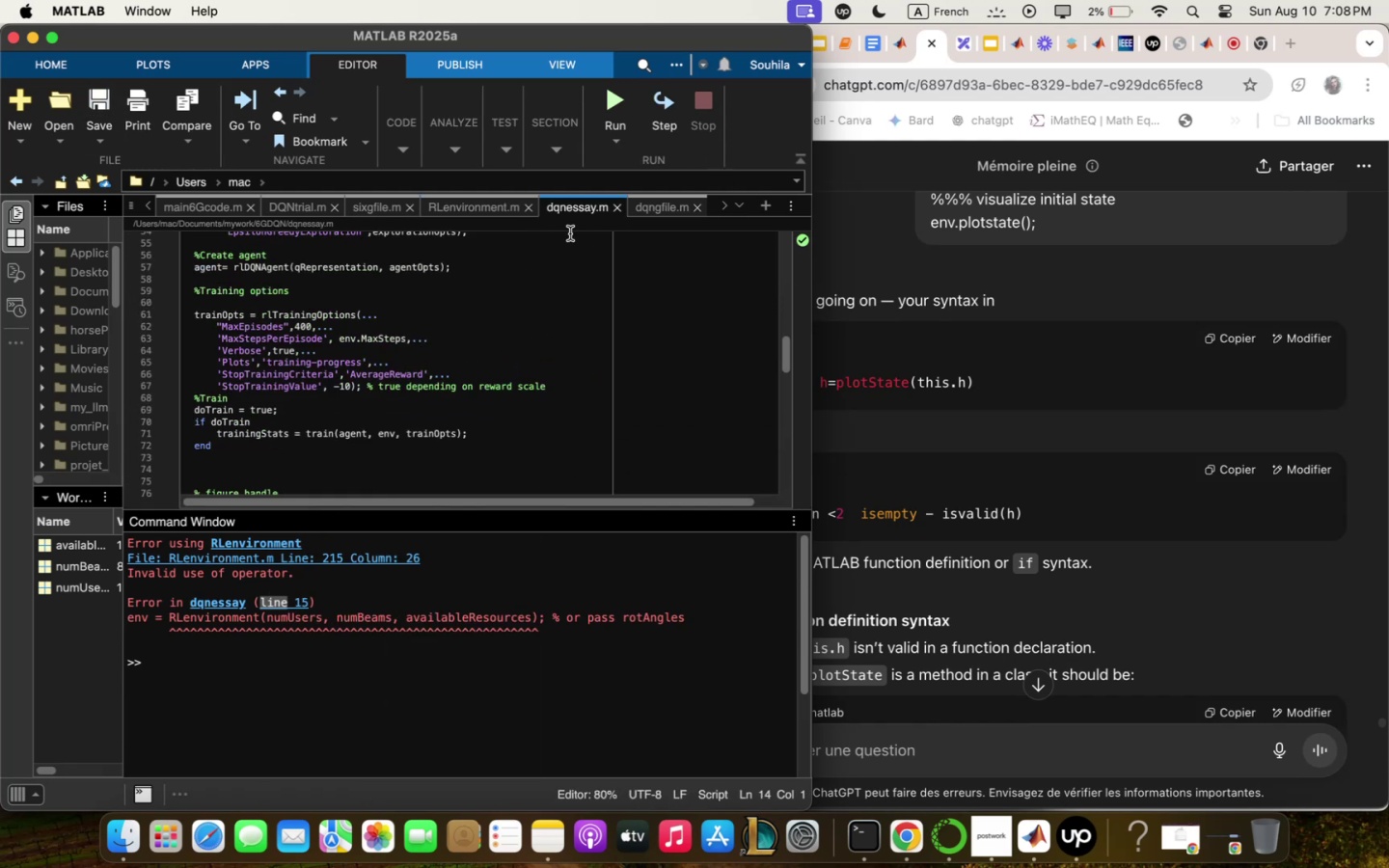 
scroll: coordinate [522, 318], scroll_direction: down, amount: 23.0
 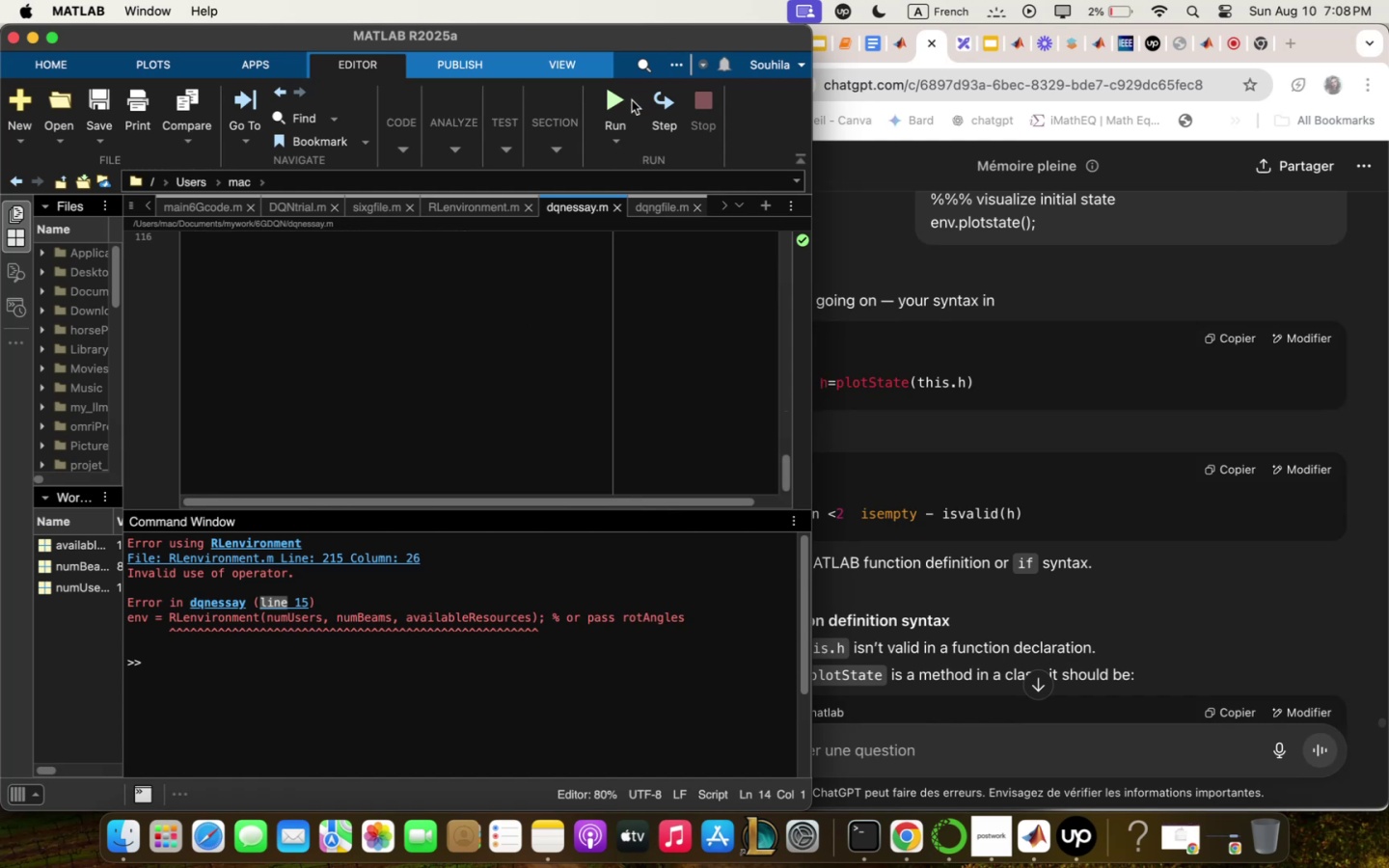 
left_click([626, 96])
 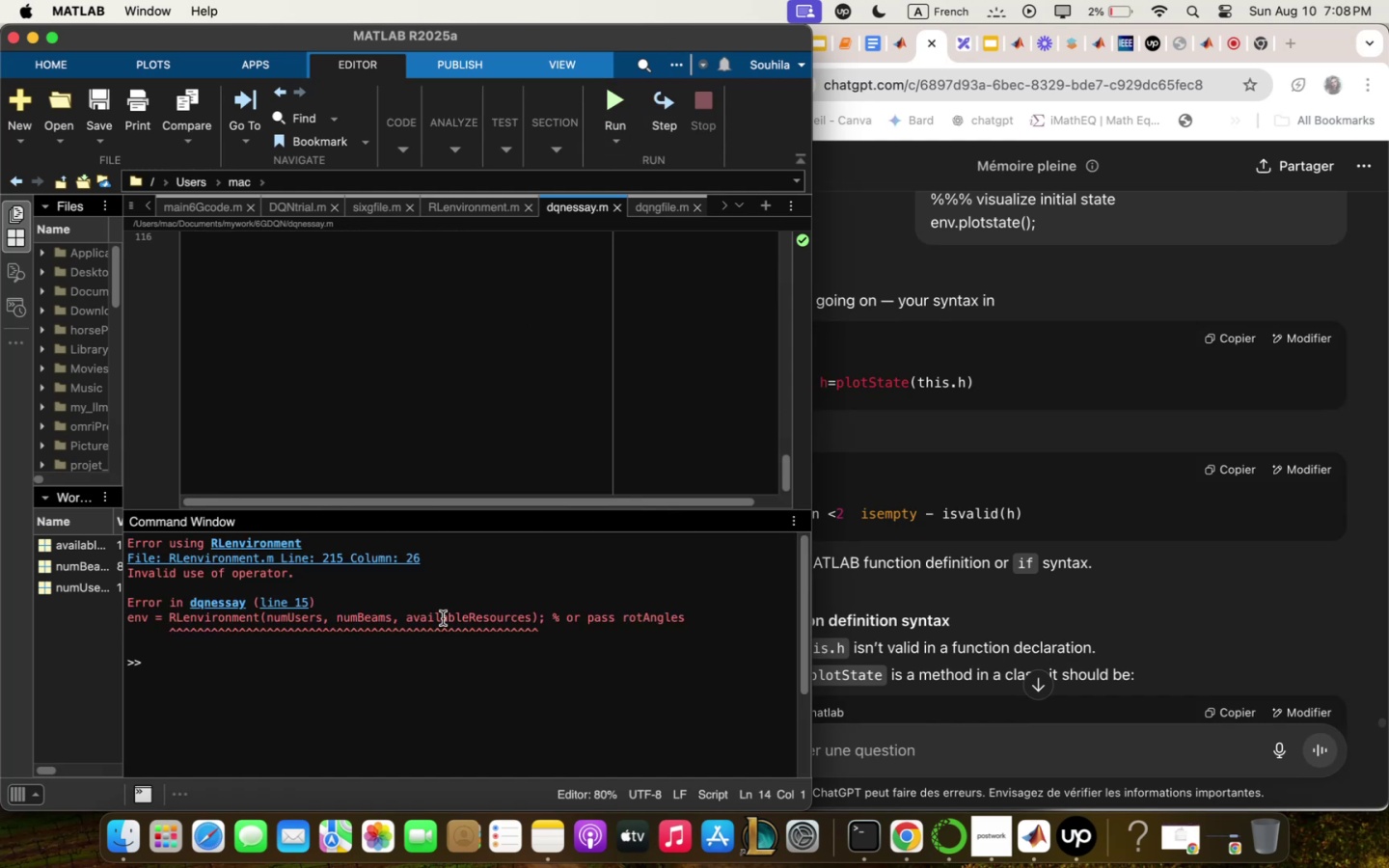 
left_click([355, 558])
 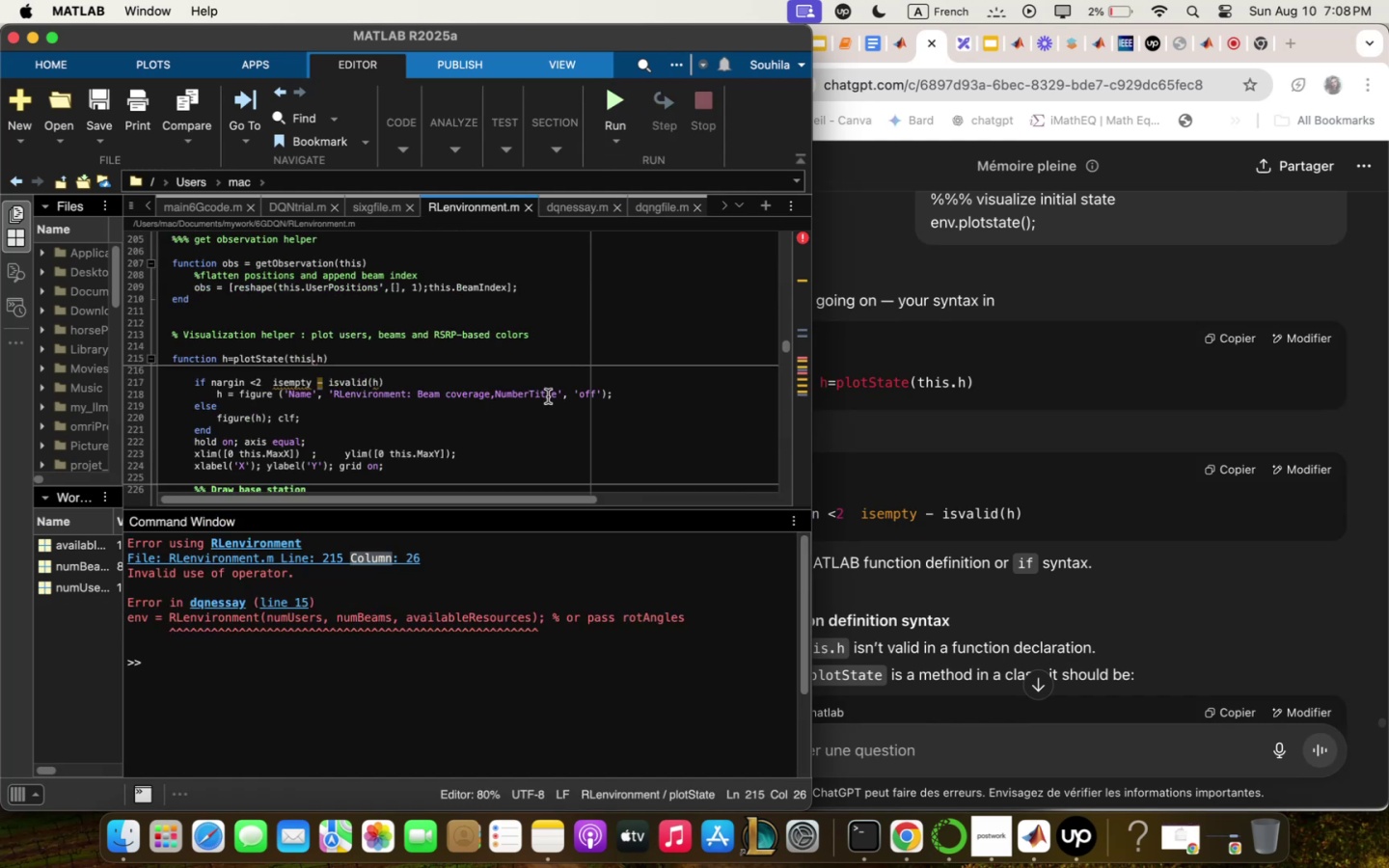 
scroll: coordinate [547, 396], scroll_direction: up, amount: 87.0
 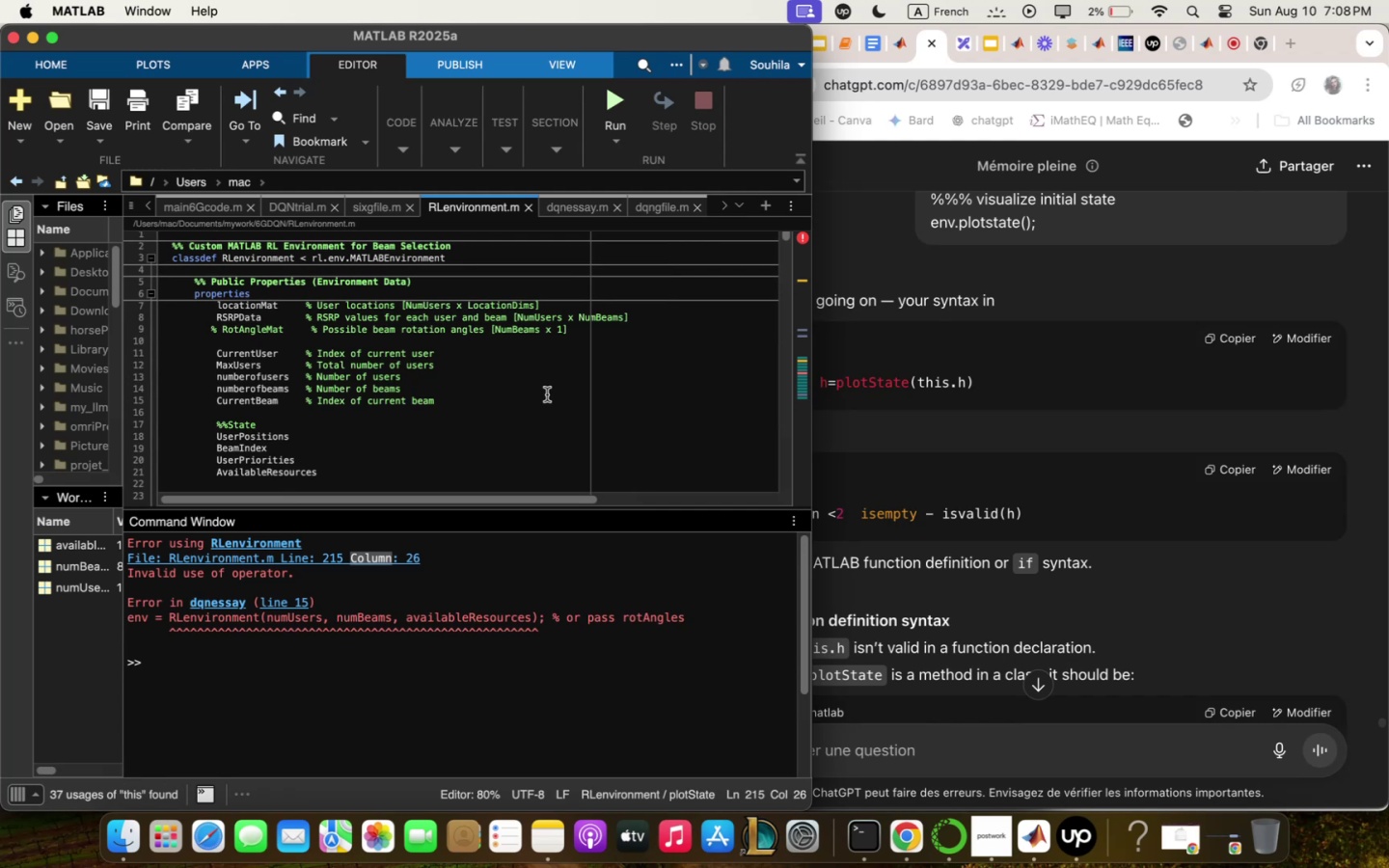 
left_click([482, 673])
 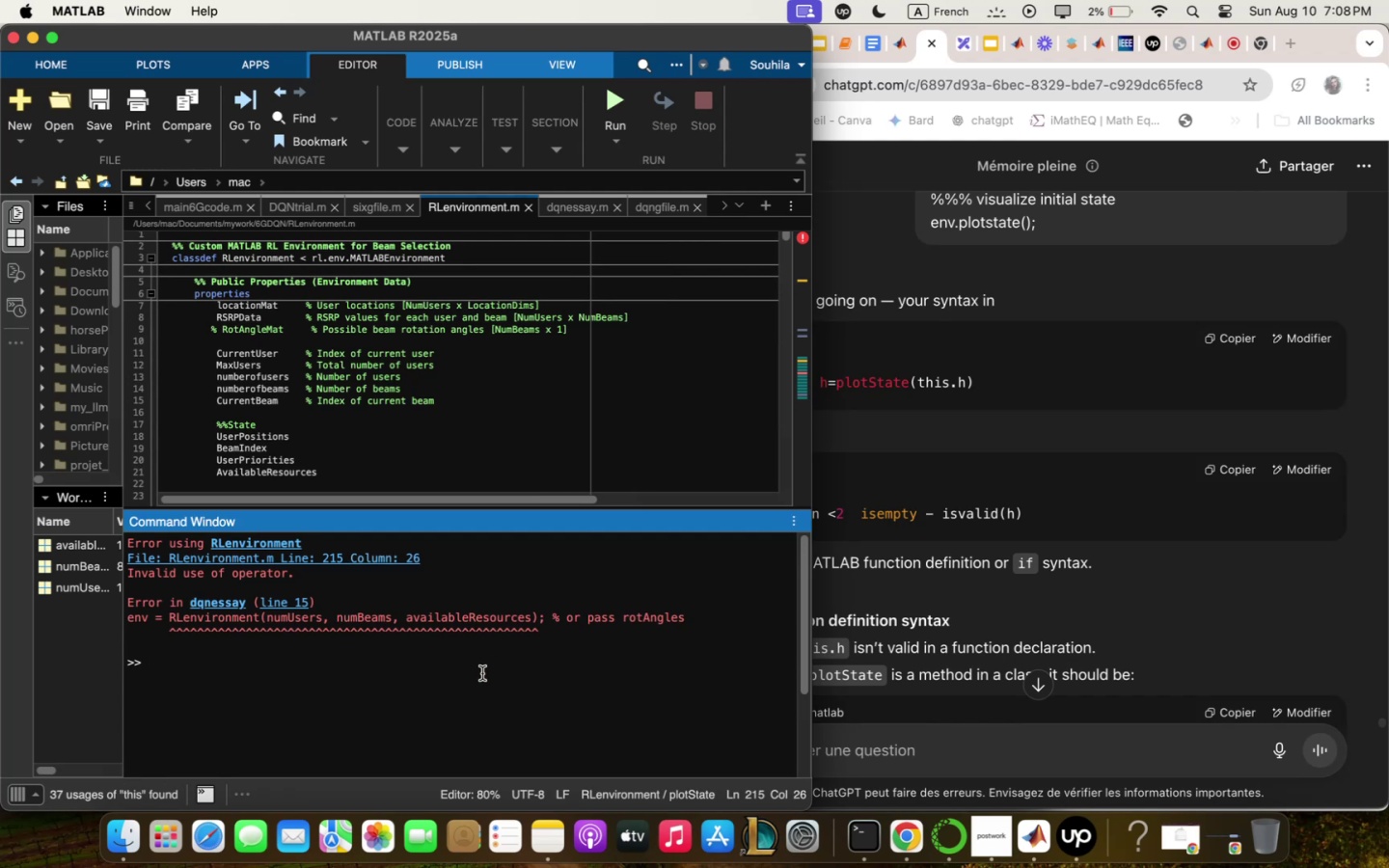 
type(cleqr qll)
 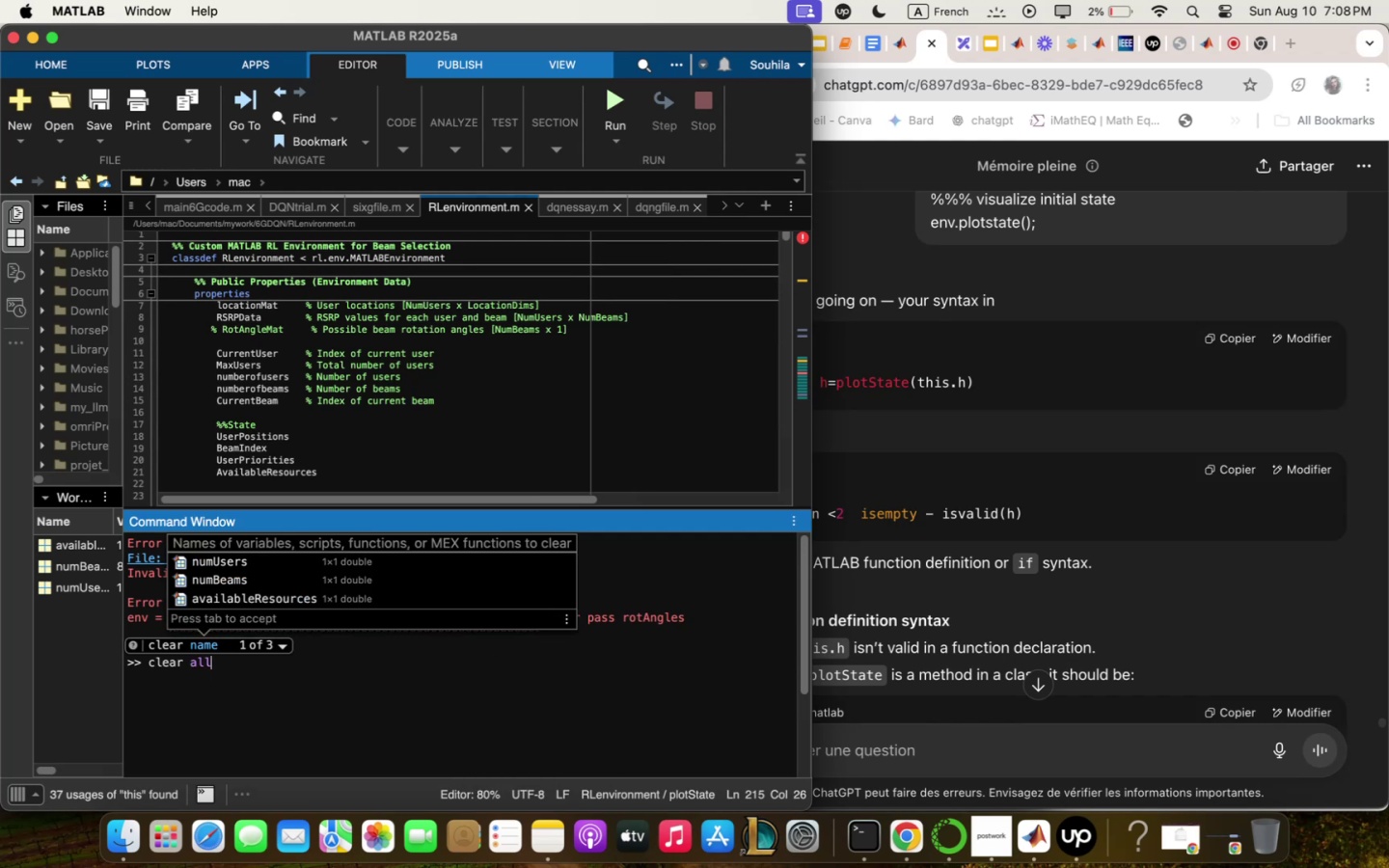 
key(Enter)
 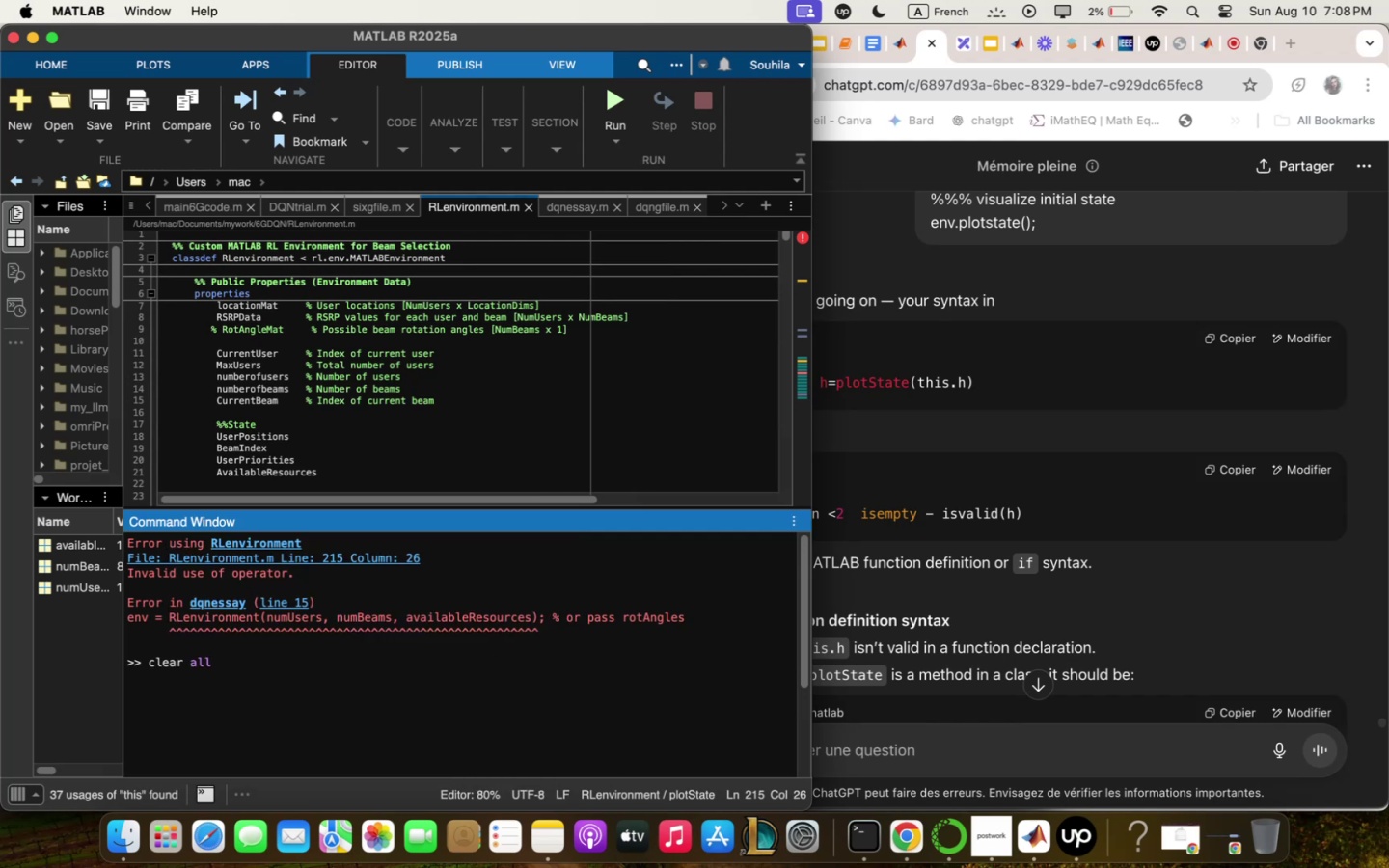 
key(L)
 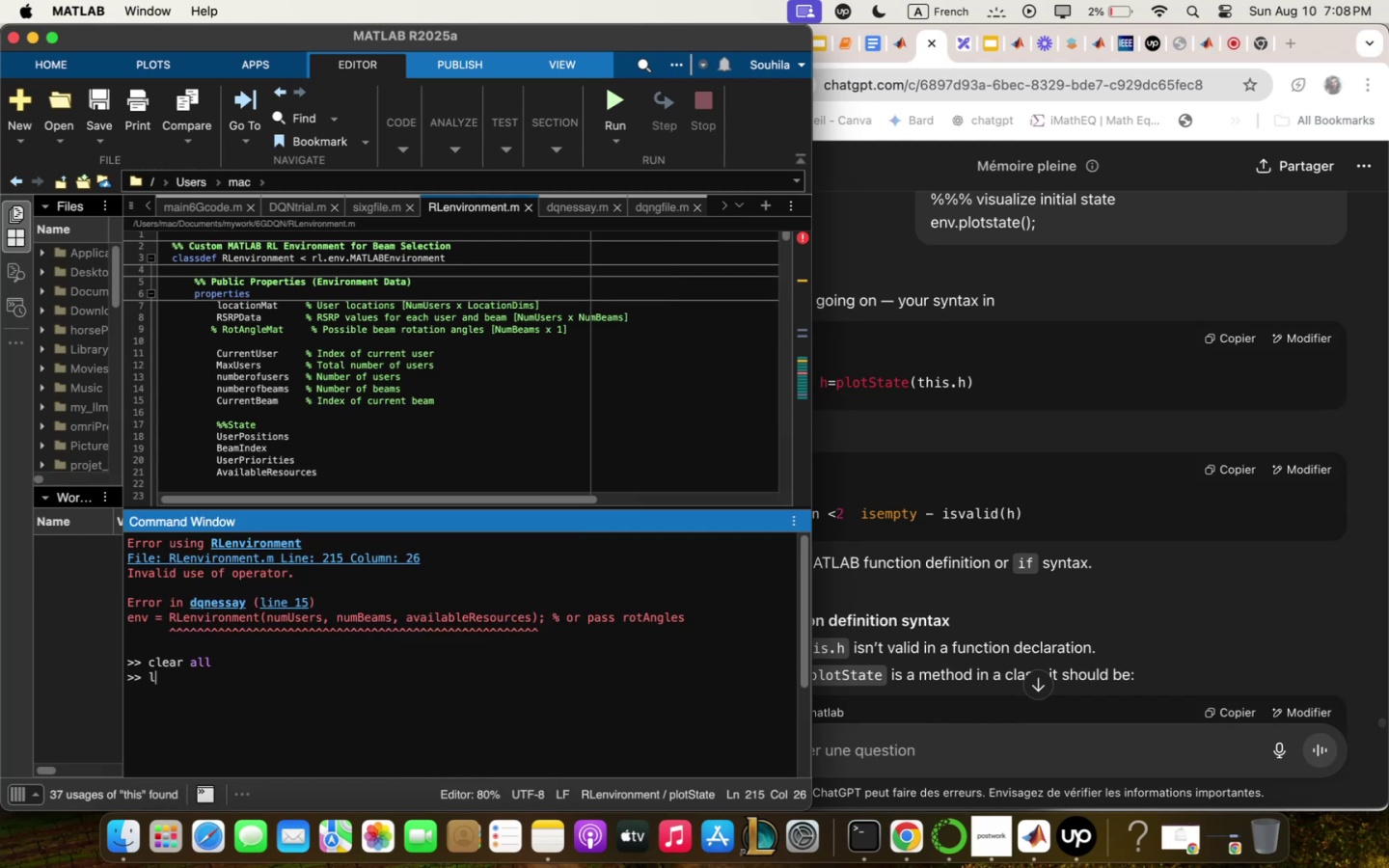 
key(Backspace)
 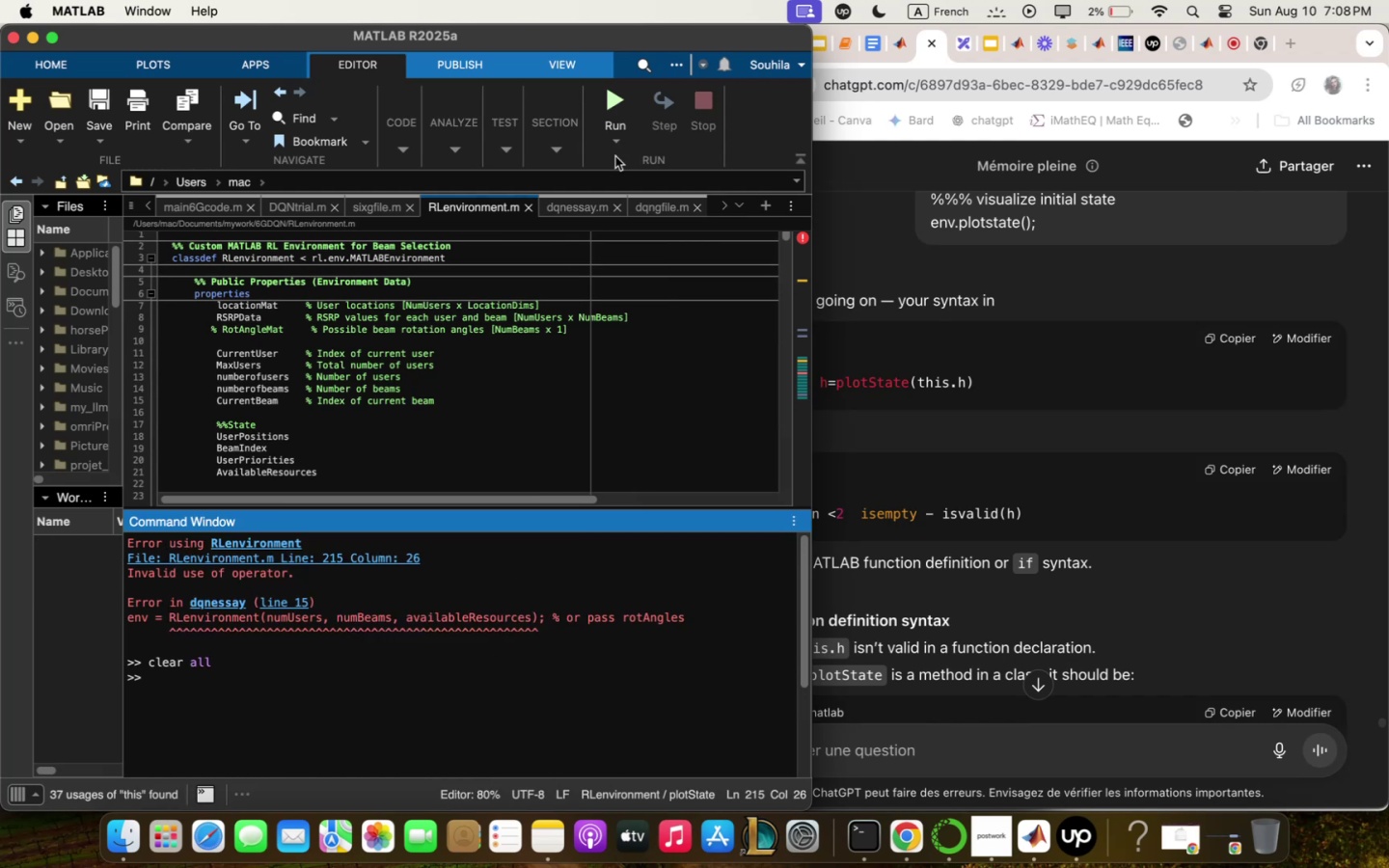 
left_click([613, 98])
 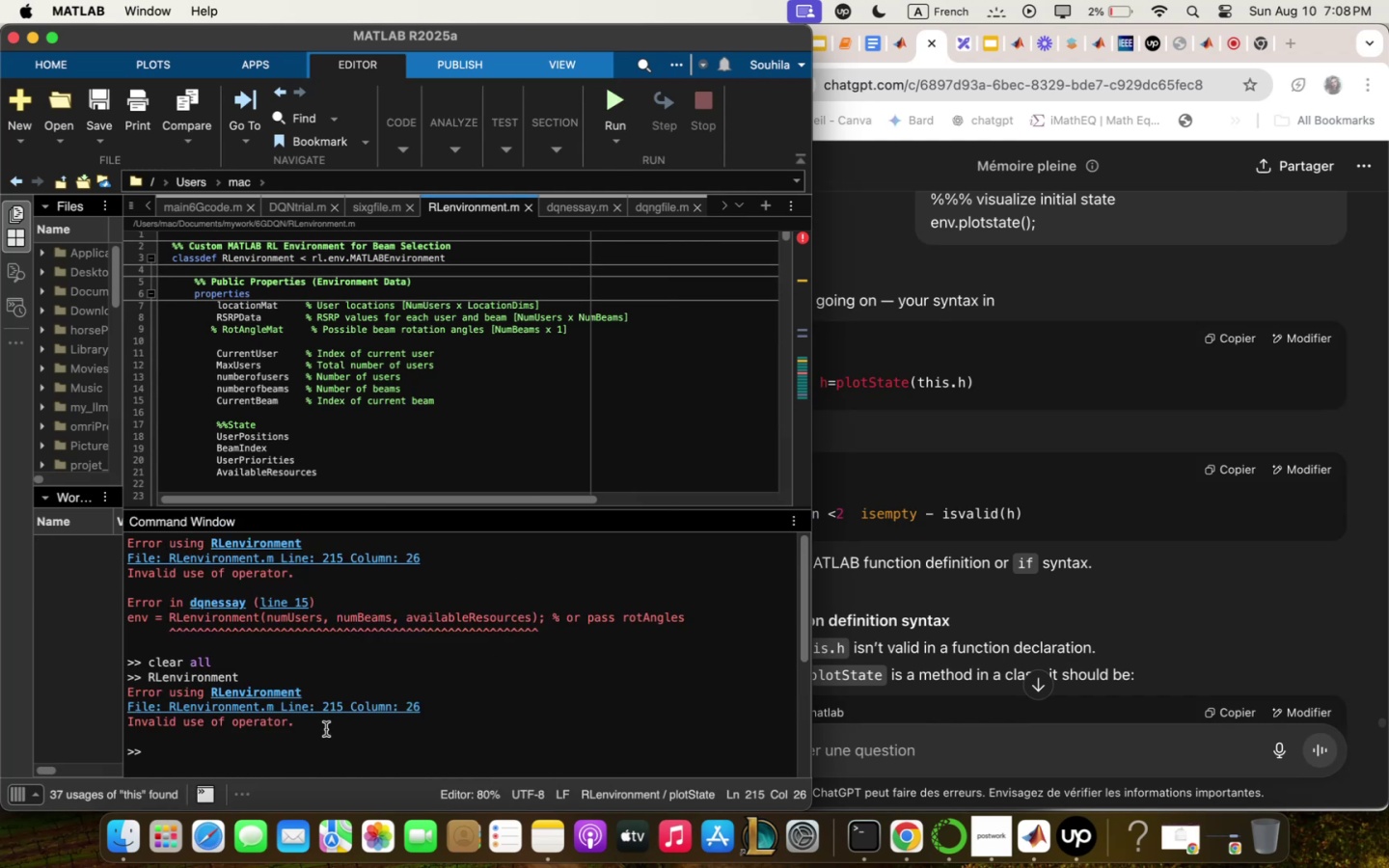 
double_click([335, 700])
 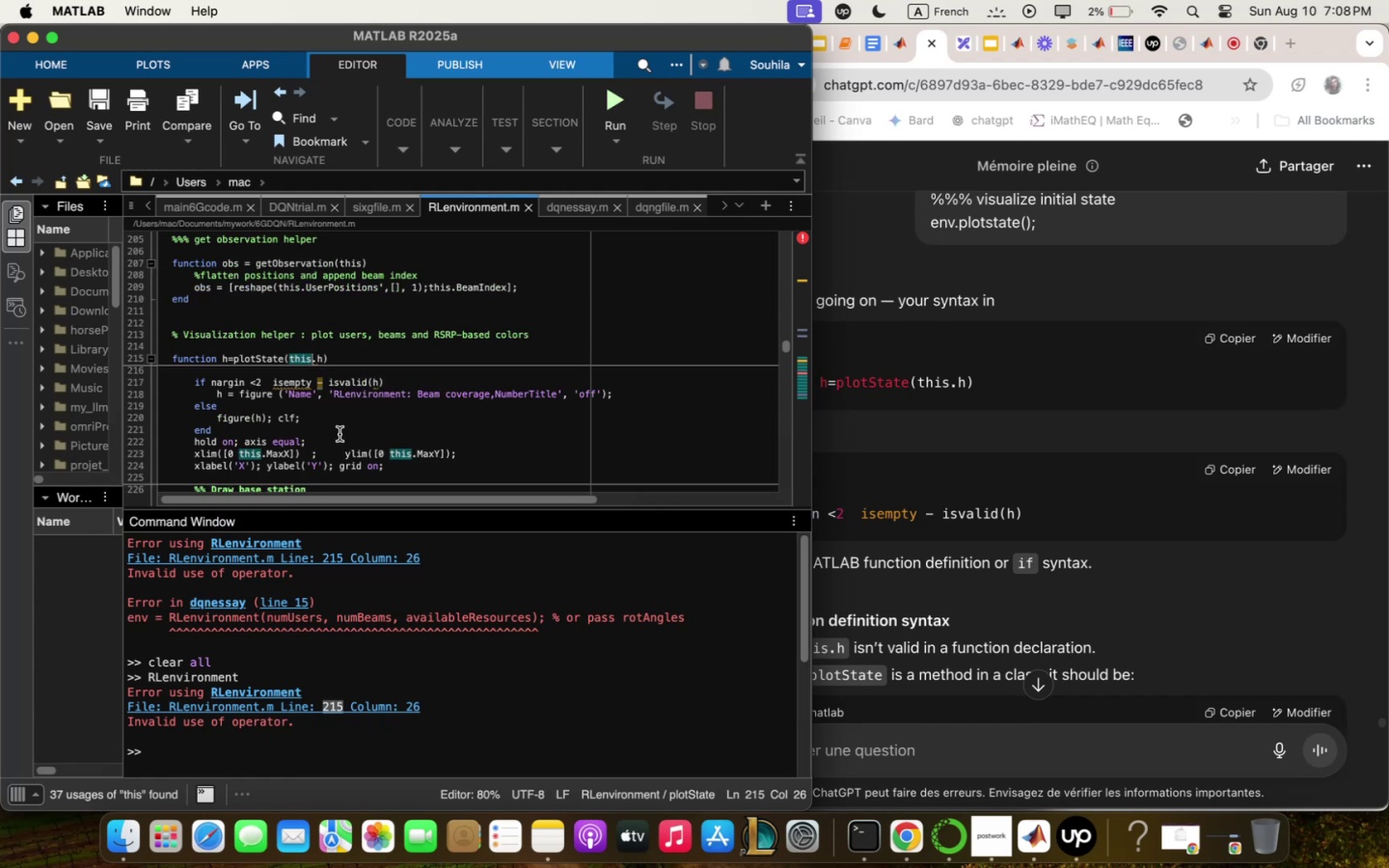 
left_click([912, 431])
 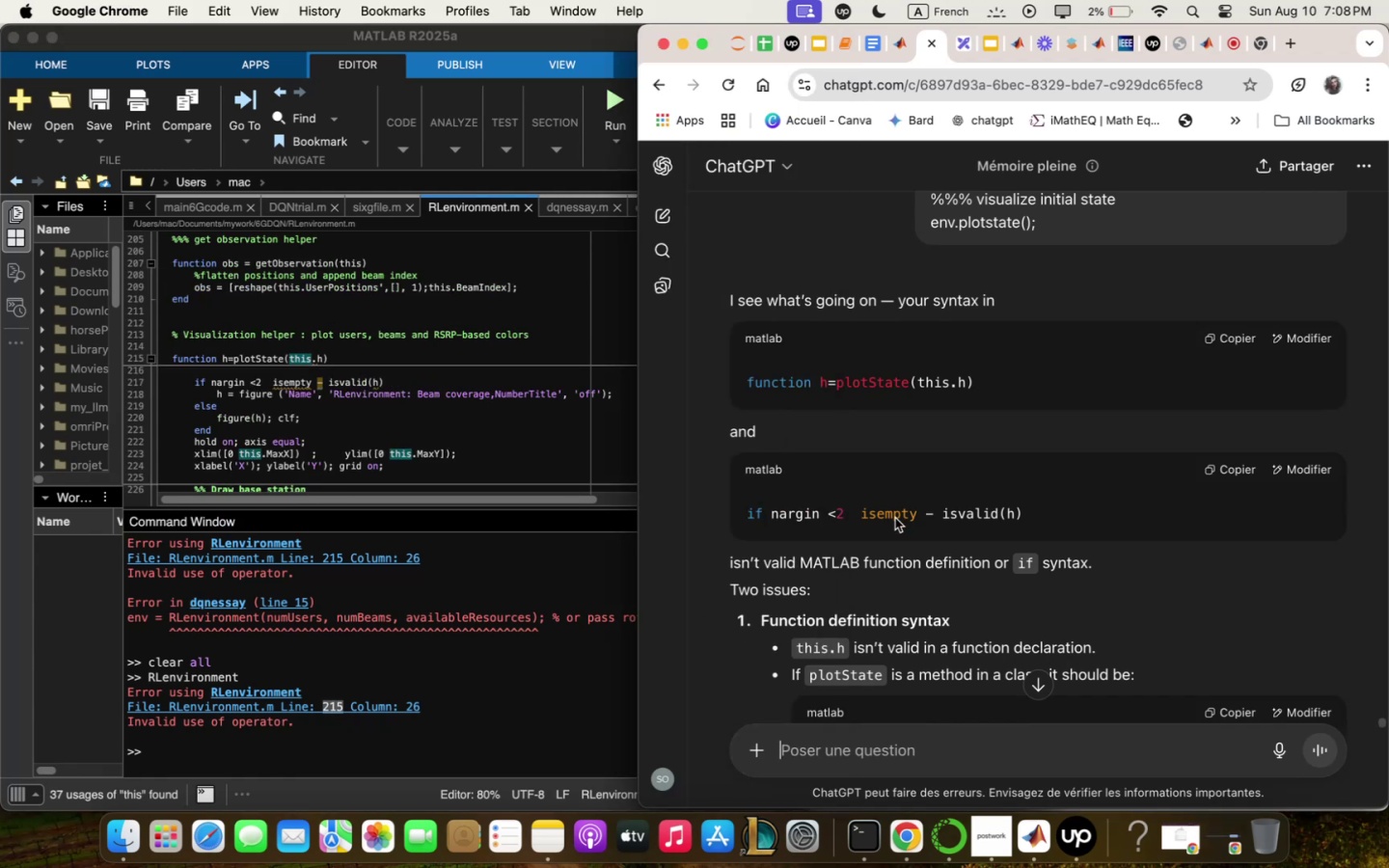 
scroll: coordinate [886, 530], scroll_direction: down, amount: 16.0
 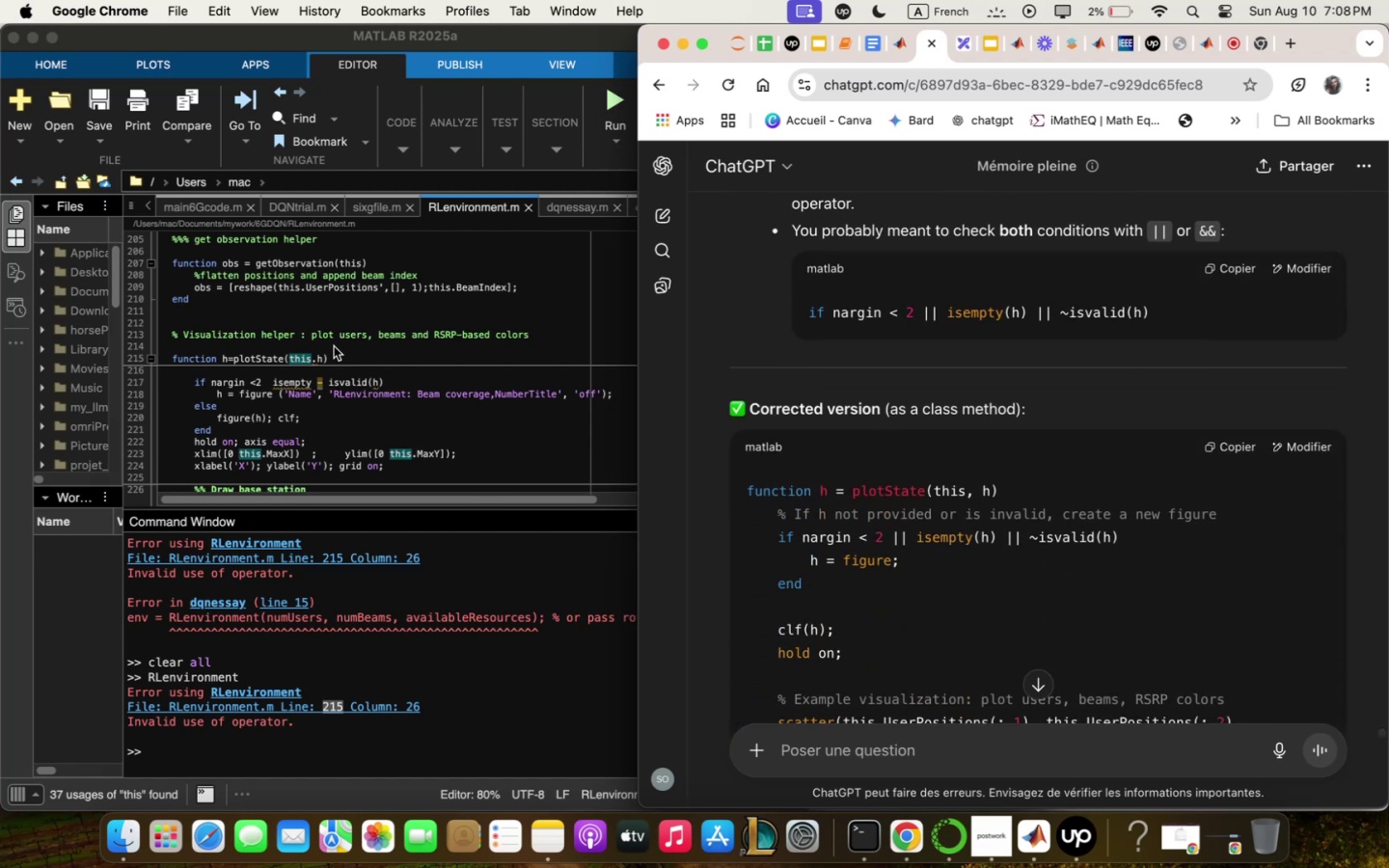 
double_click([317, 359])
 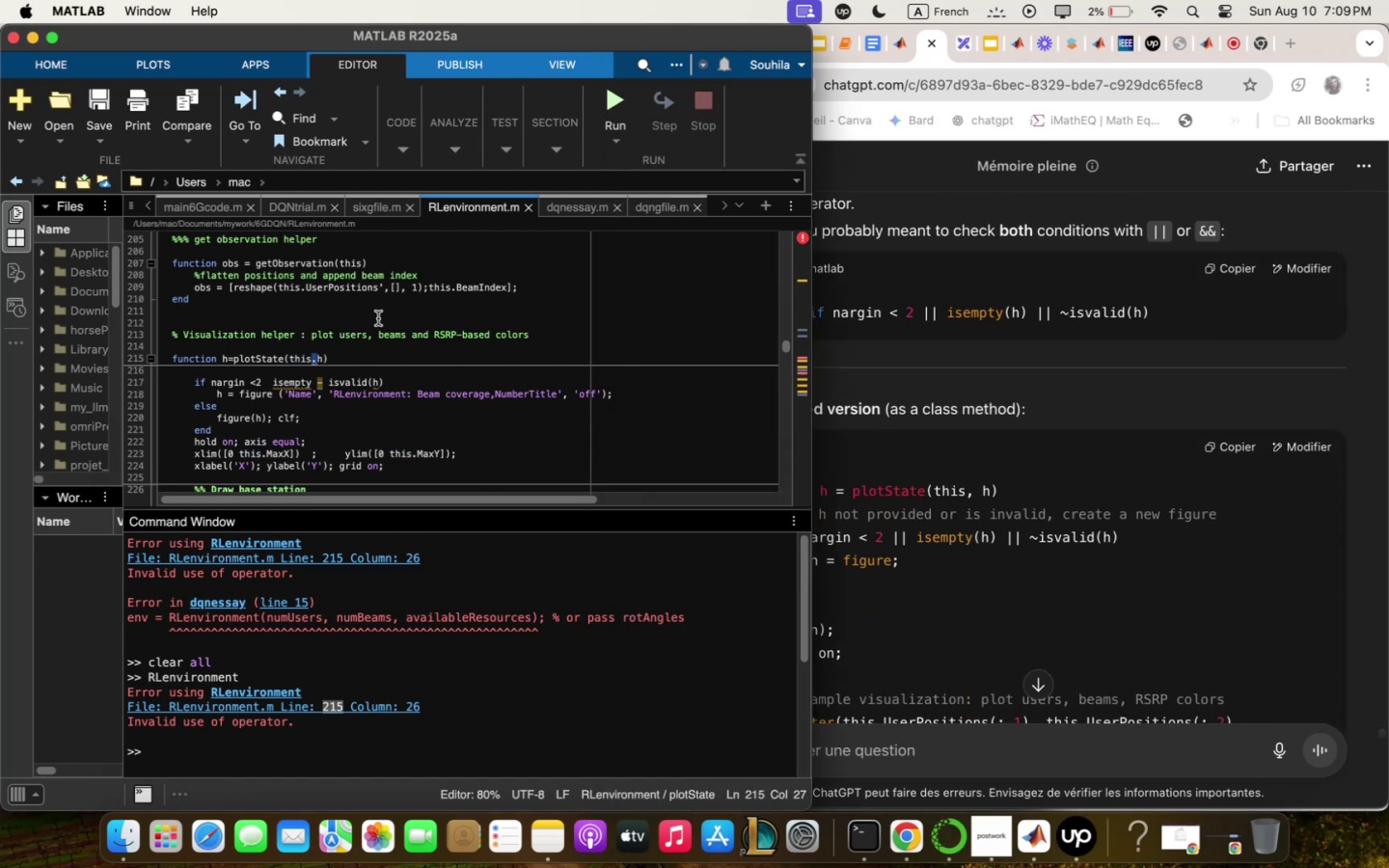 
key(Backspace)
 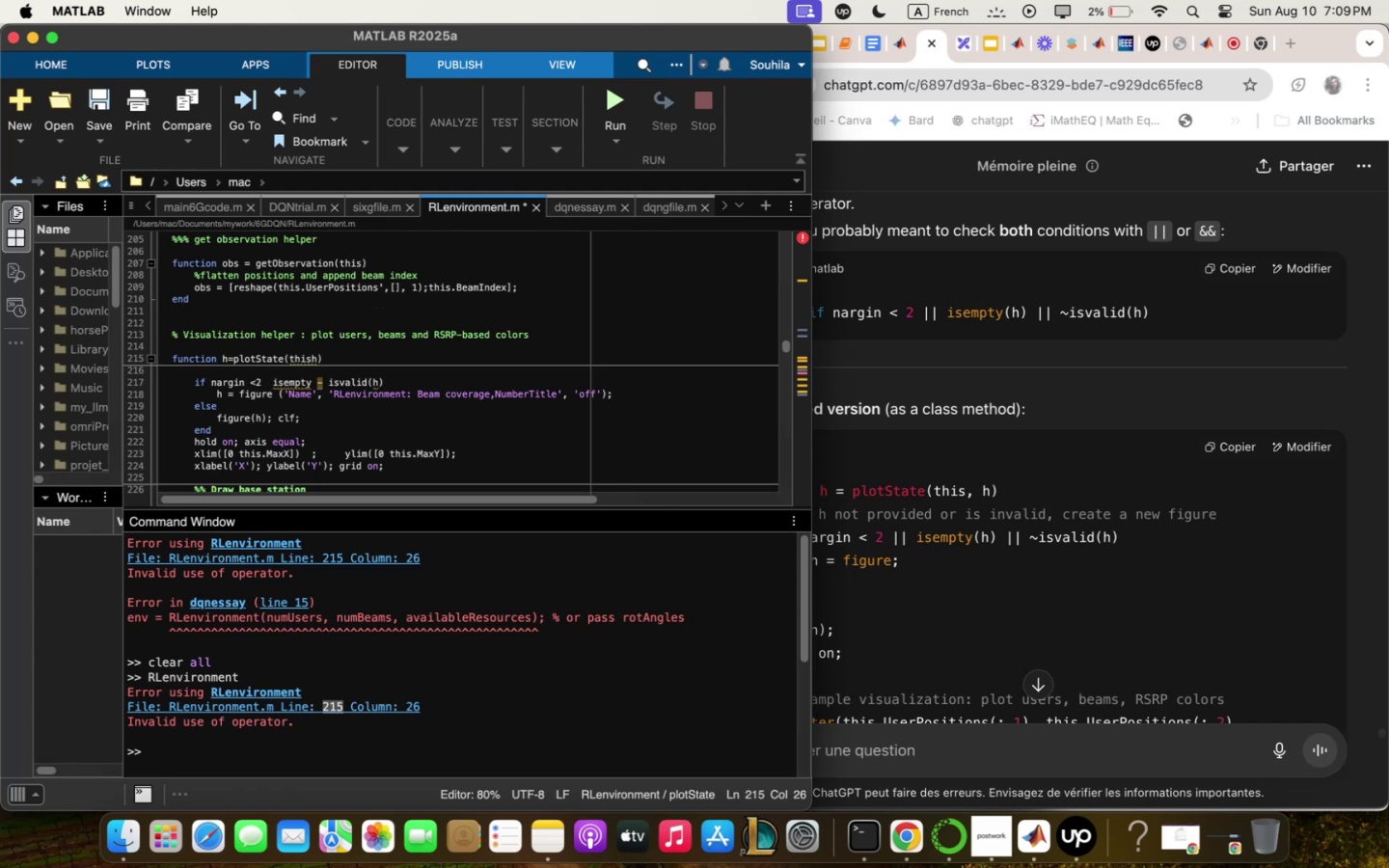 
key(M)
 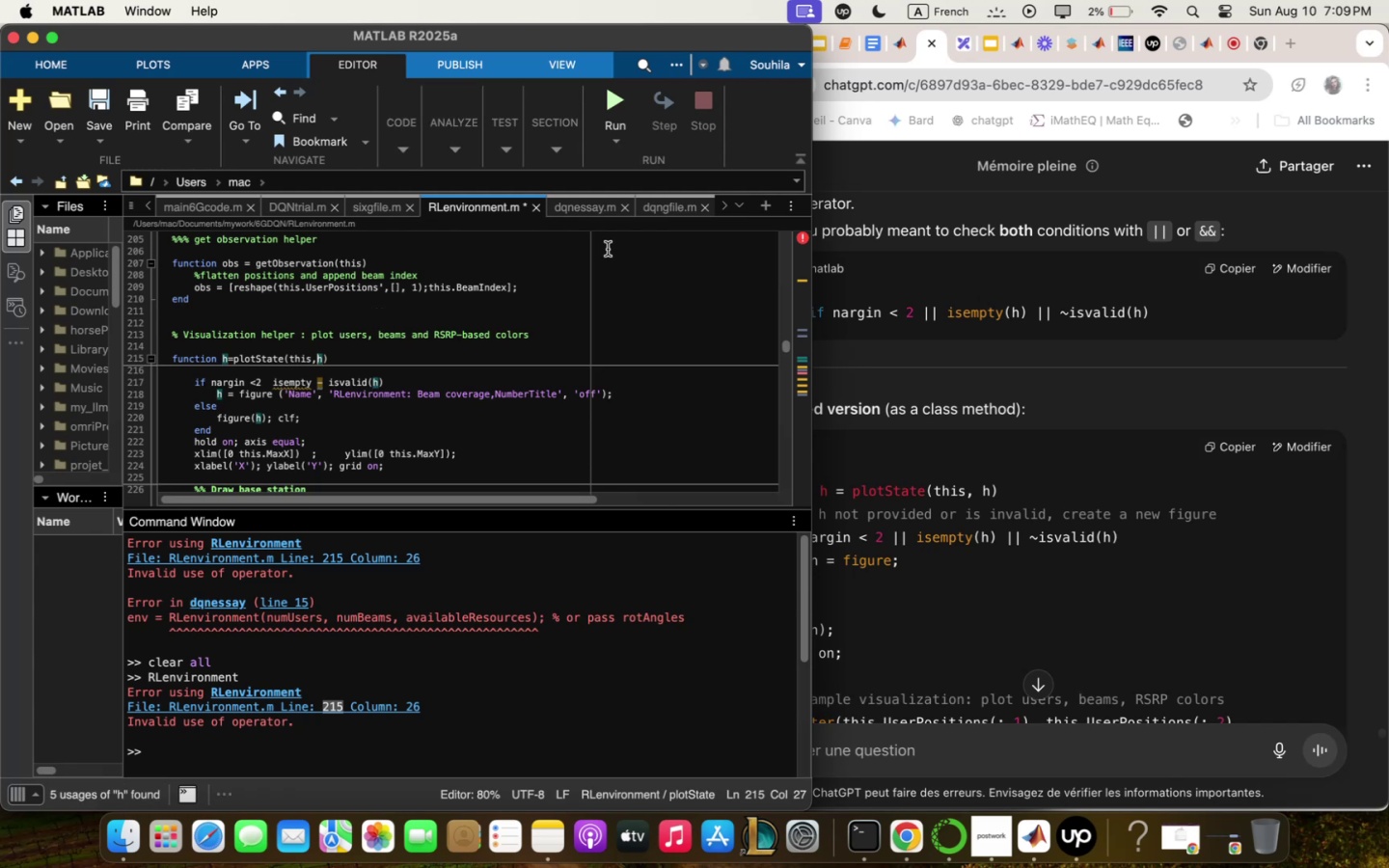 
left_click([602, 104])
 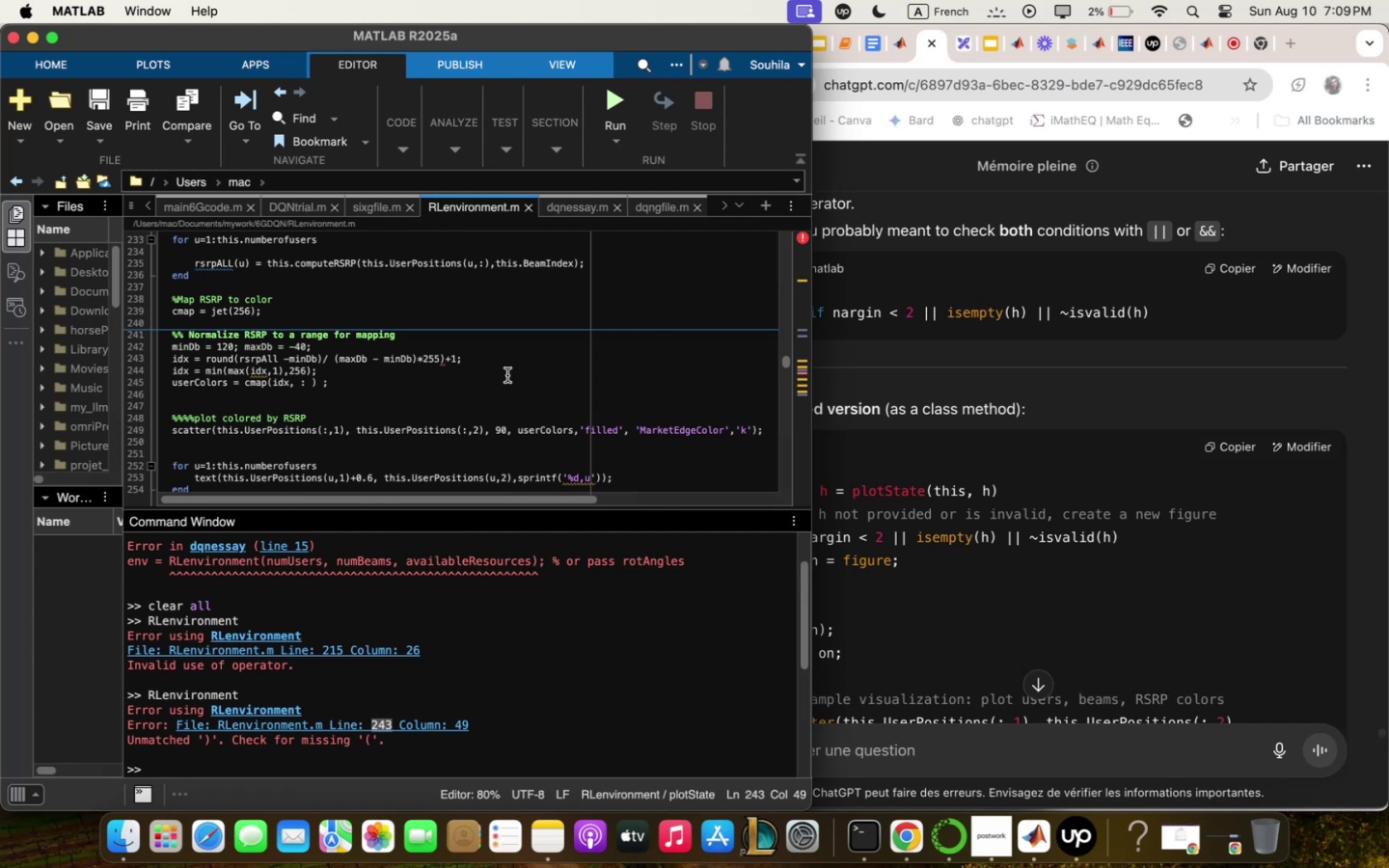 
wait(12.65)
 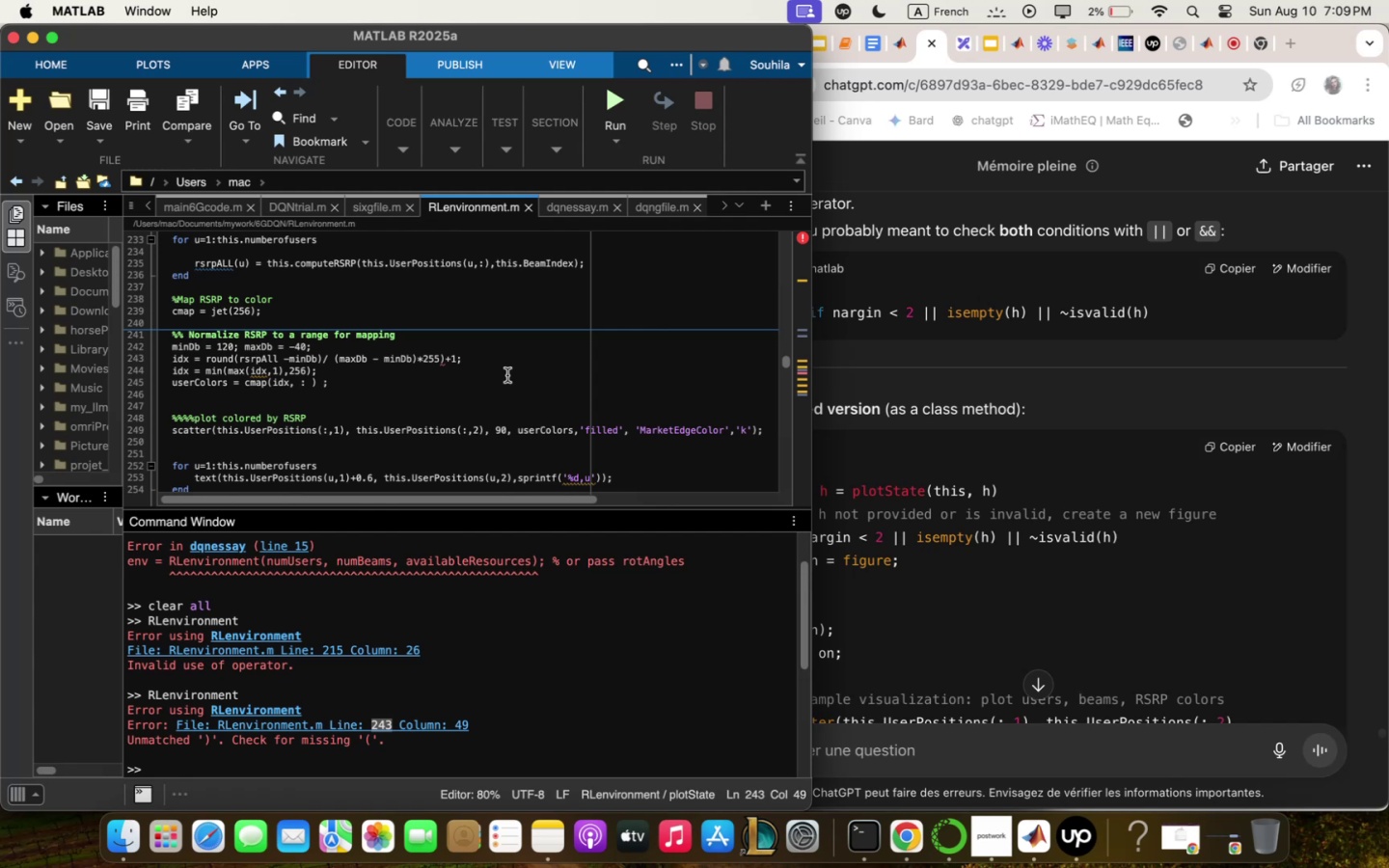 
hold_key(key=ArrowLeft, duration=1.5)
 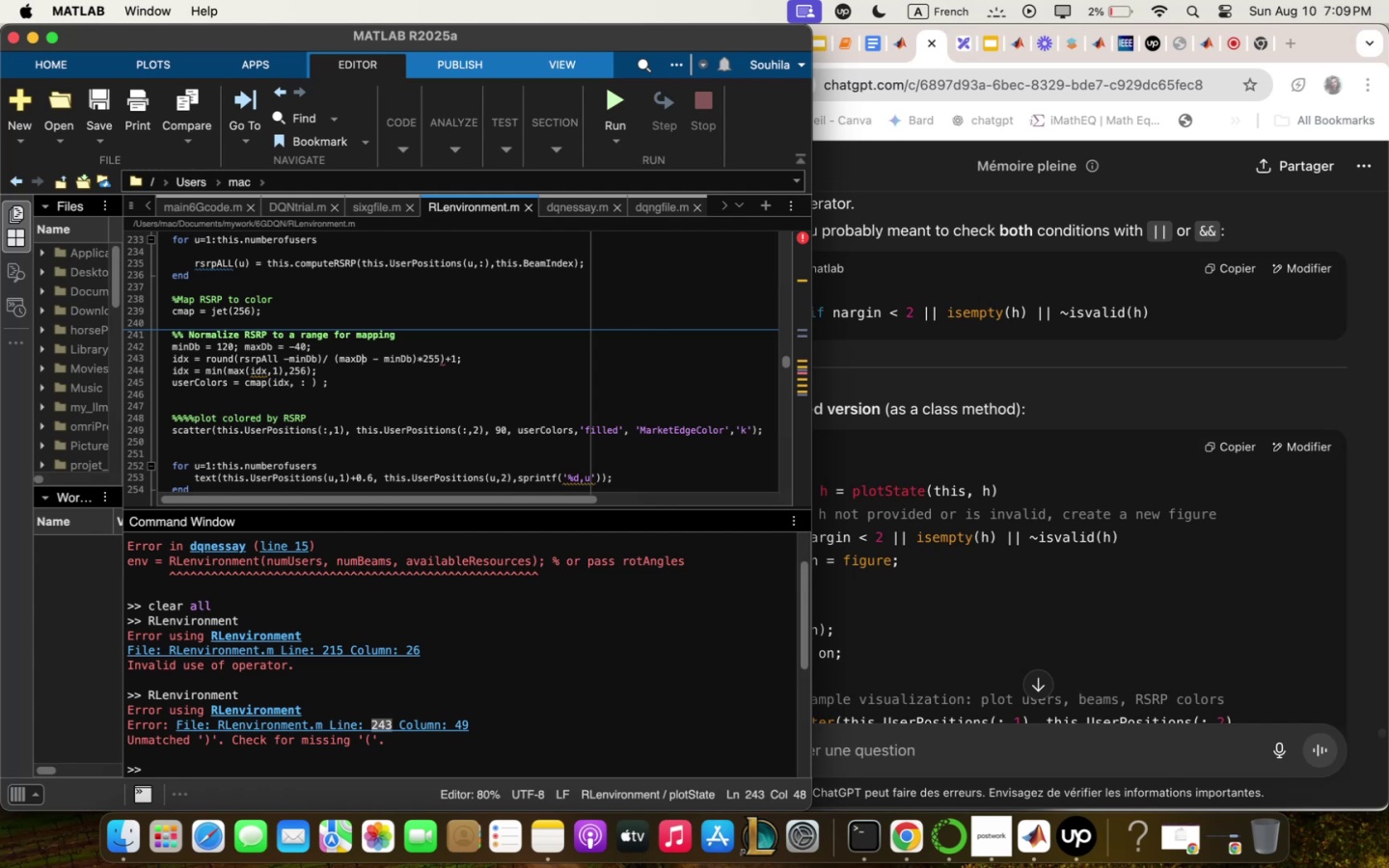 
key(ArrowLeft)
 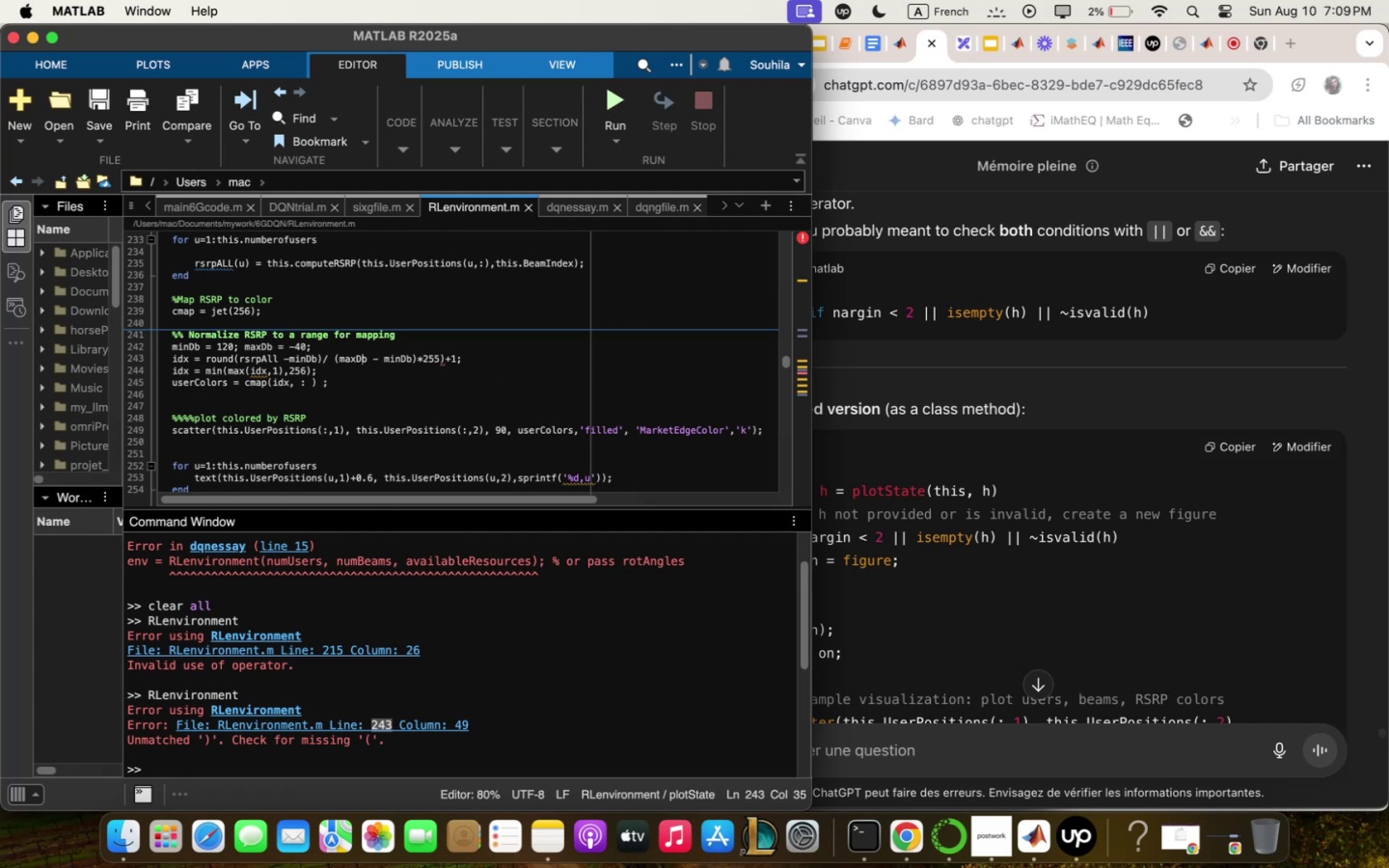 
key(ArrowLeft)
 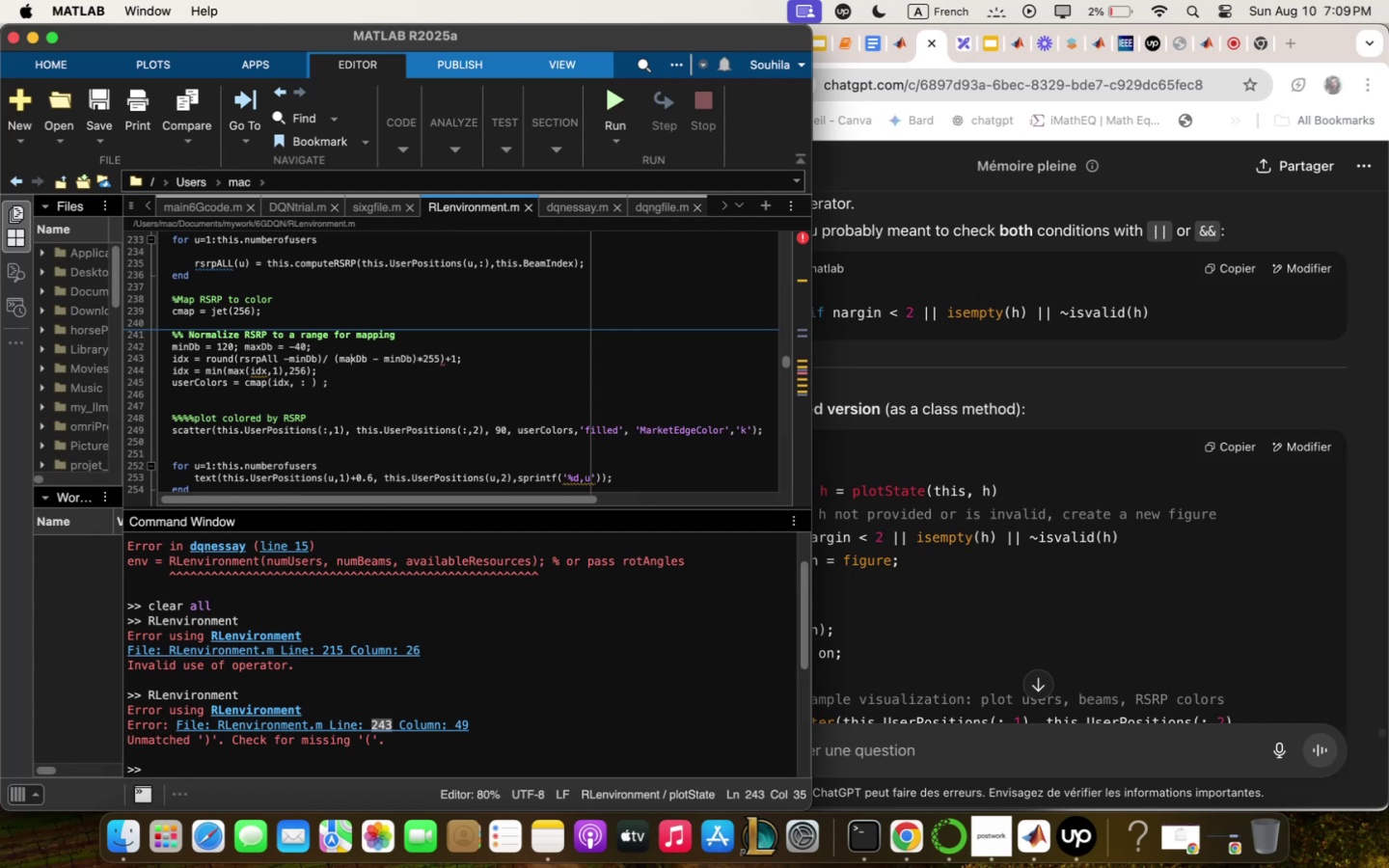 
key(ArrowLeft)
 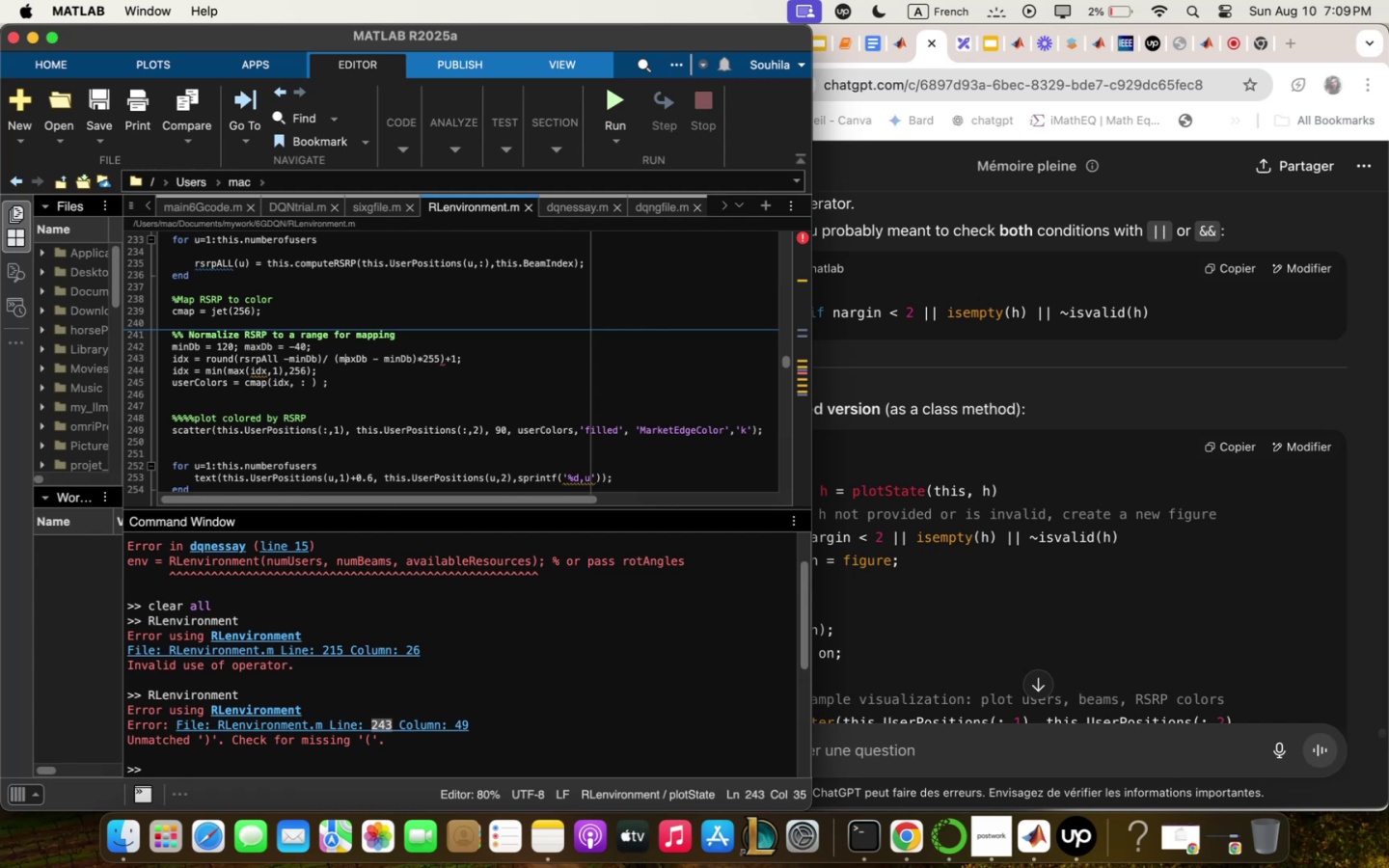 
key(ArrowLeft)
 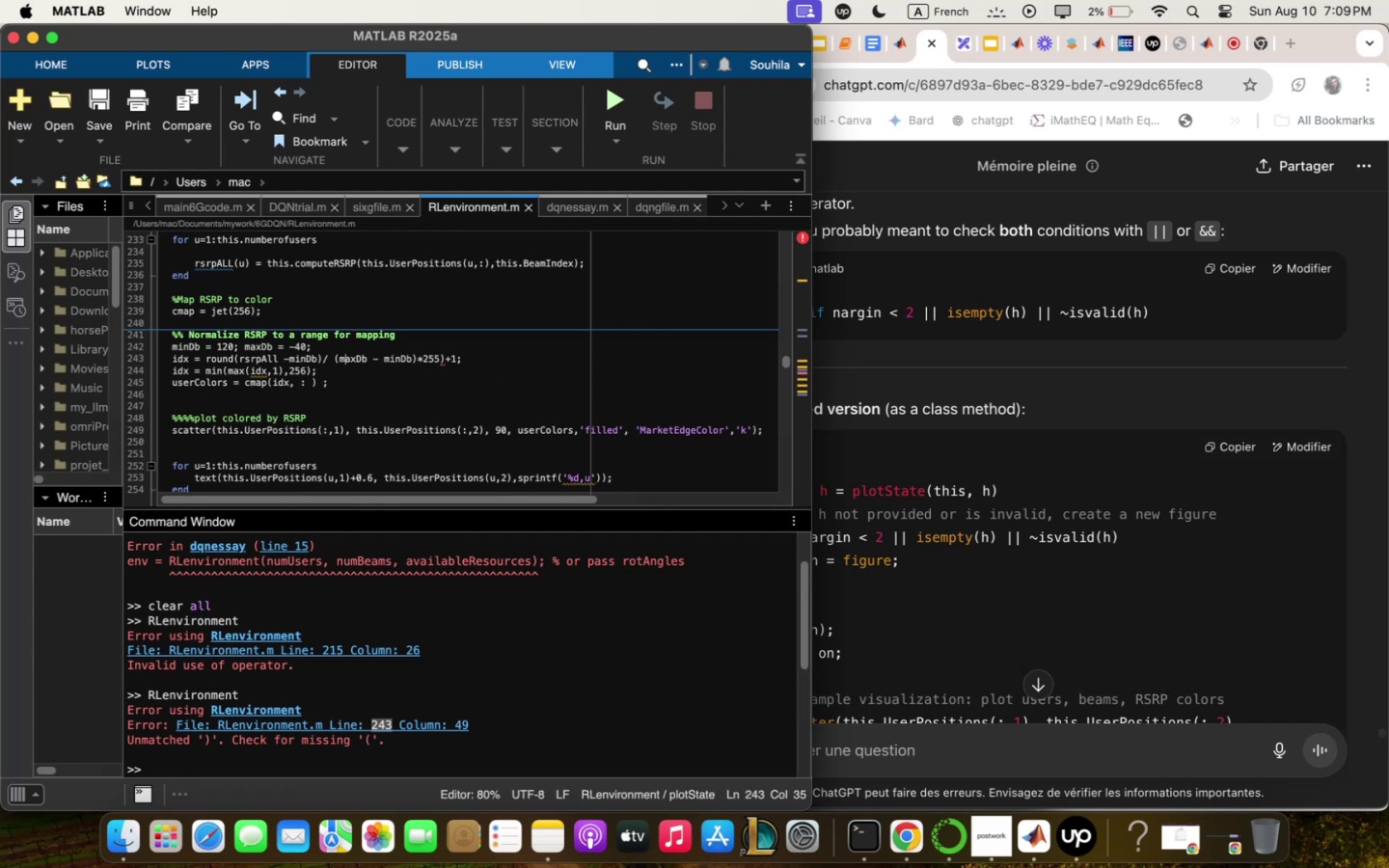 
key(ArrowLeft)
 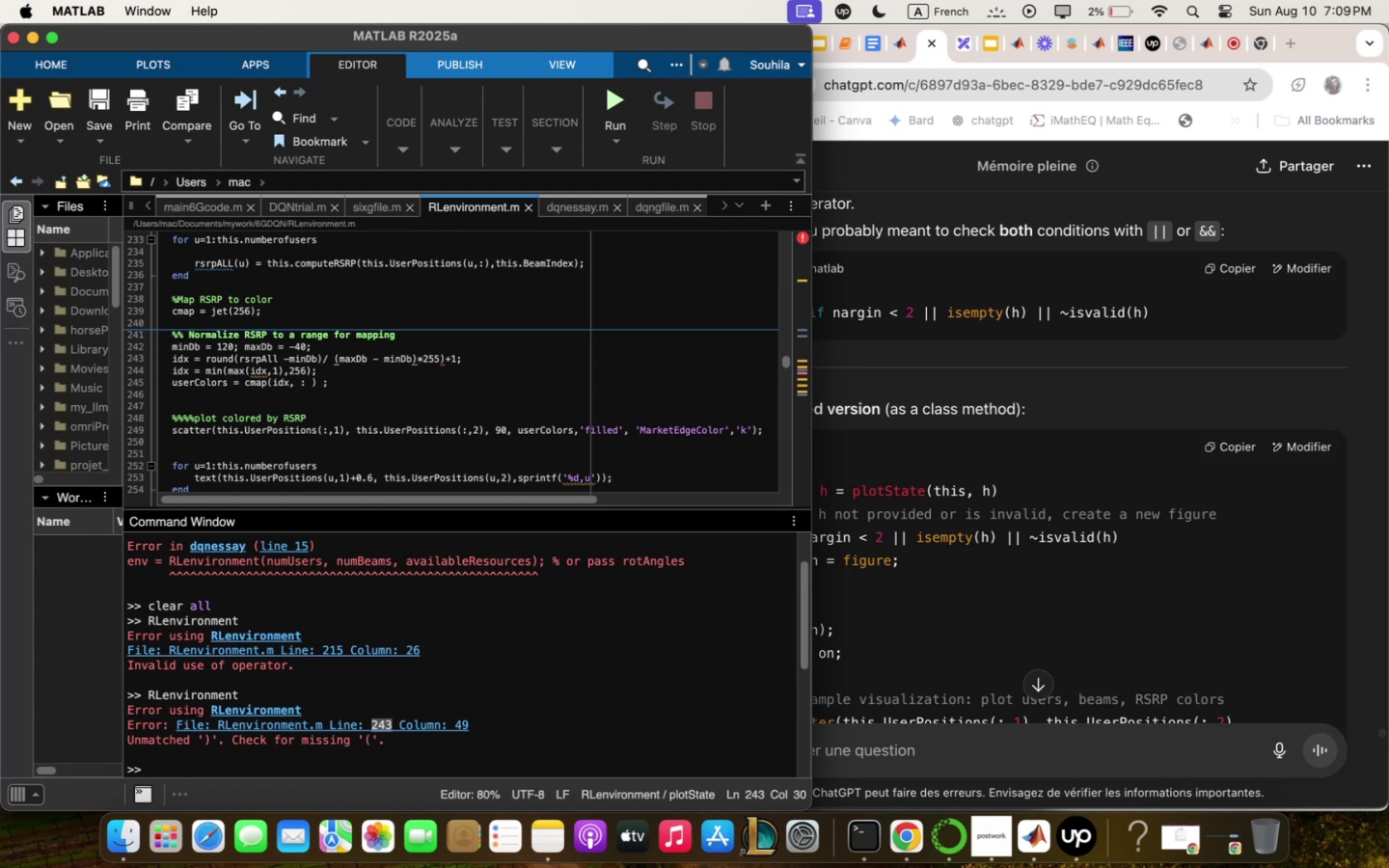 
key(5)
 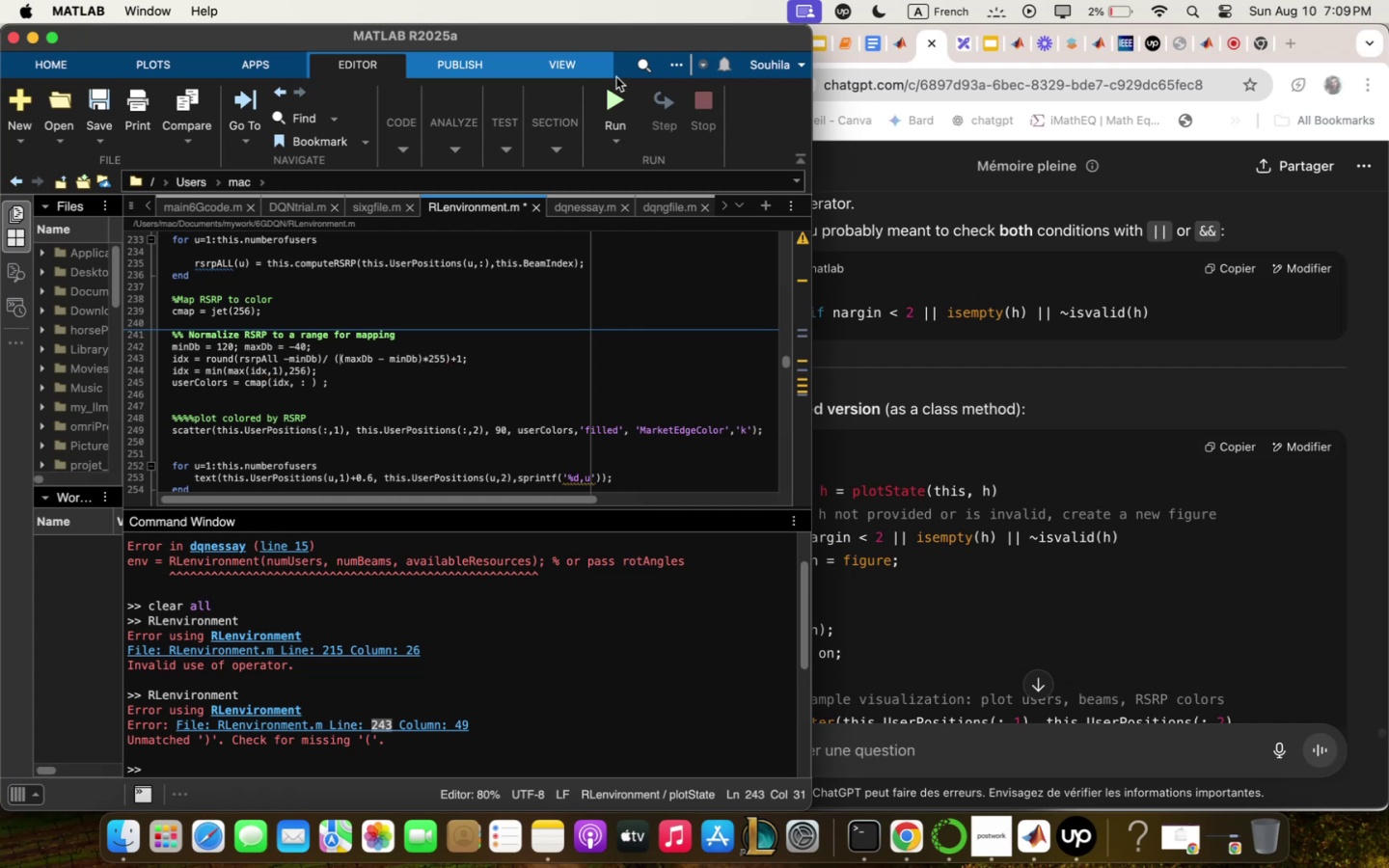 
left_click([615, 100])
 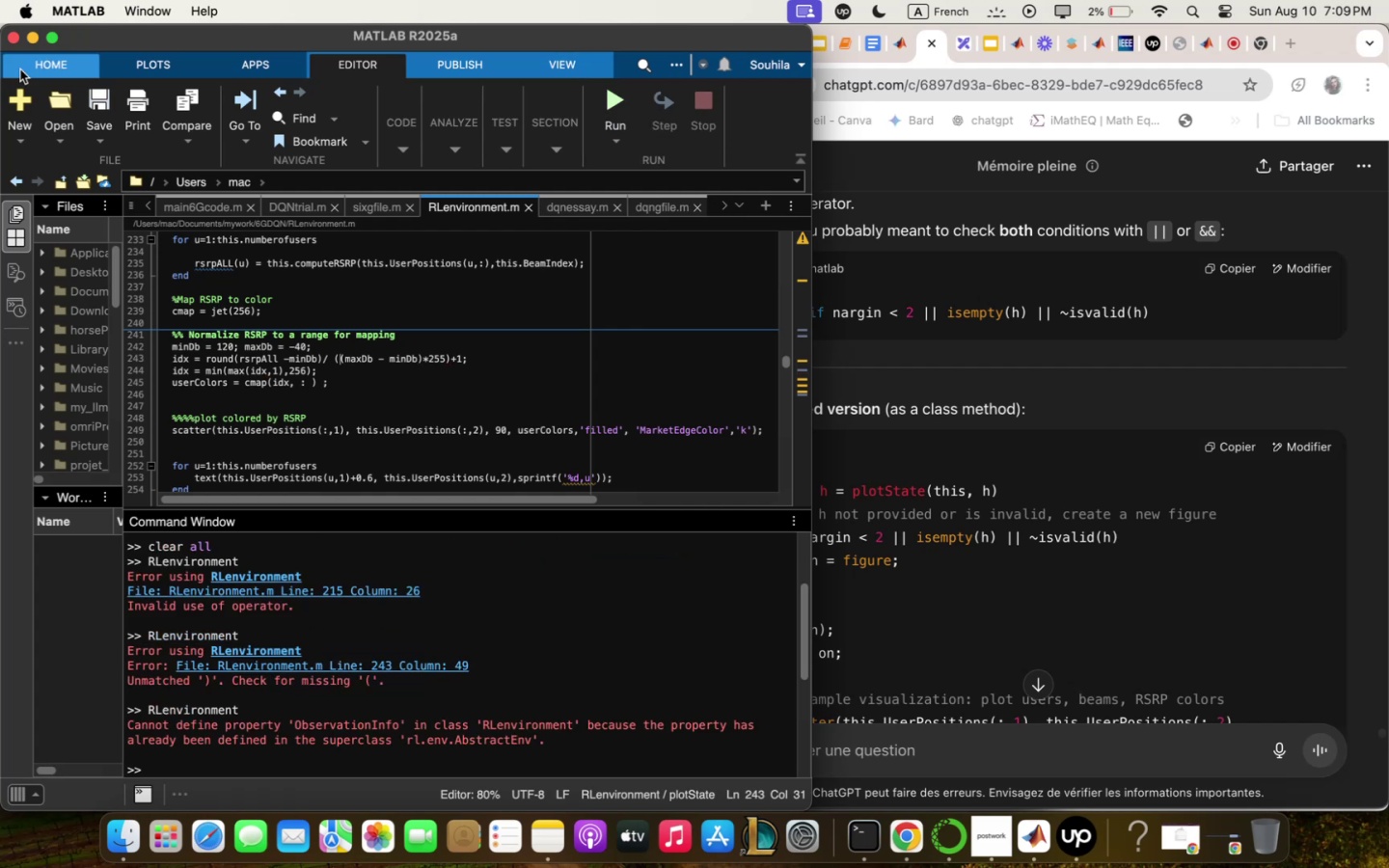 
left_click([95, 96])
 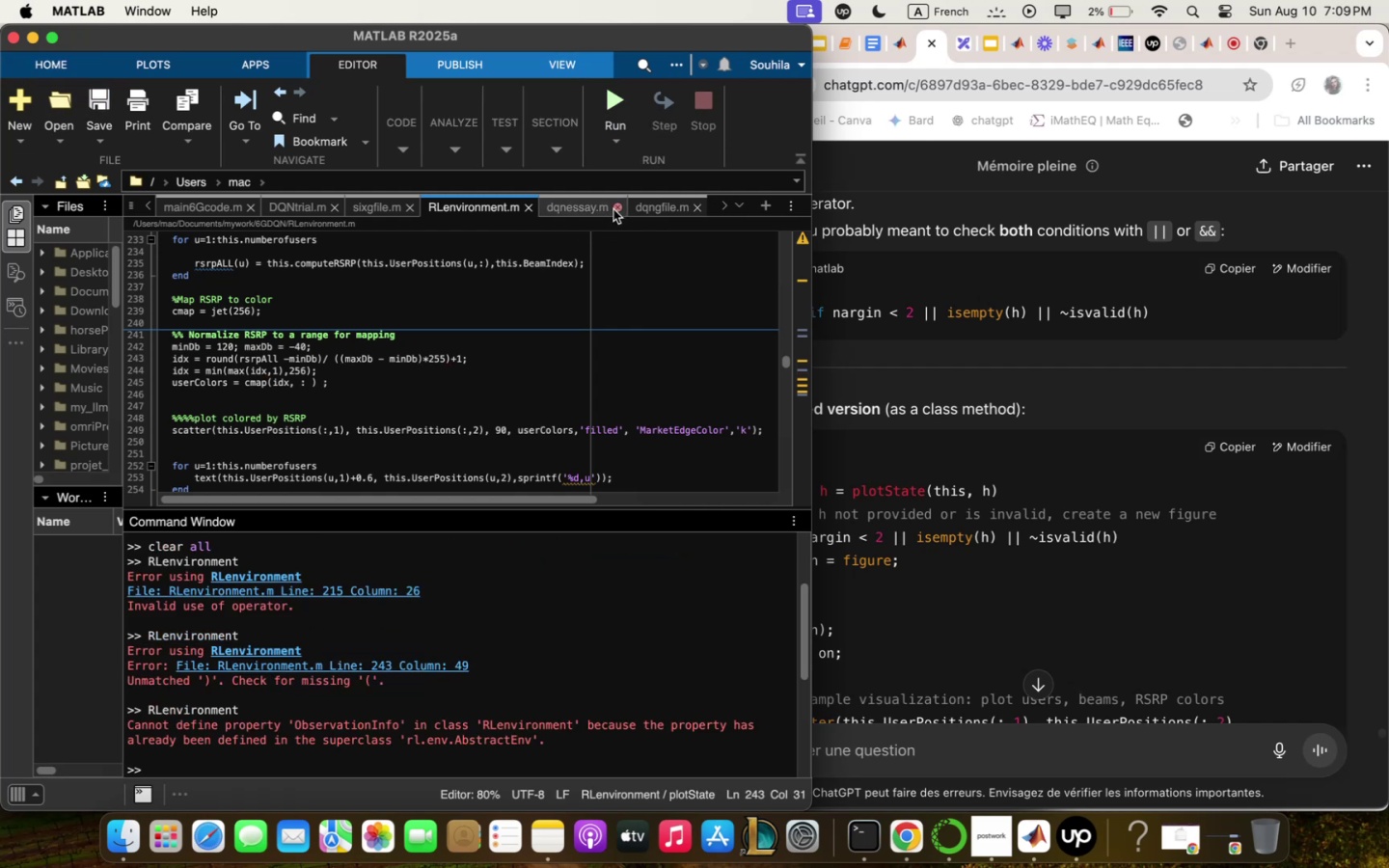 
left_click([589, 207])
 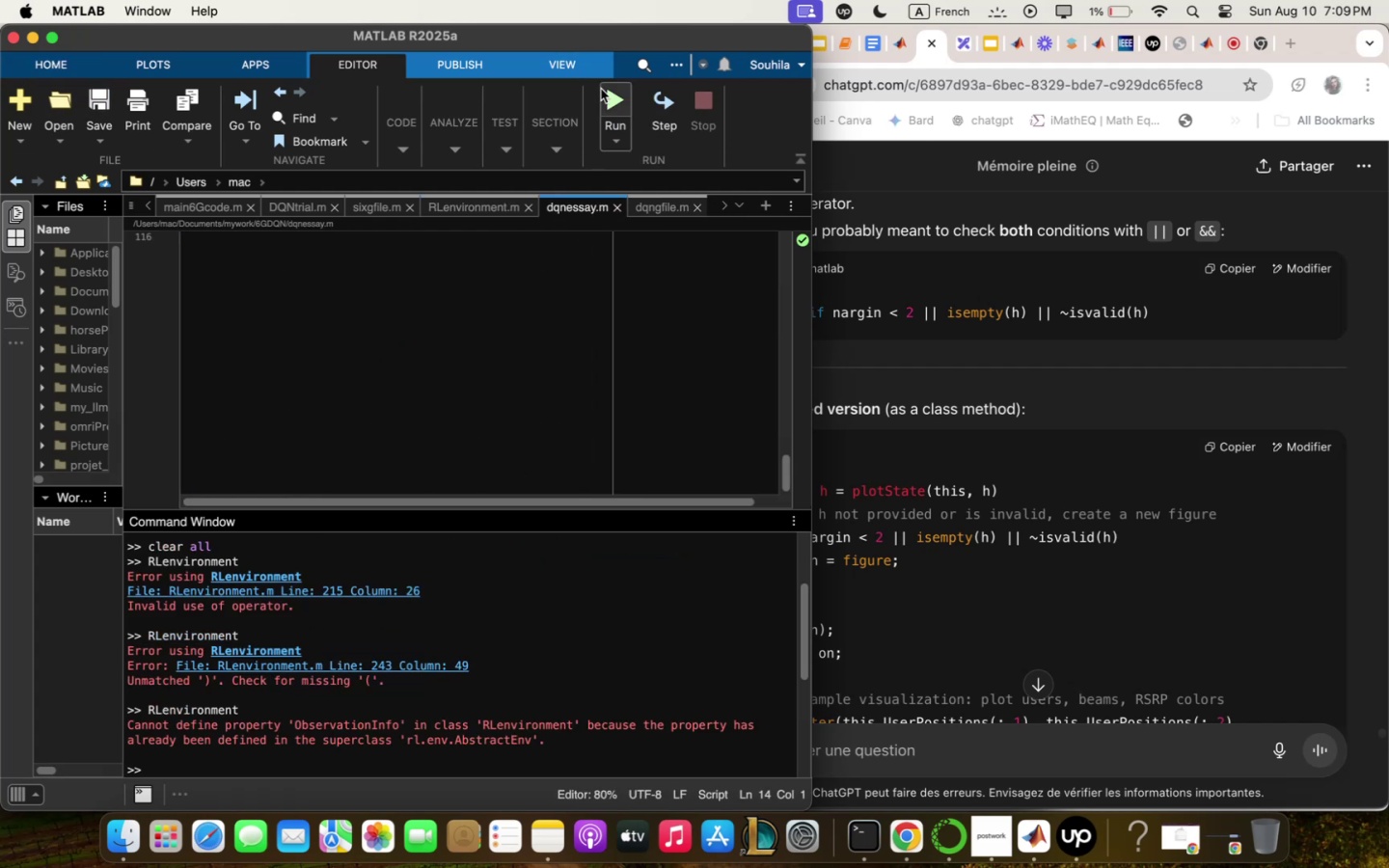 
left_click([606, 93])
 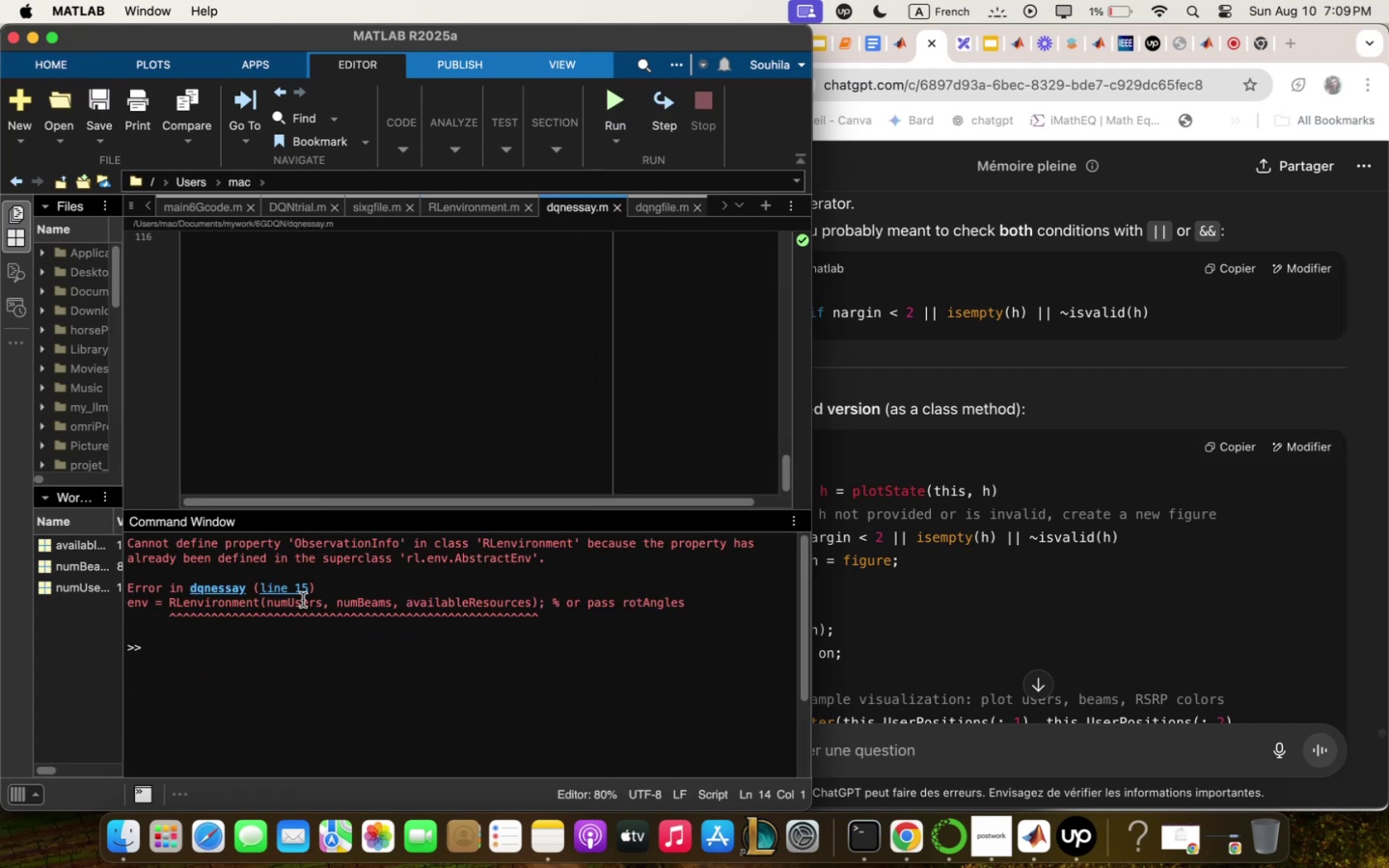 
left_click([279, 584])
 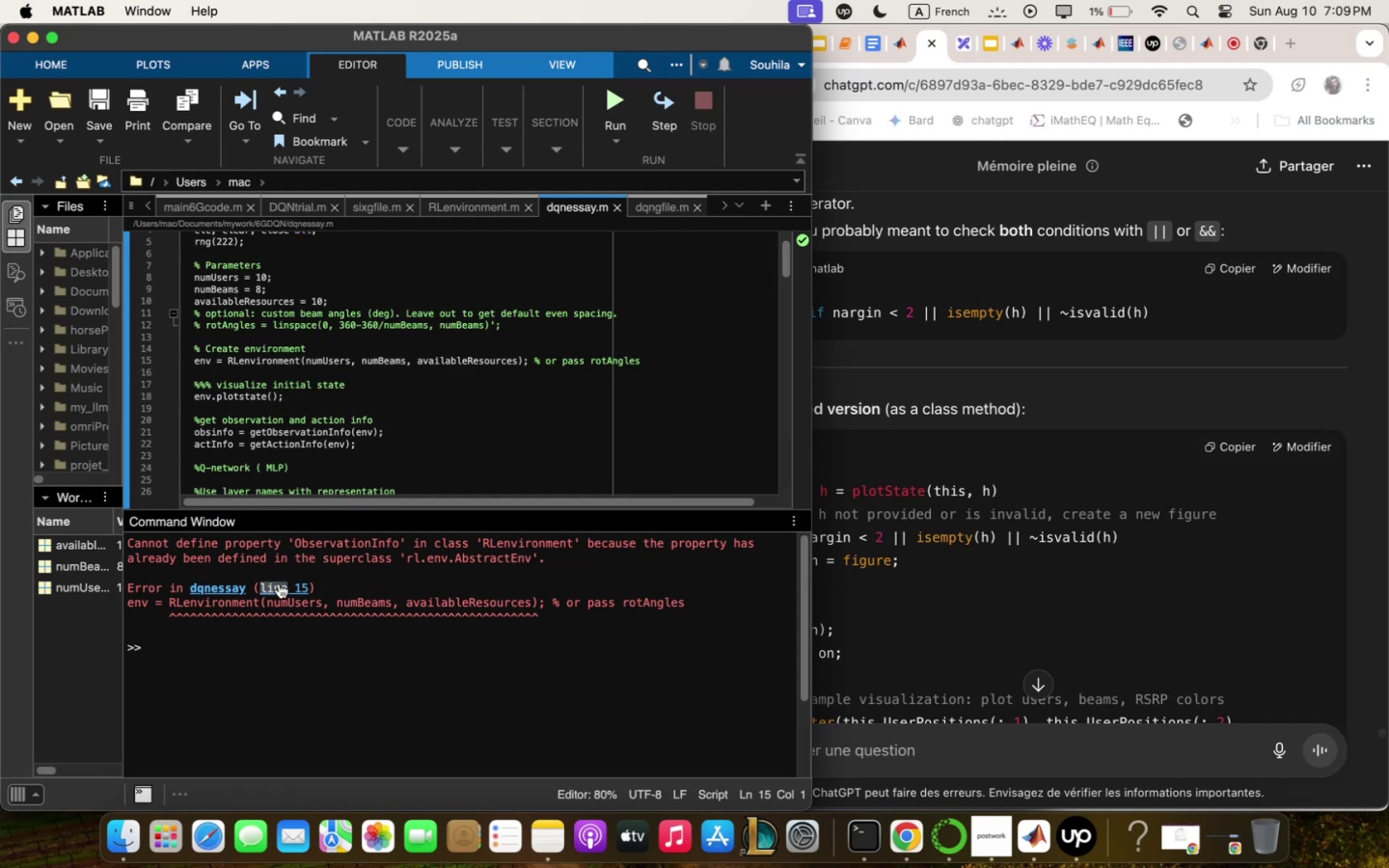 
double_click([279, 583])
 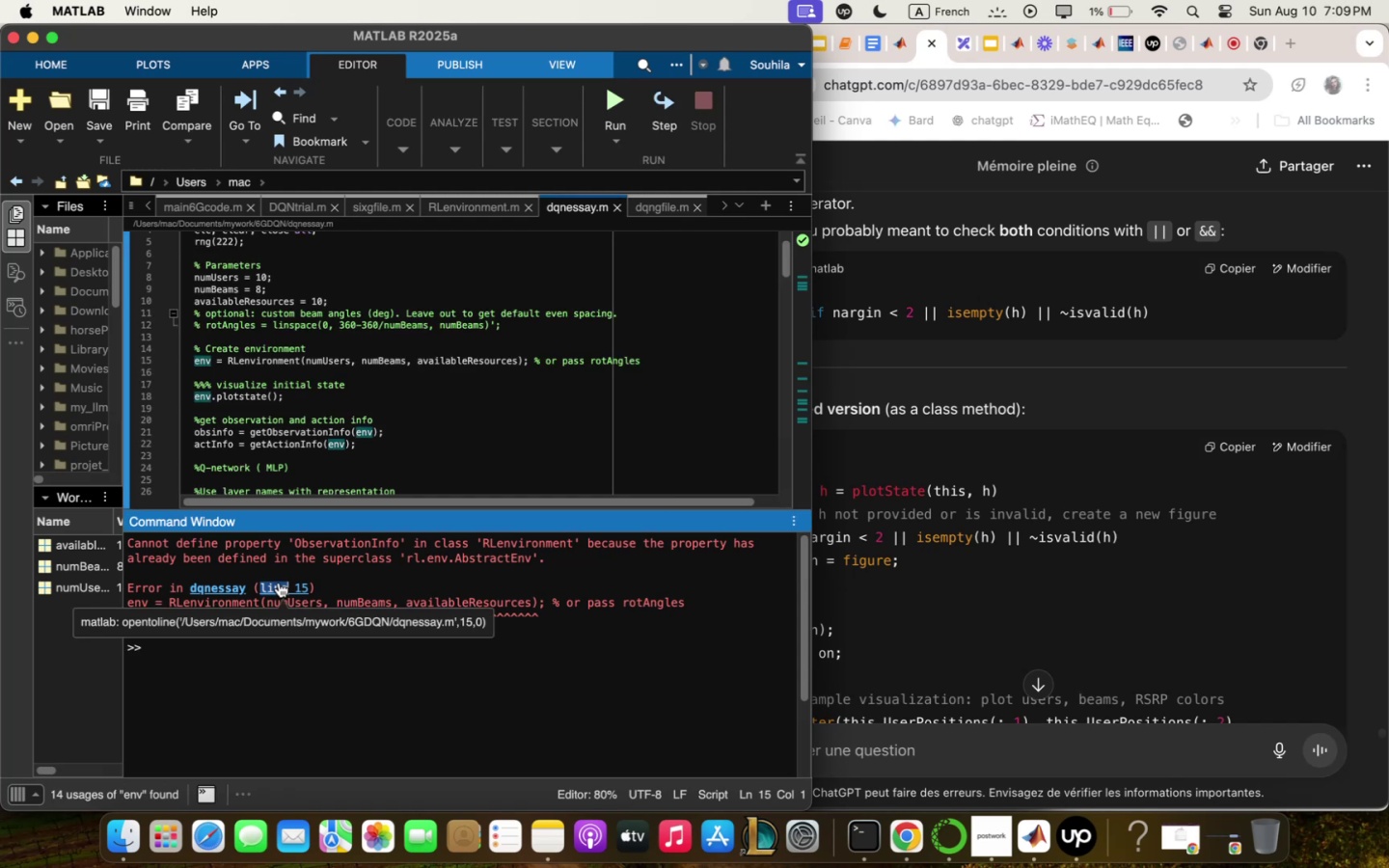 
left_click([279, 583])
 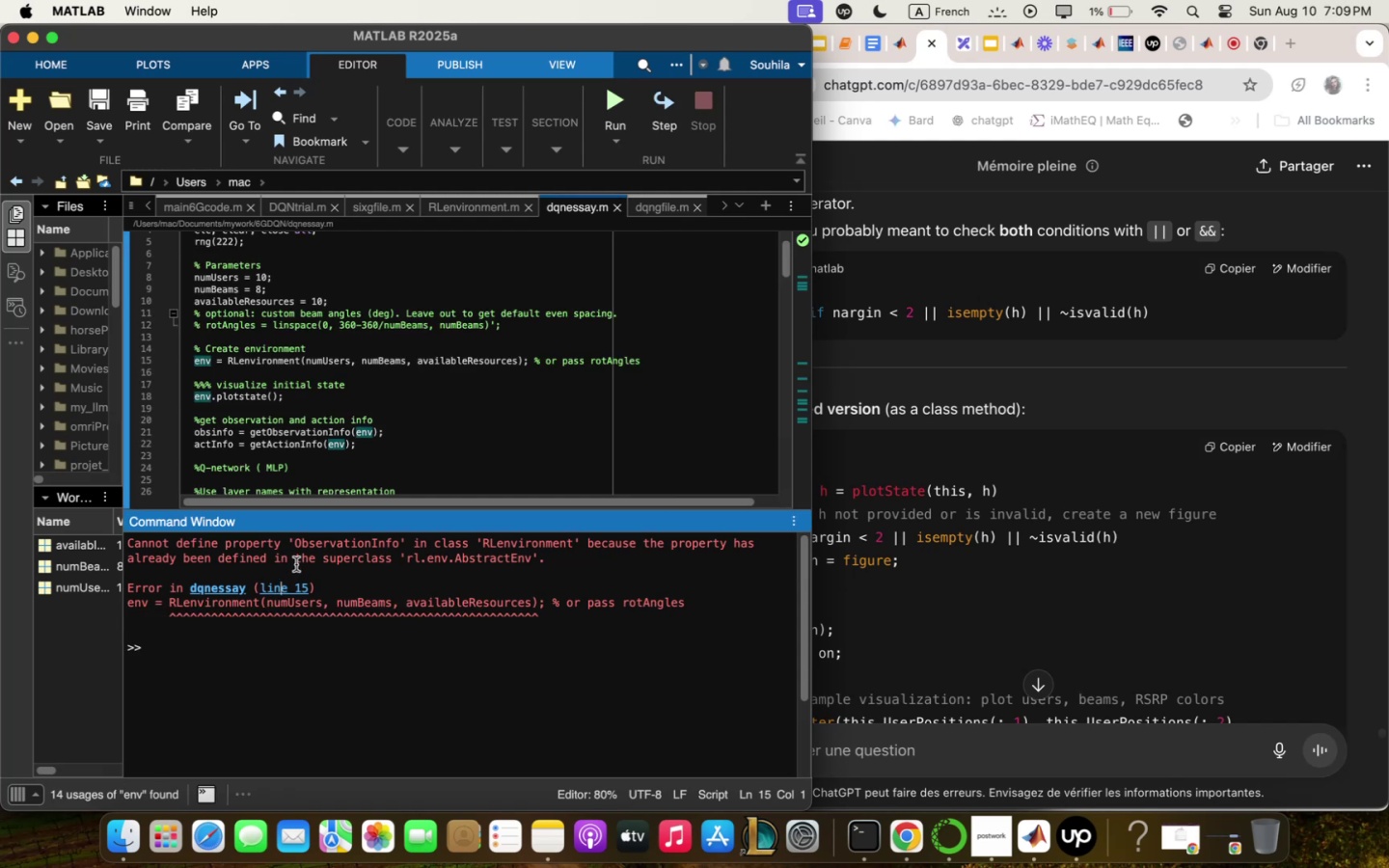 
wait(11.6)
 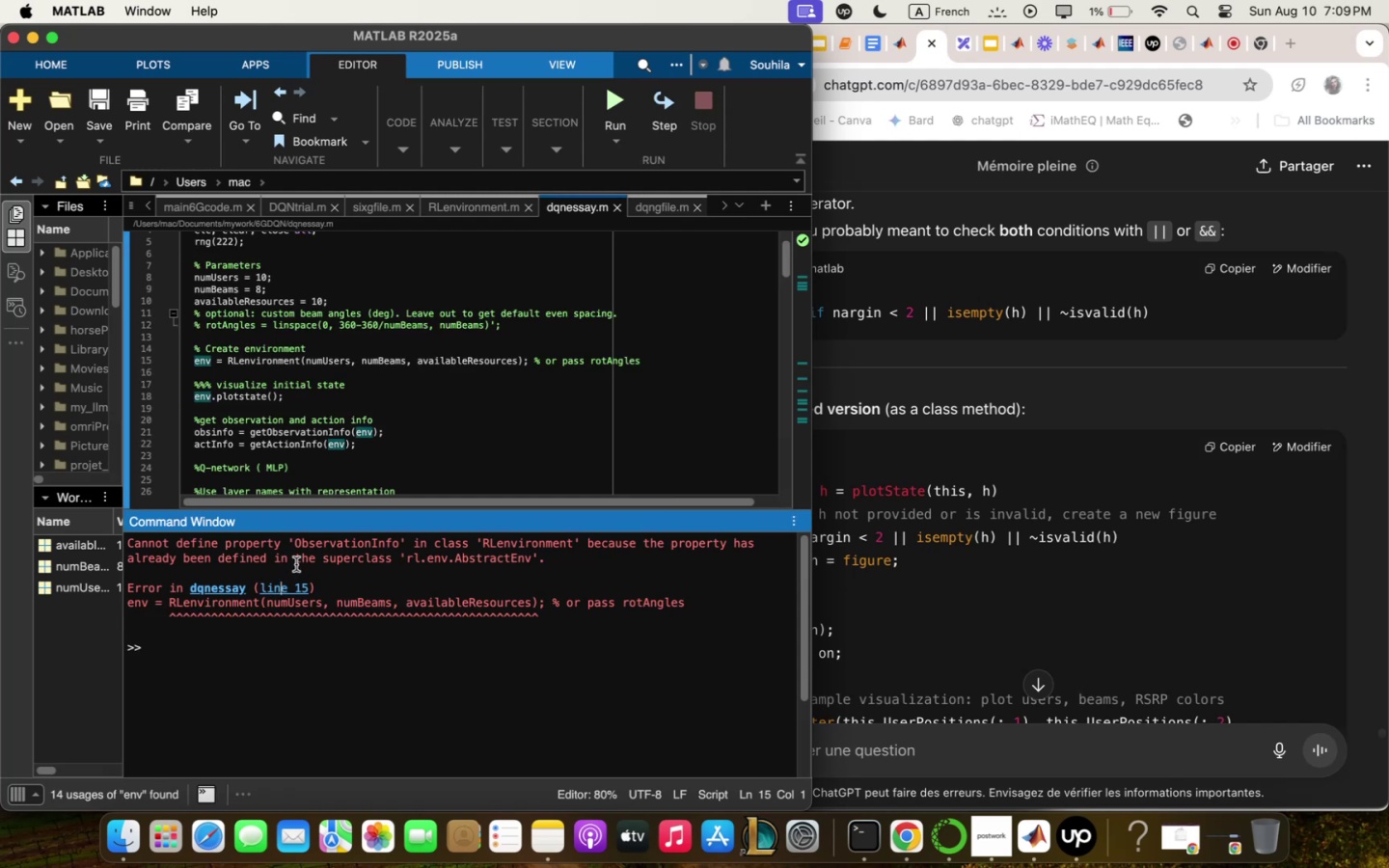 
left_click([1153, 364])
 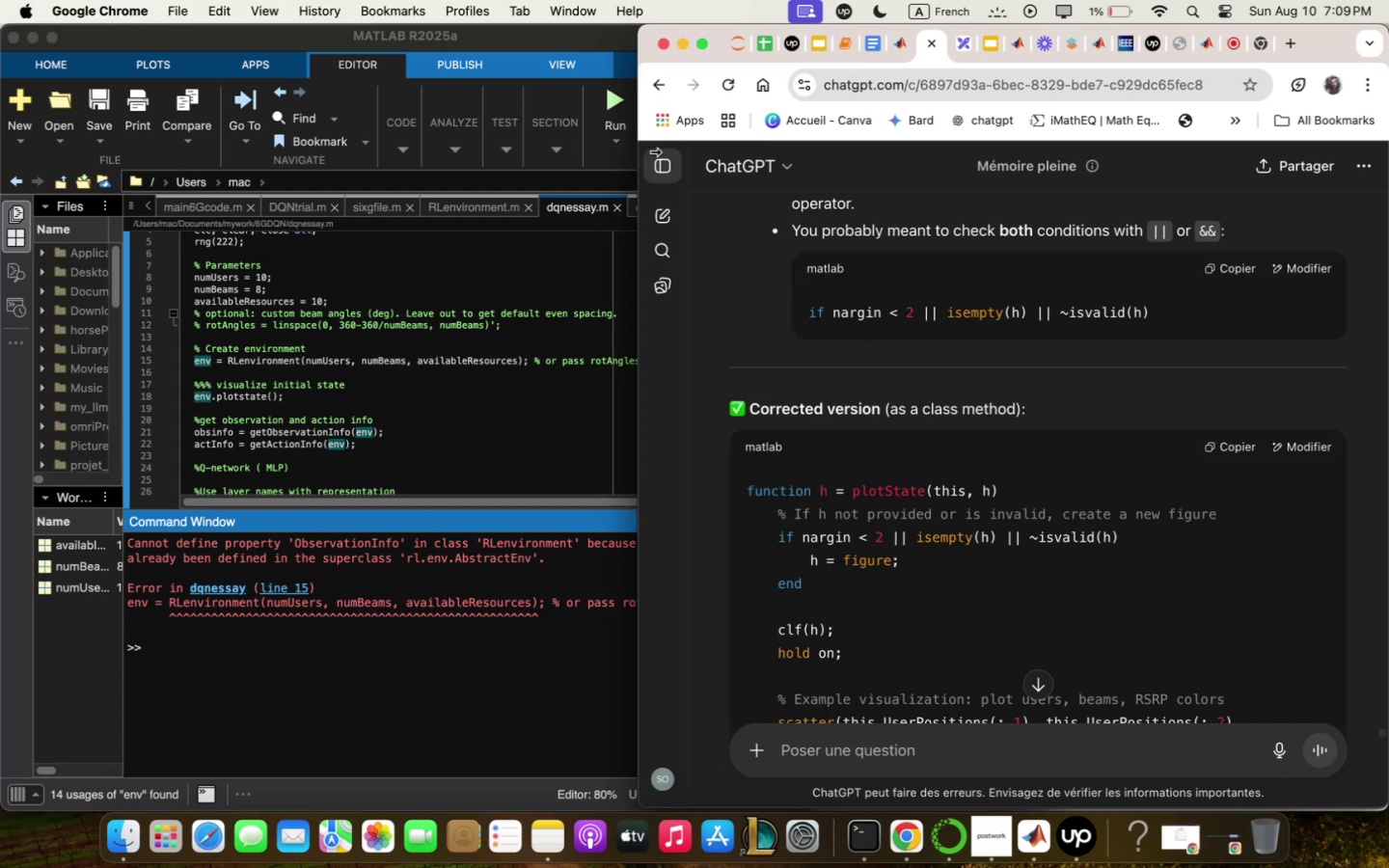 
left_click([663, 207])
 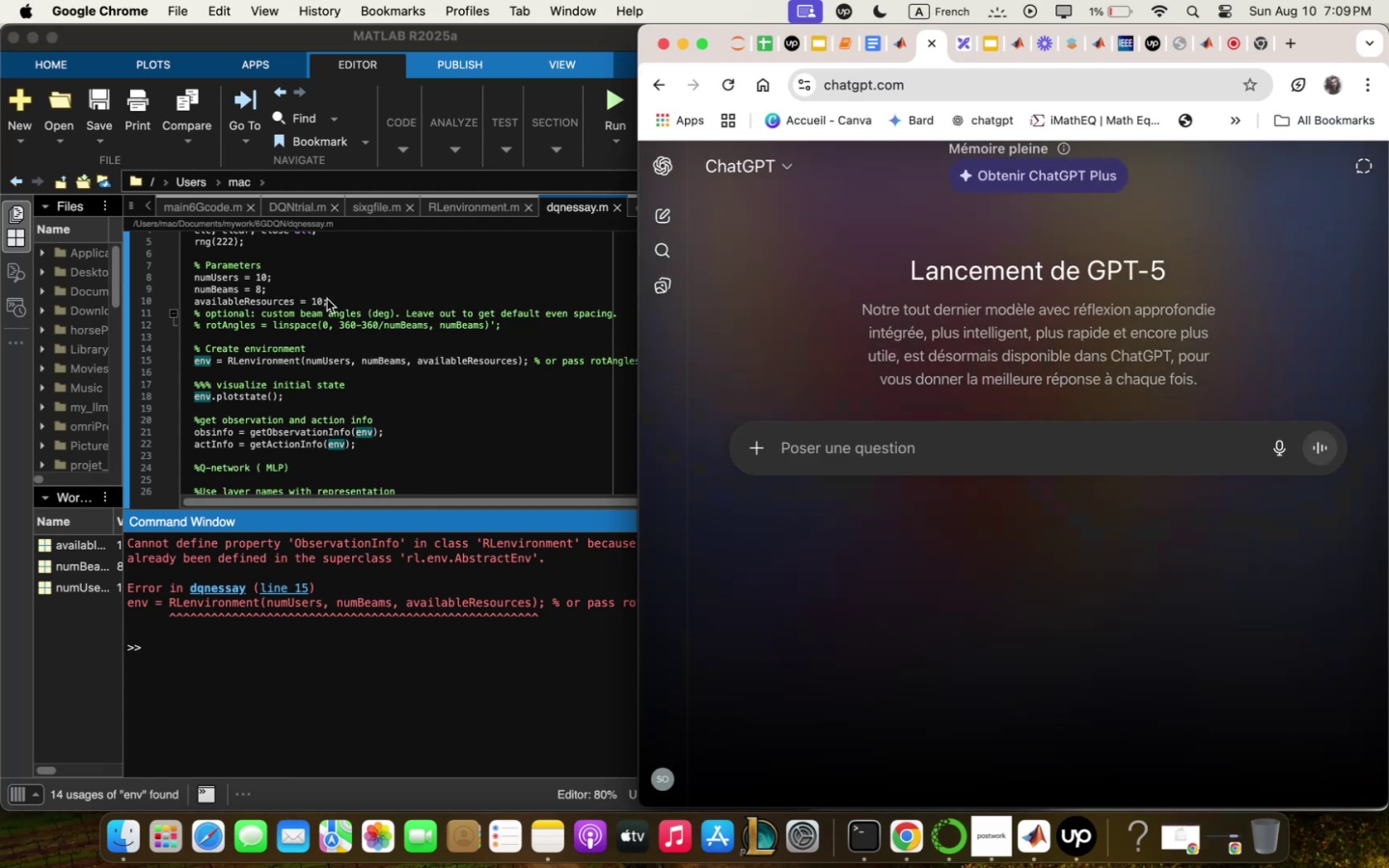 
left_click([361, 261])
 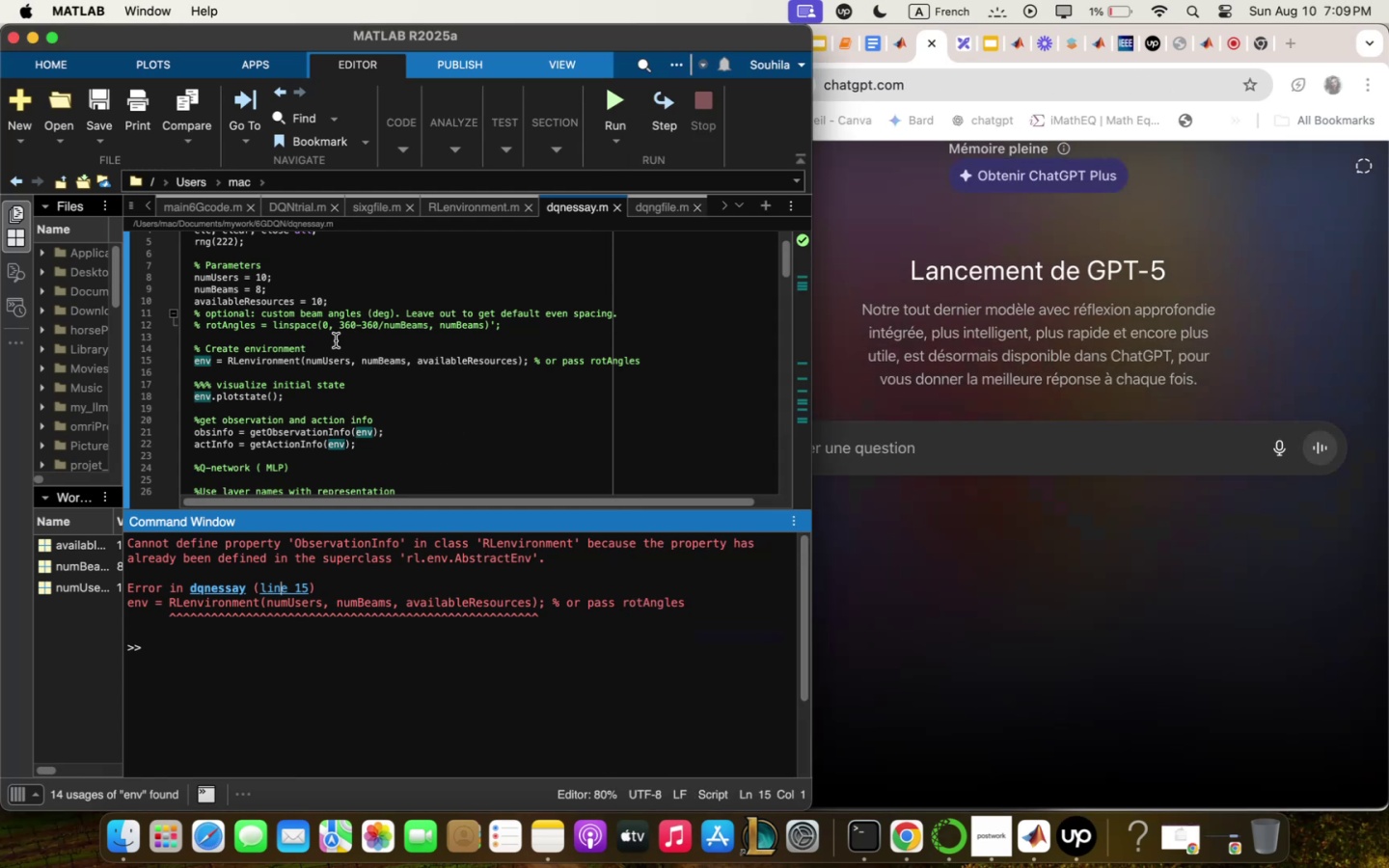 
key(Meta+Q)
 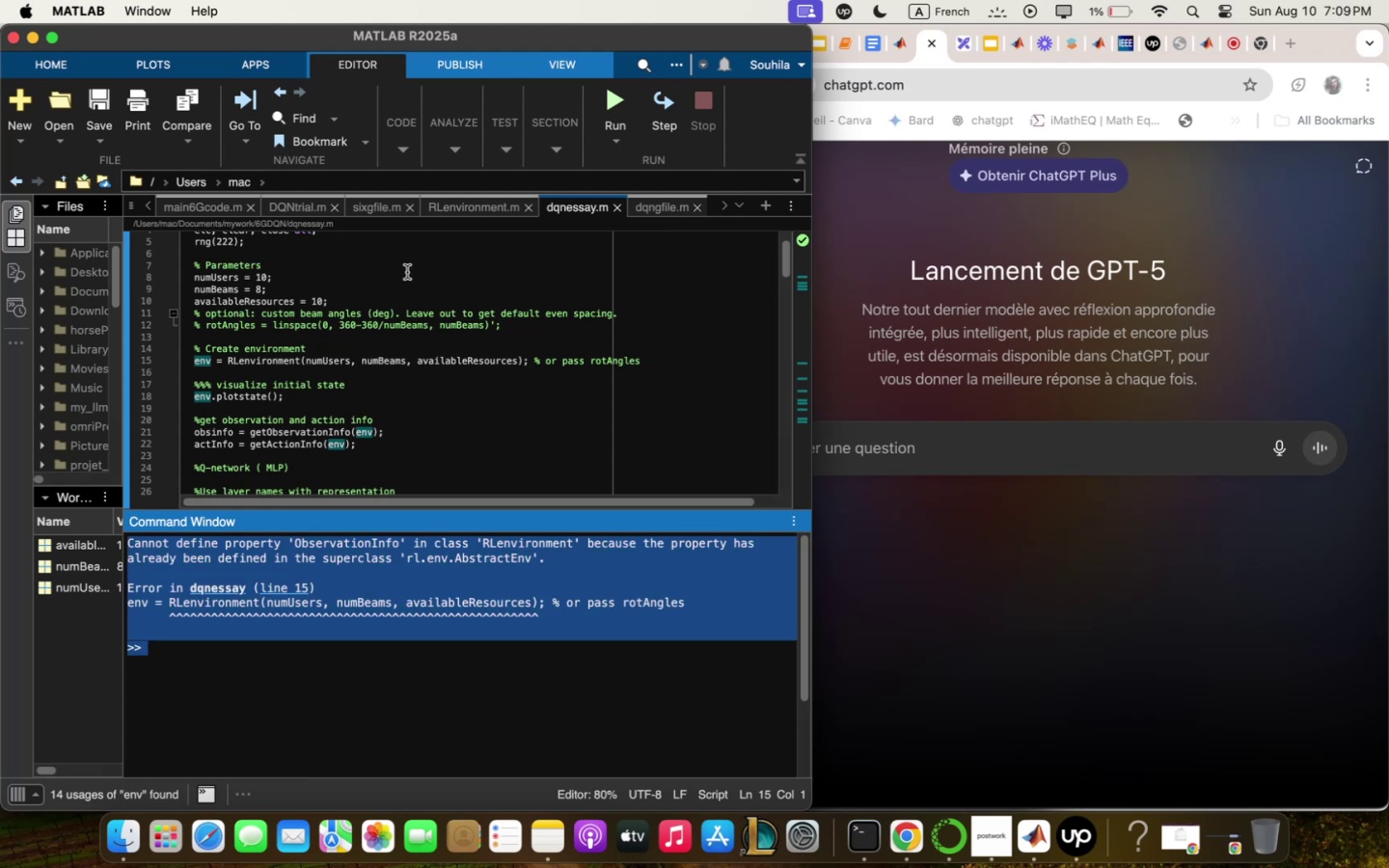 
key(Meta+Q)
 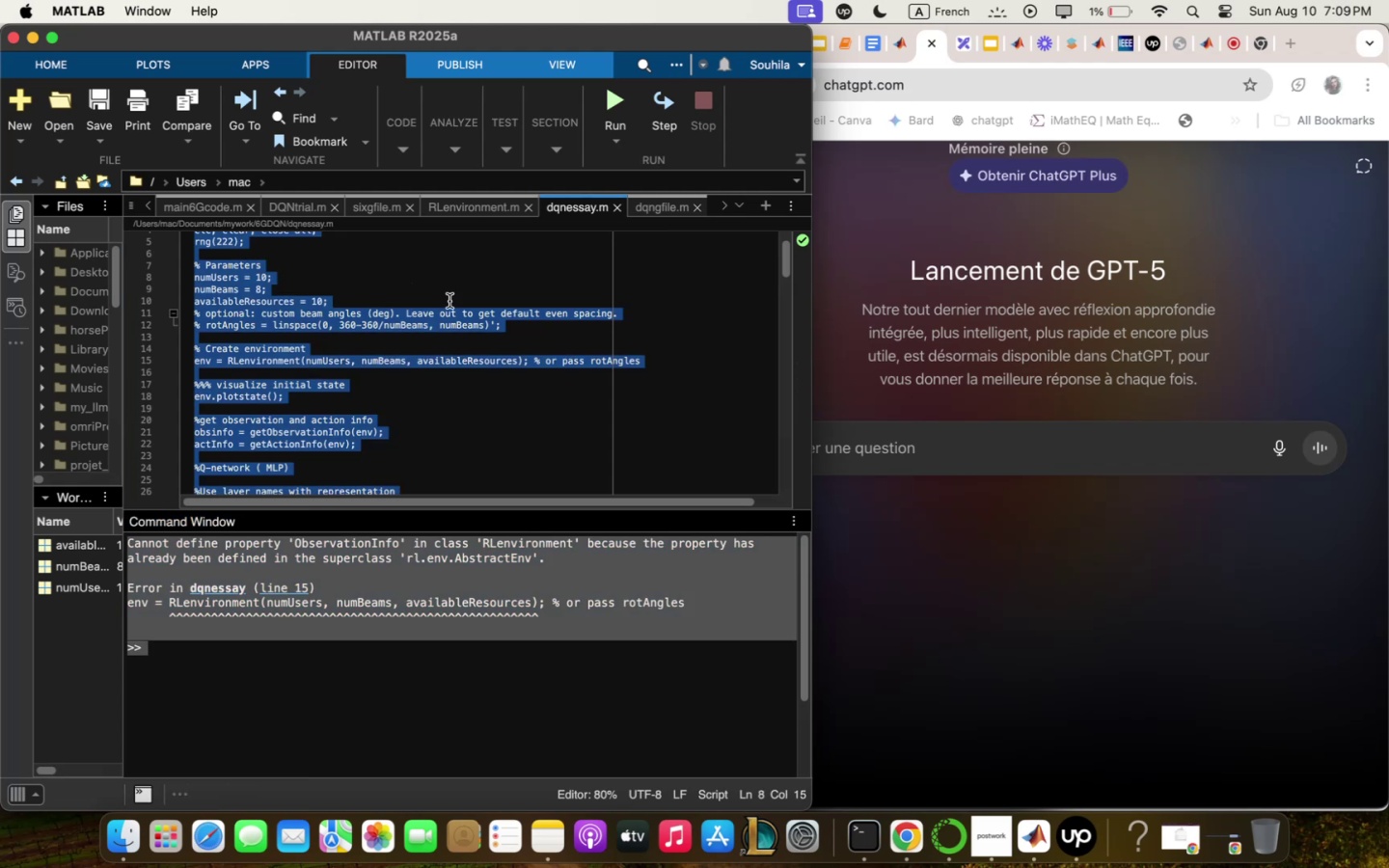 
key(Meta+C)
 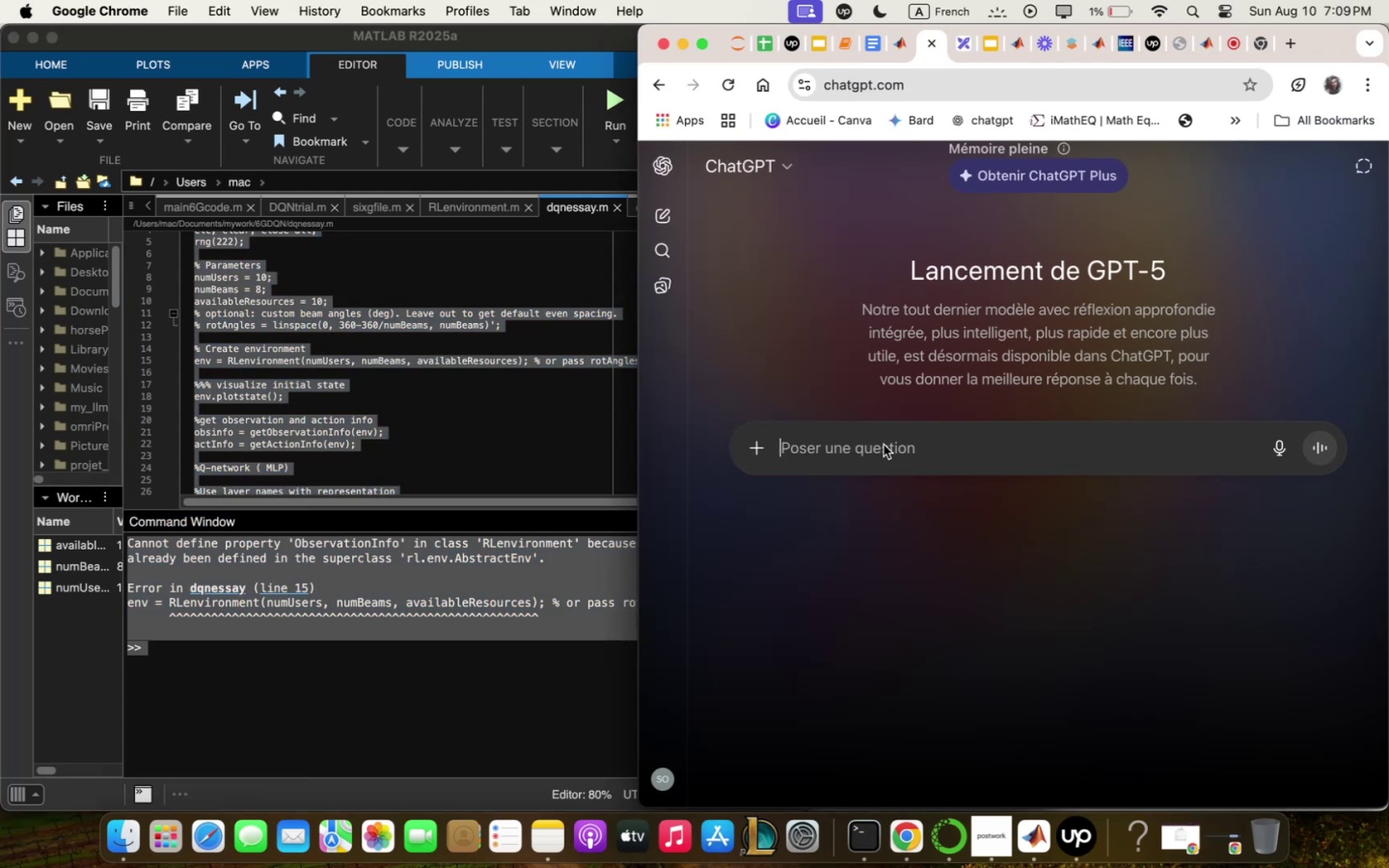 
key(Meta+V)
 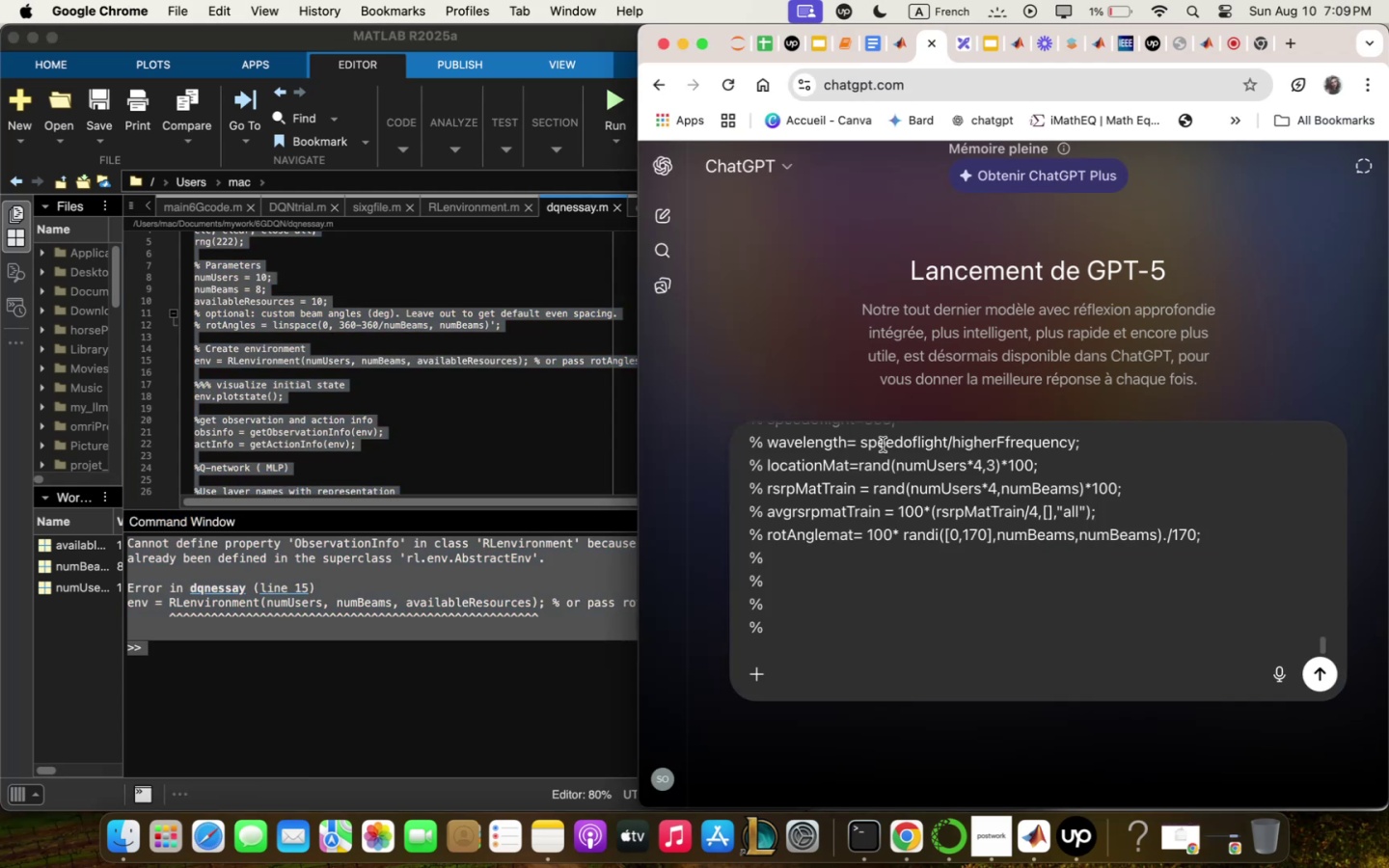 
type( qnd 5 )
 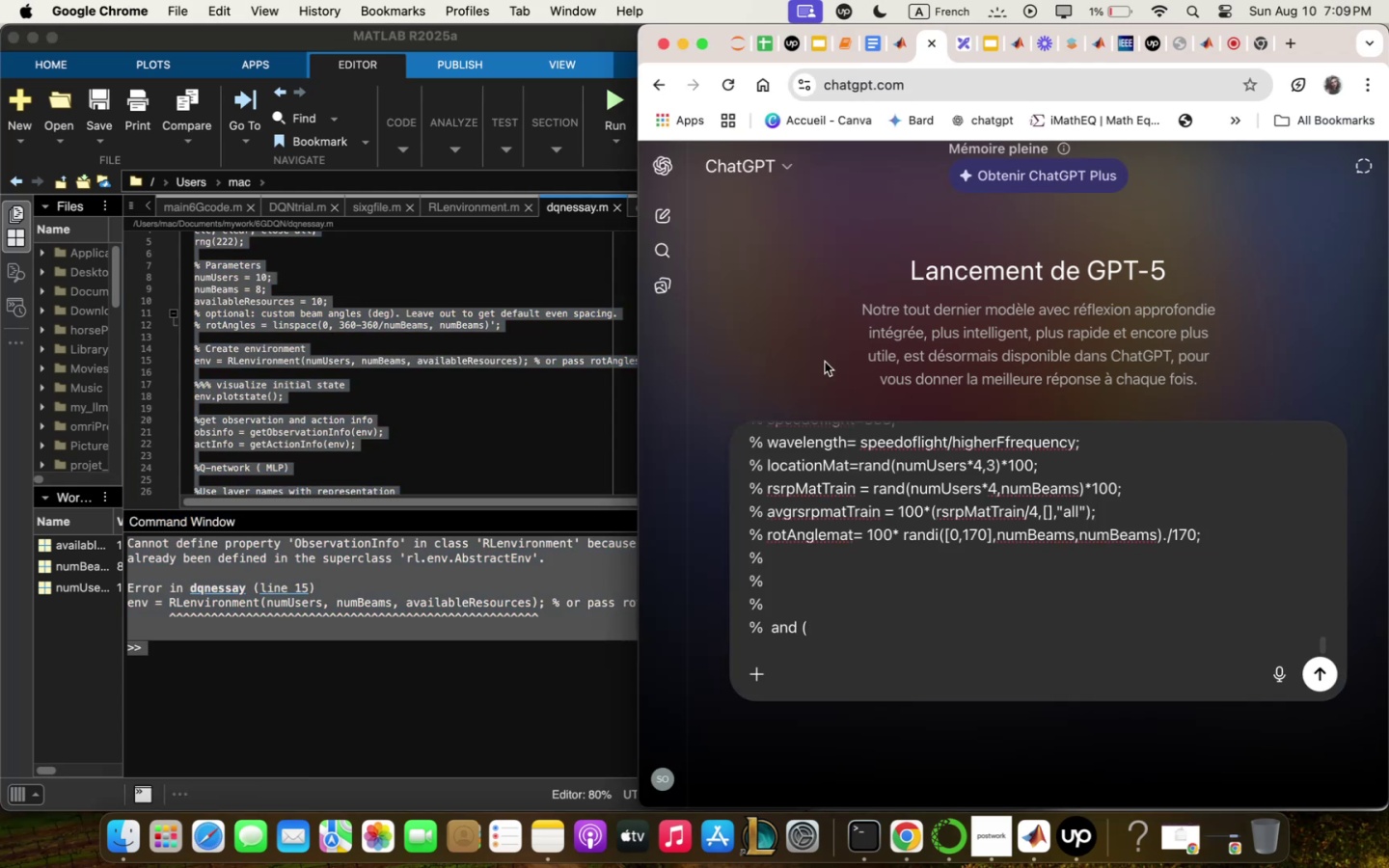 
left_click([519, 337])
 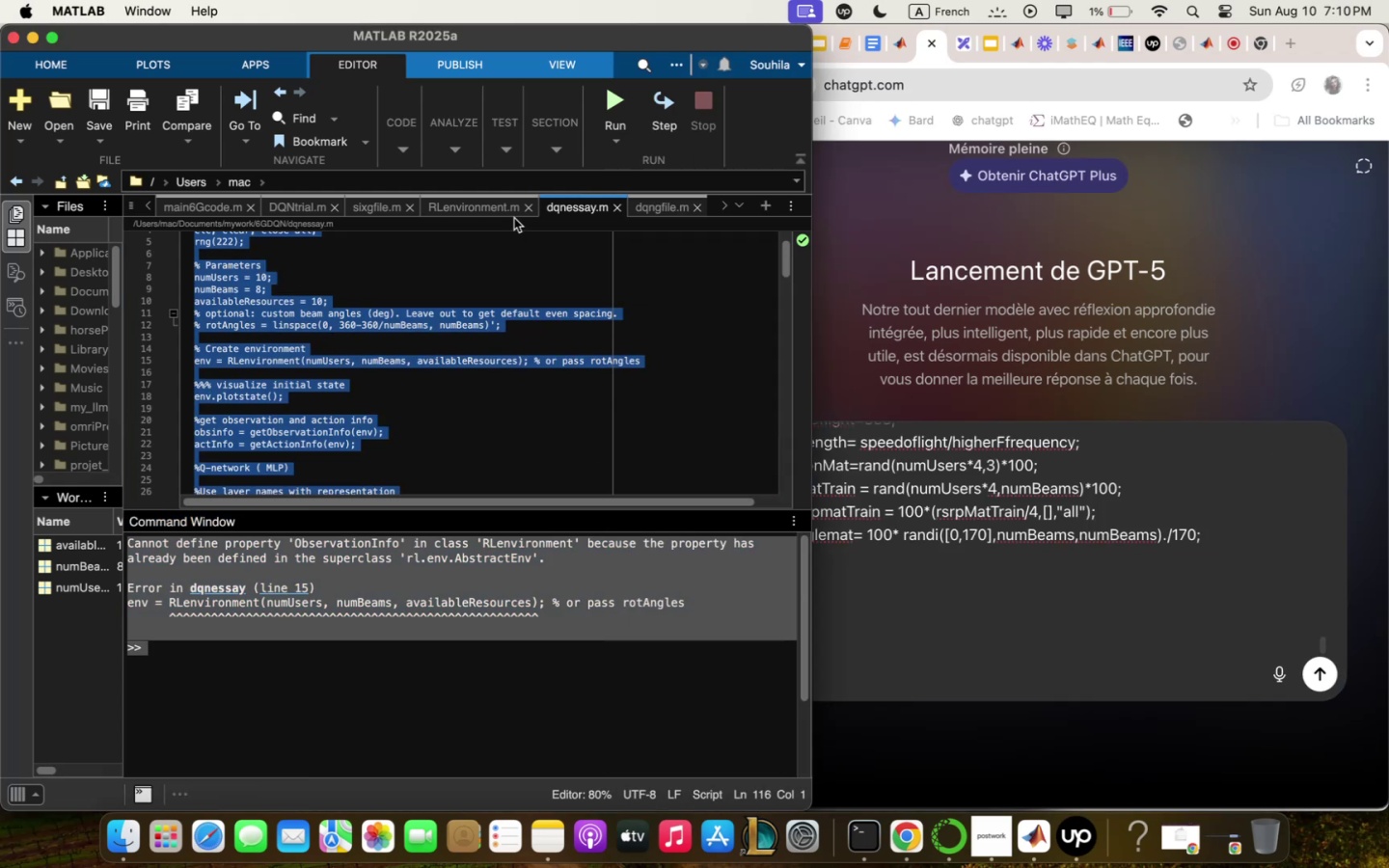 
left_click([466, 216])
 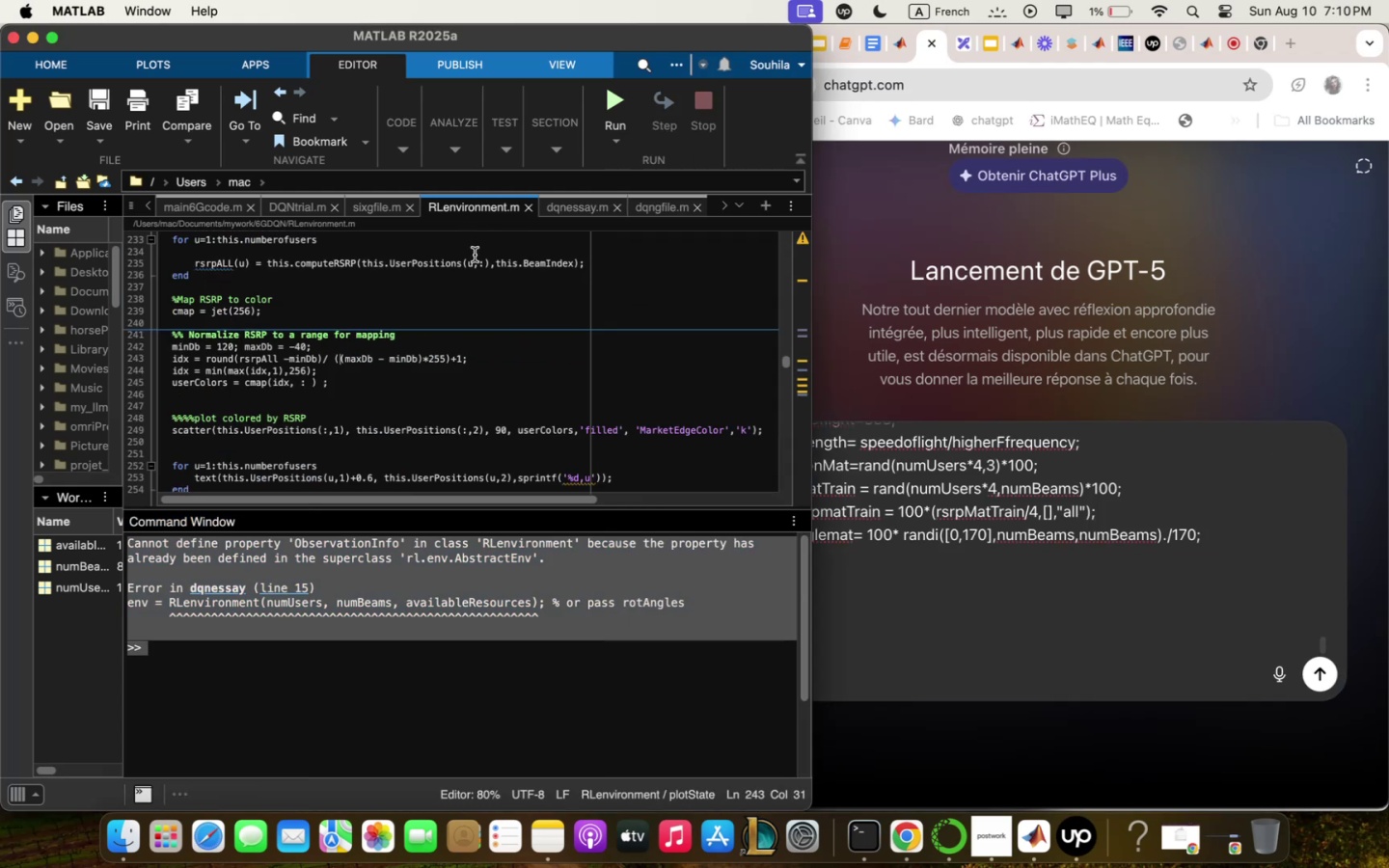 
key(Meta+Q)
 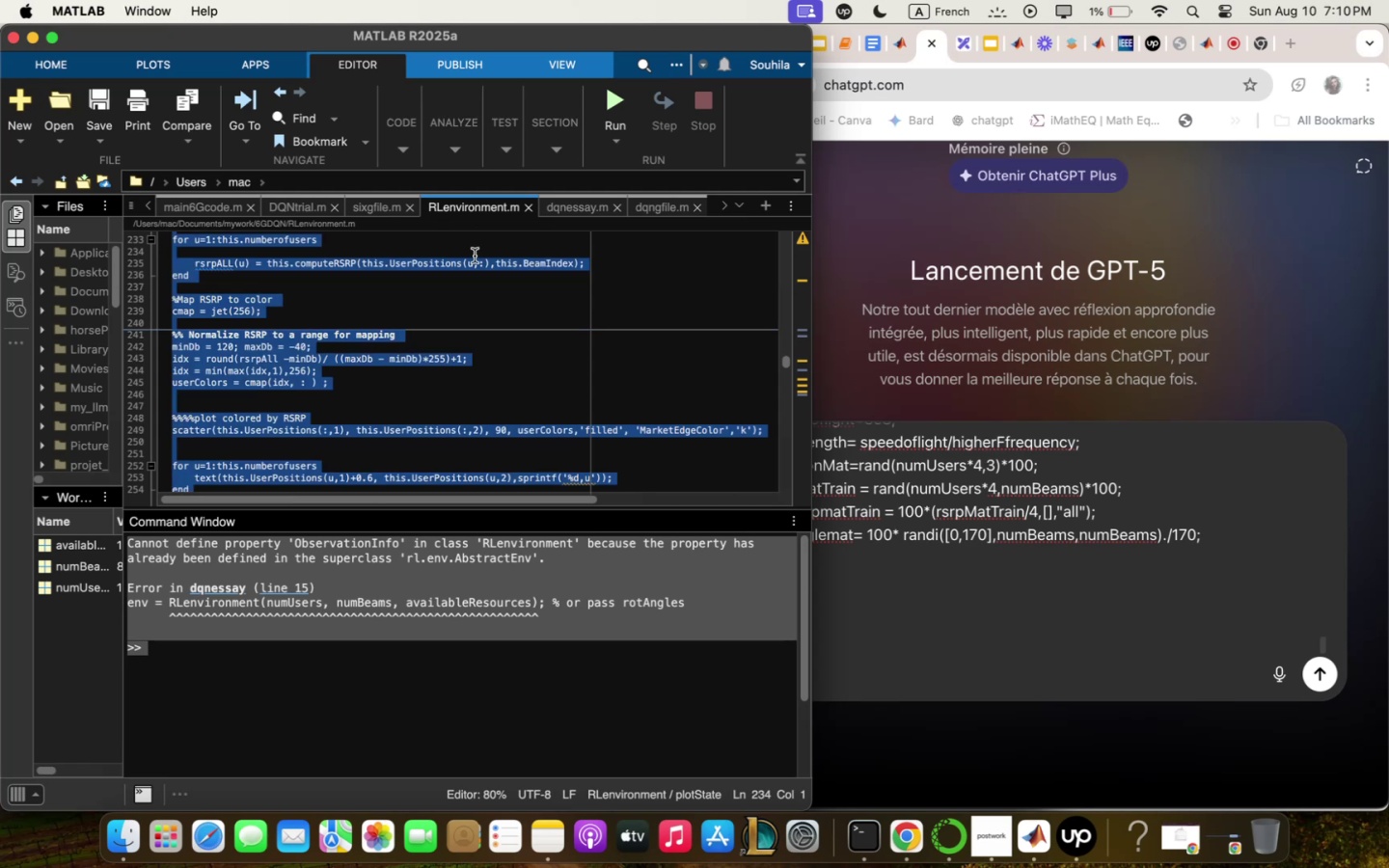 
key(Meta+C)
 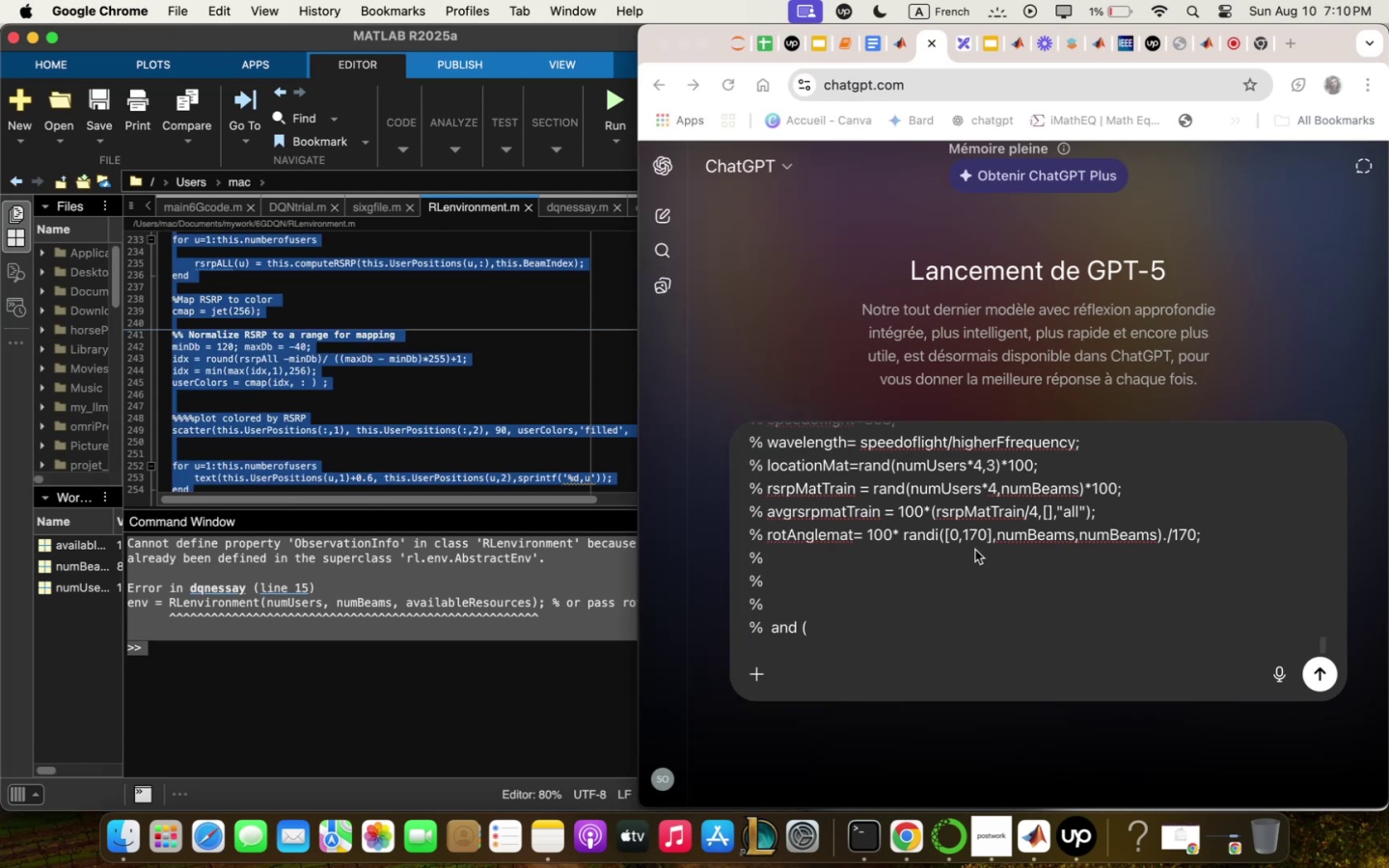 
key(Meta+V)
 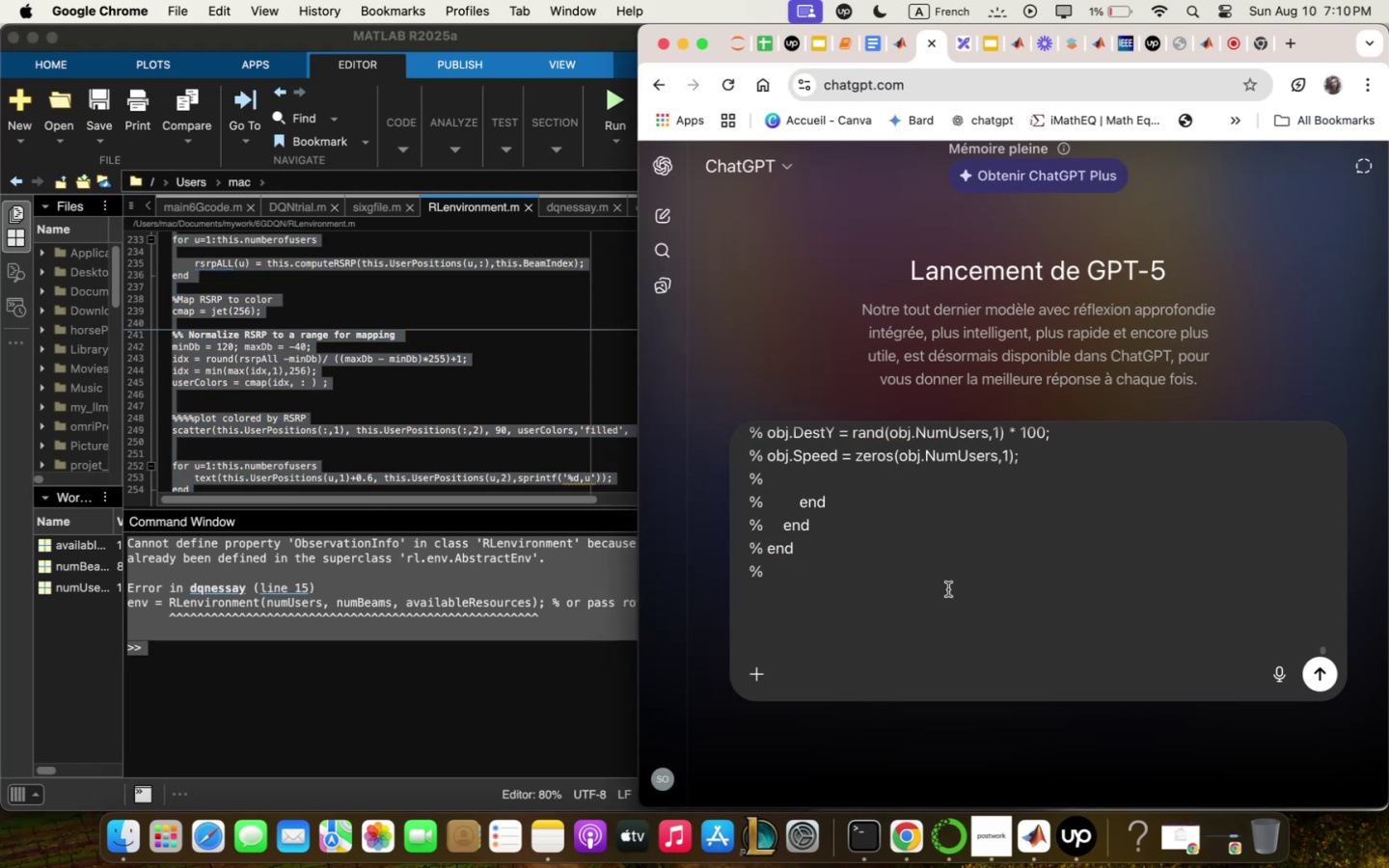 
scroll: coordinate [931, 531], scroll_direction: up, amount: 362.0
 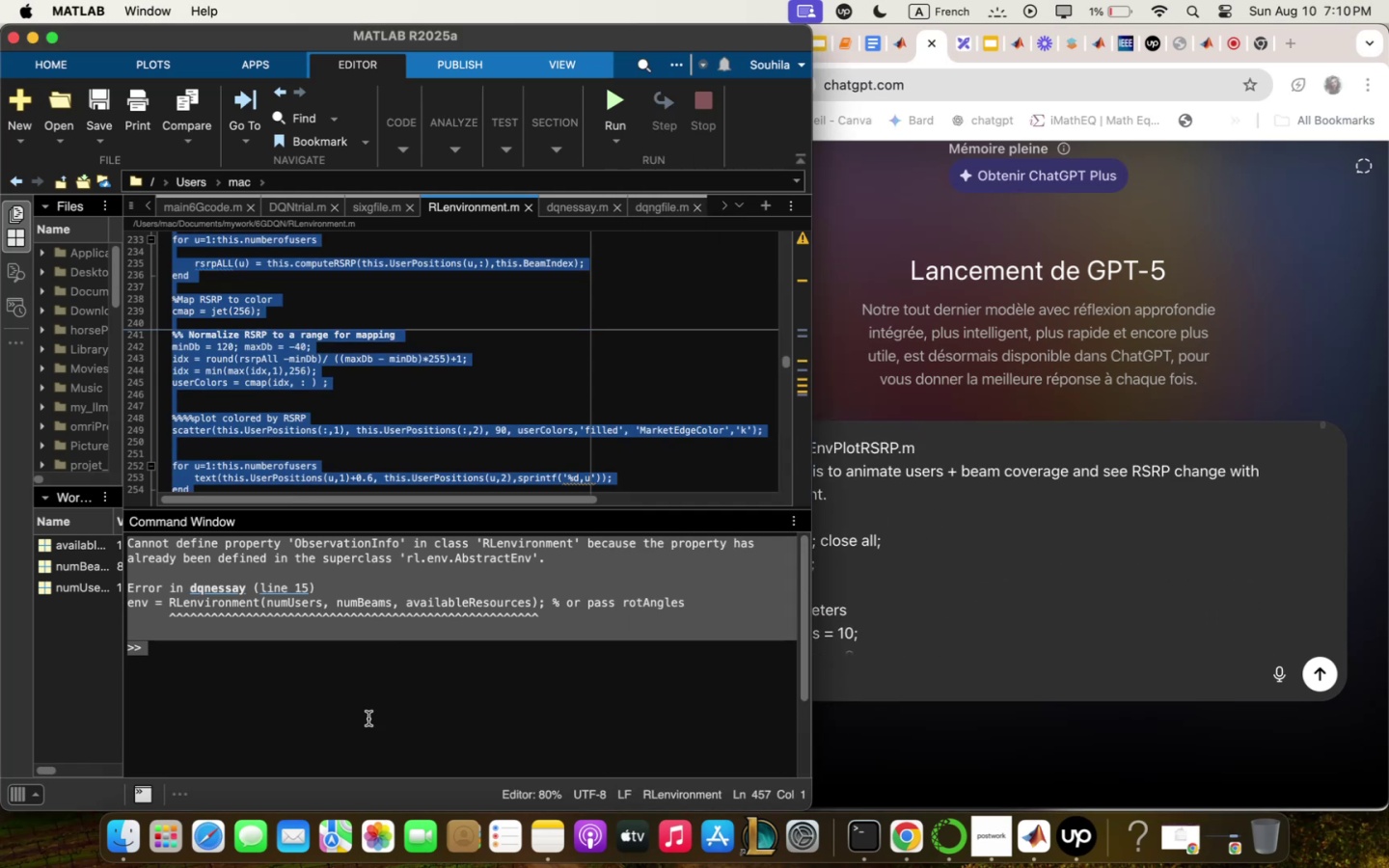 
key(Meta+Q)
 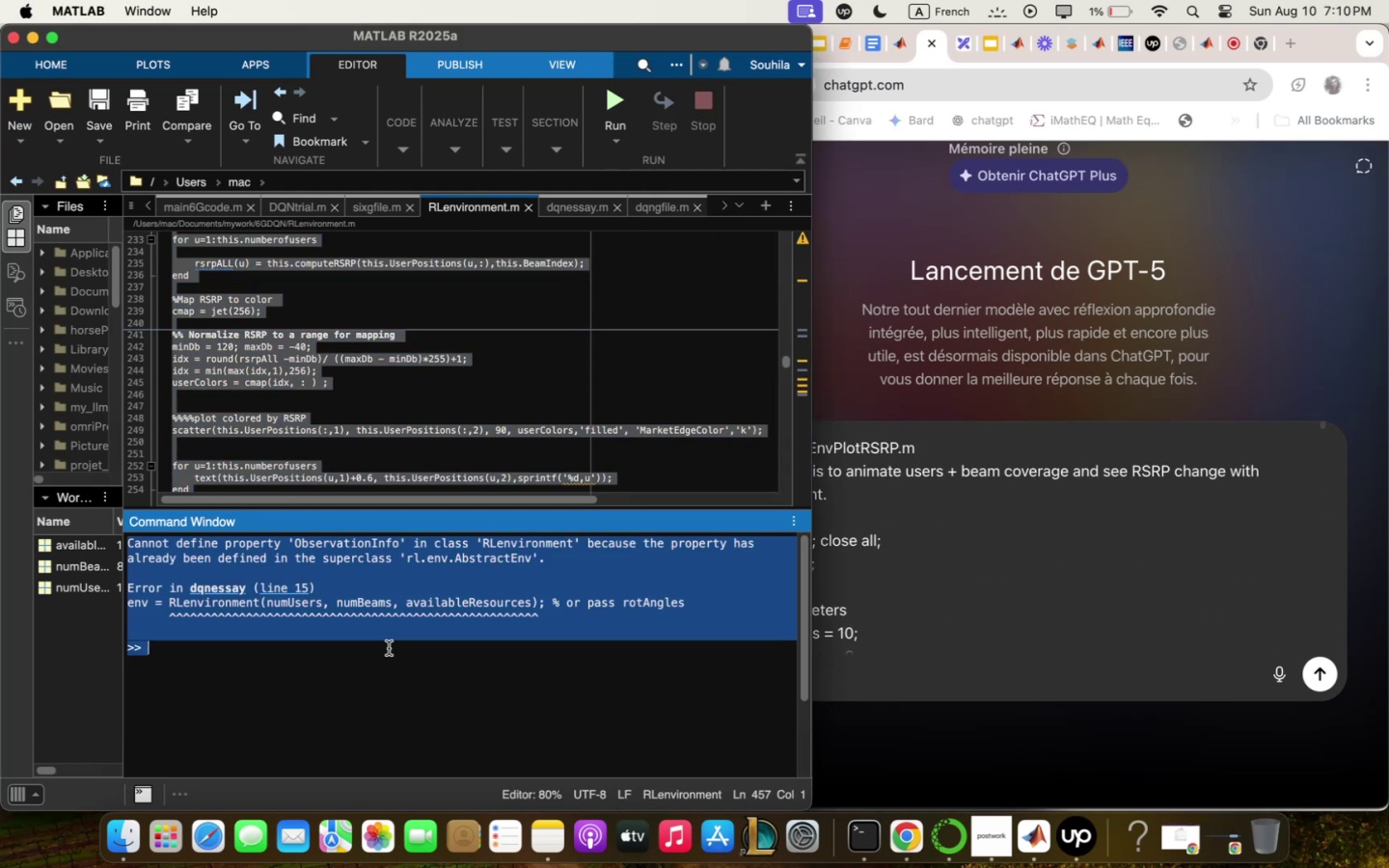 
key(Meta+C)
 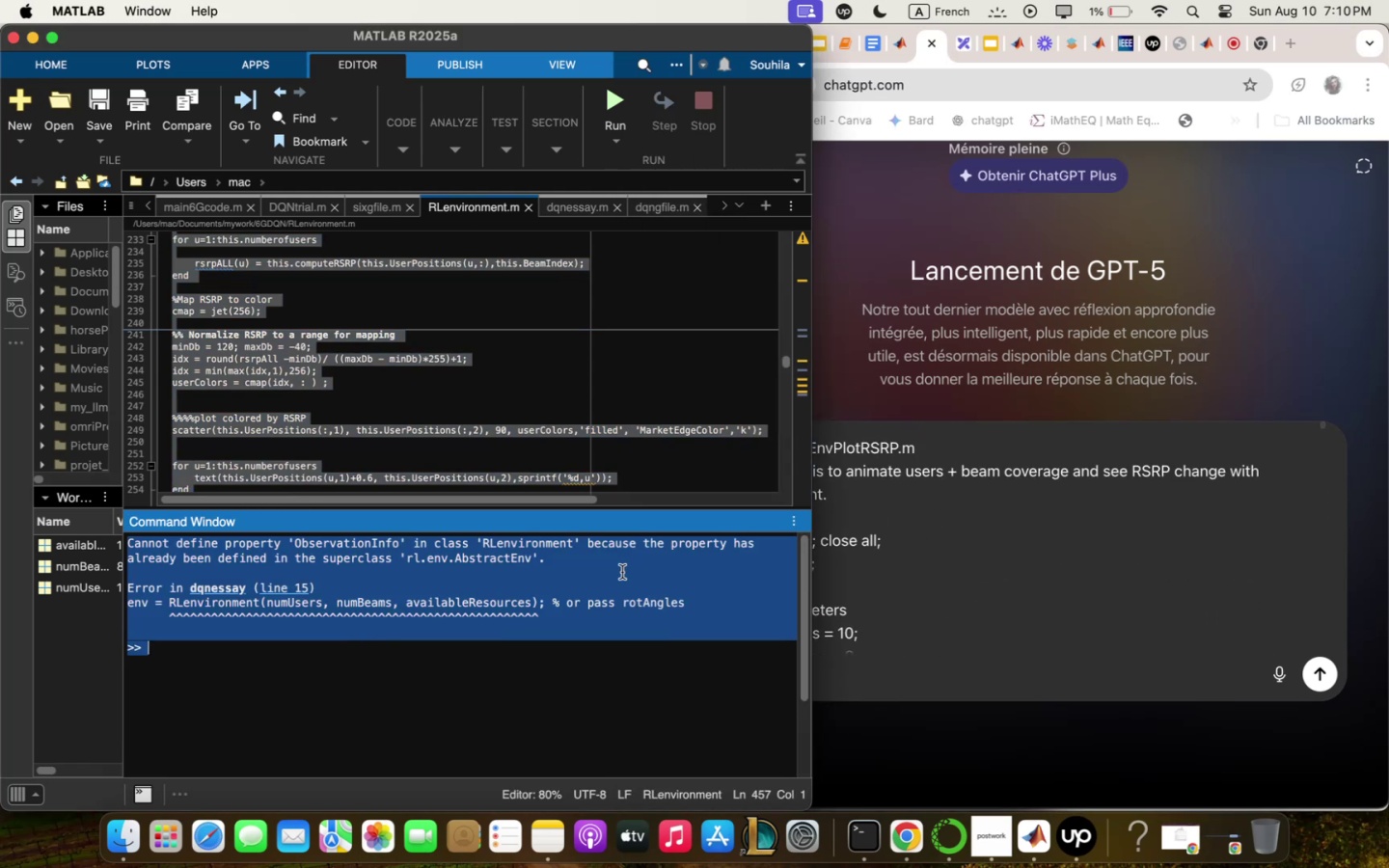 
key(Meta+C)
 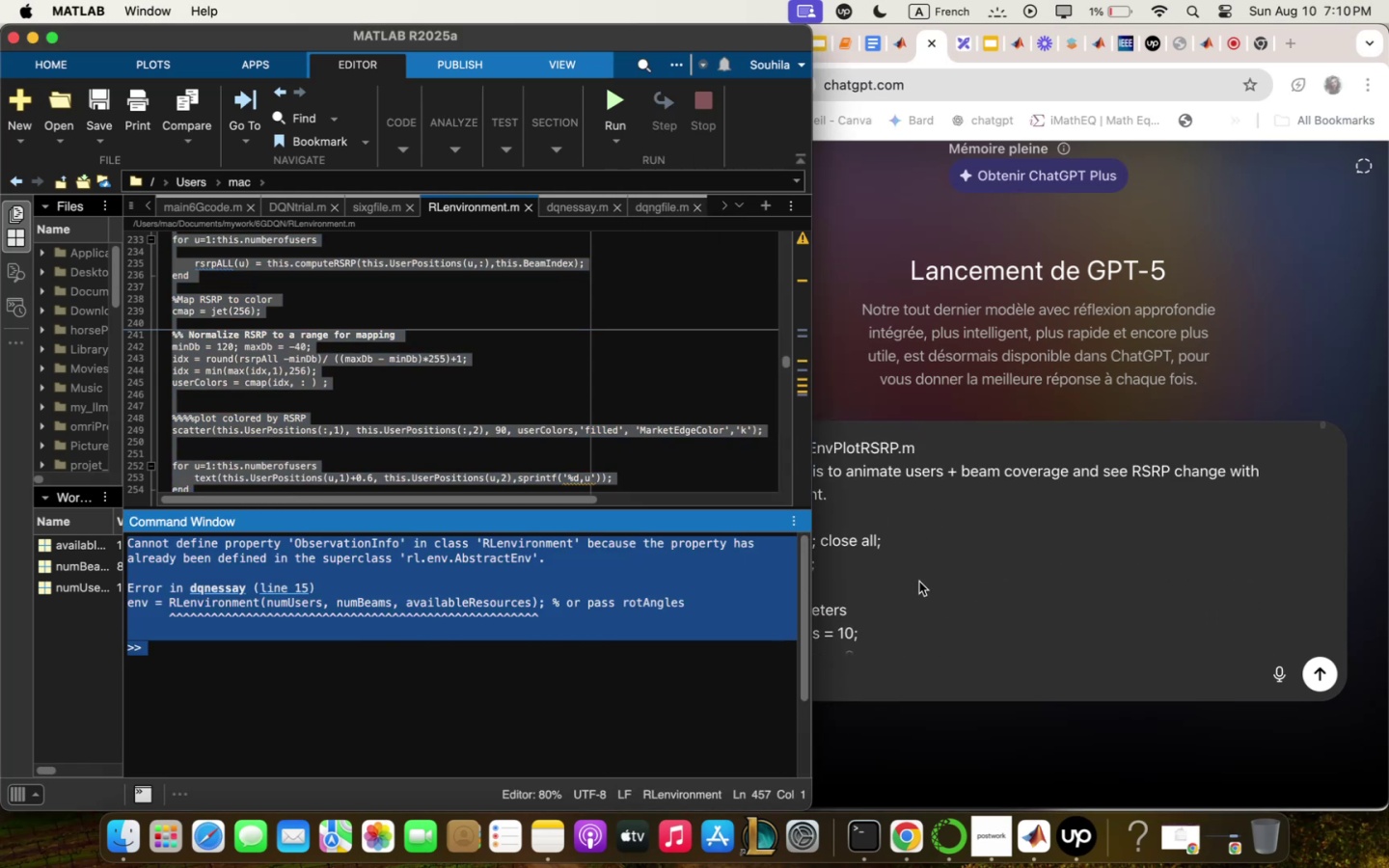 
left_click([918, 583])
 